 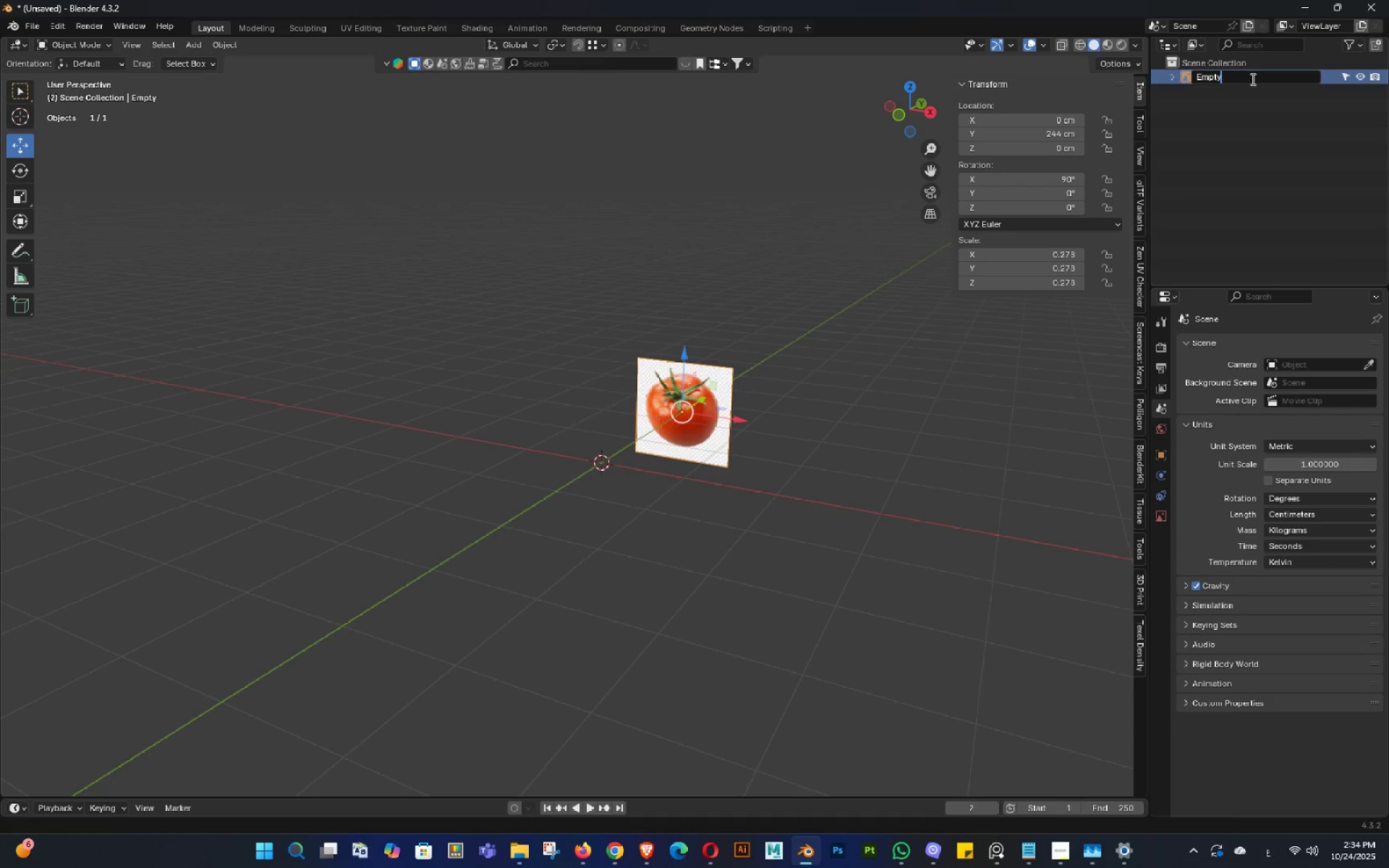 
double_click([1252, 79])
 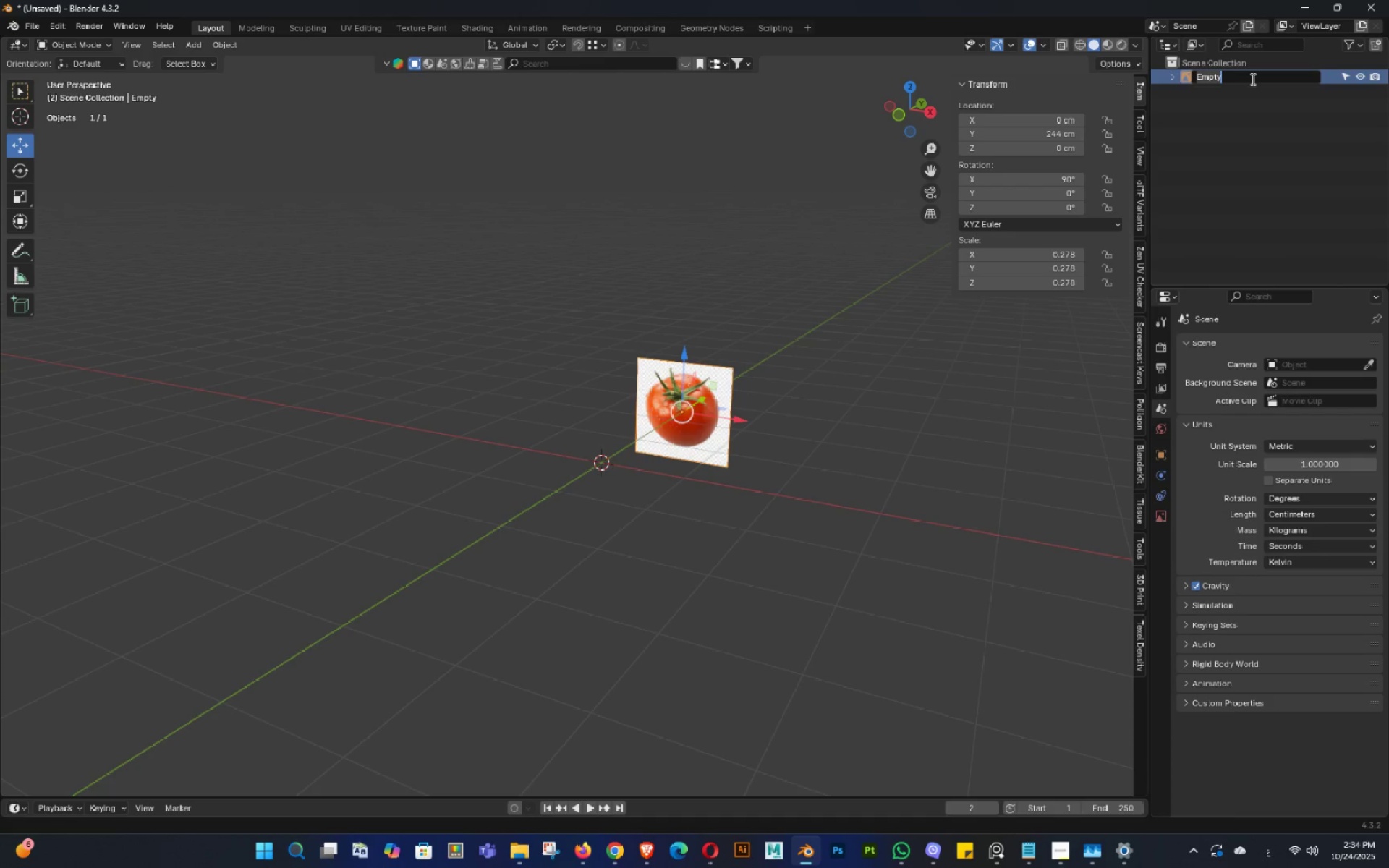 
key(Control+A)
 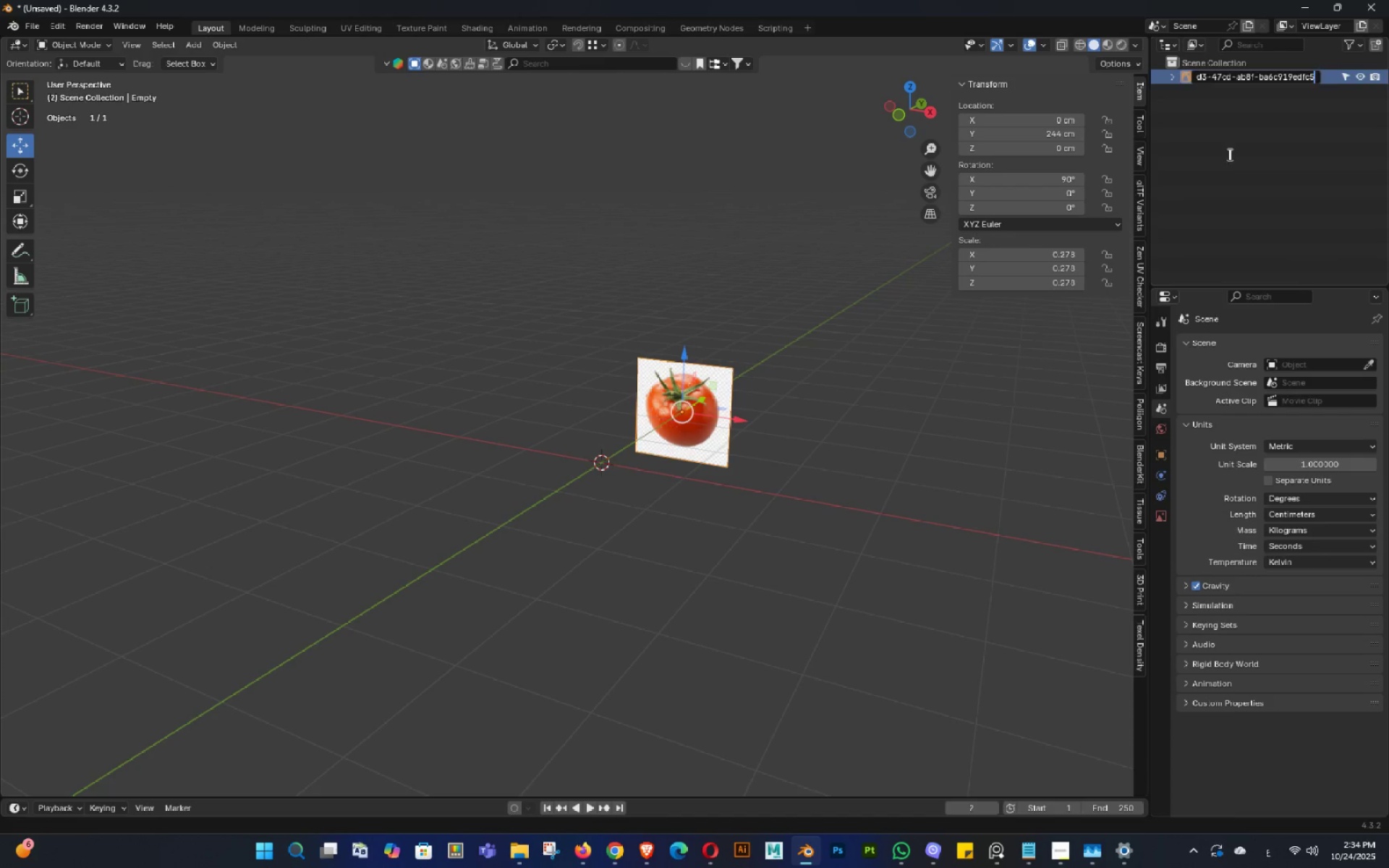 
left_click([1228, 154])
 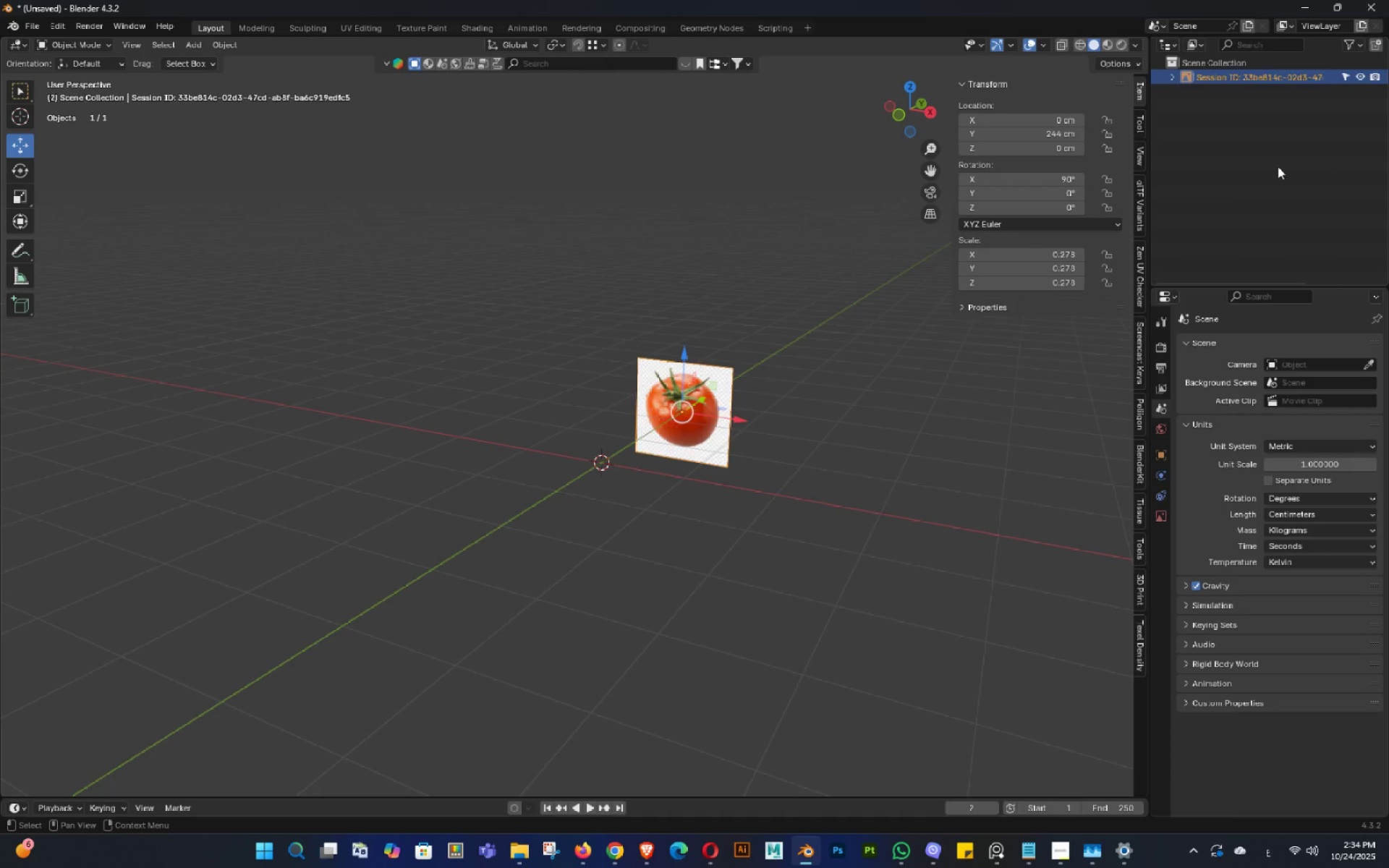 
key(M)
 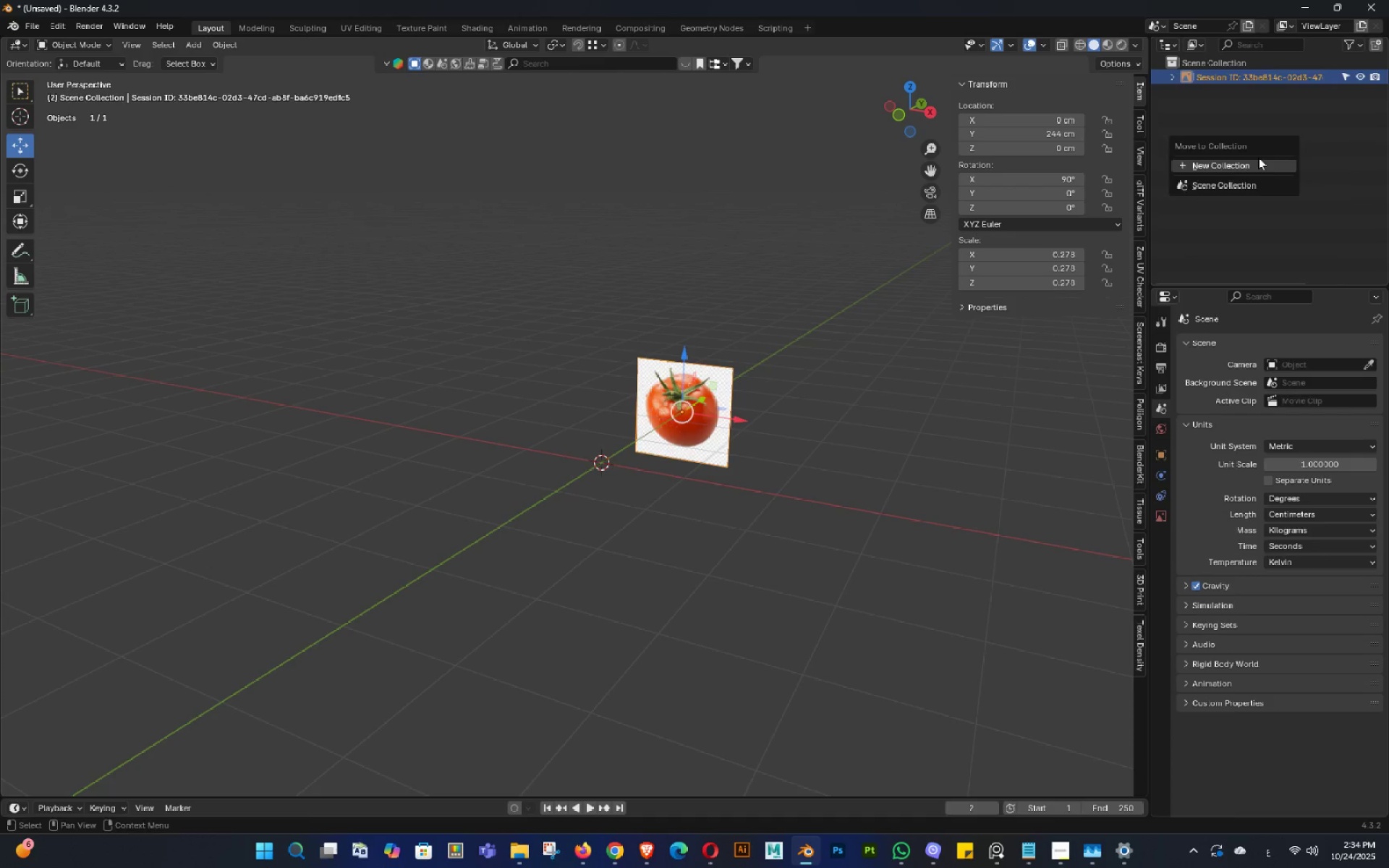 
left_click([1258, 157])
 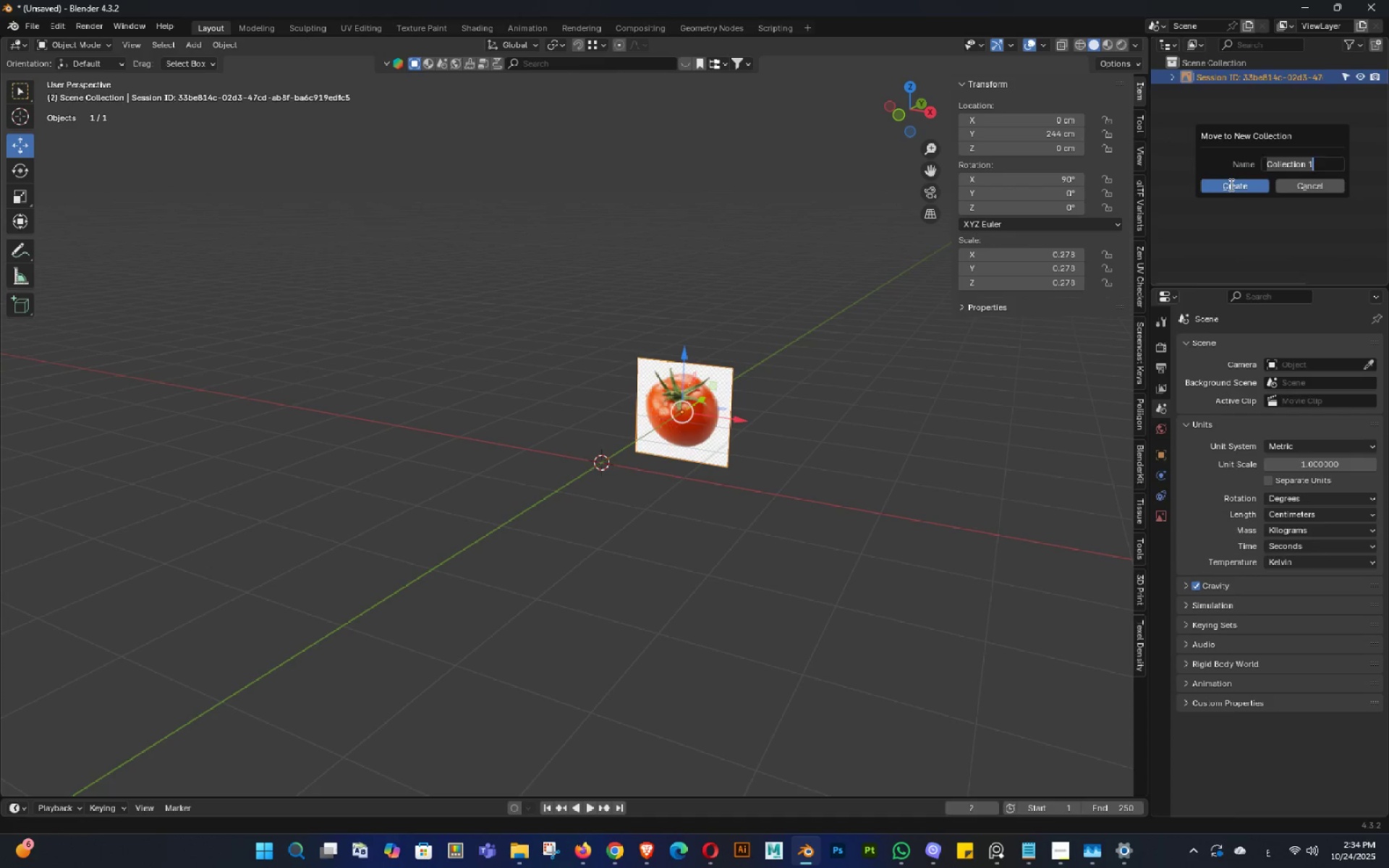 
left_click([1230, 184])
 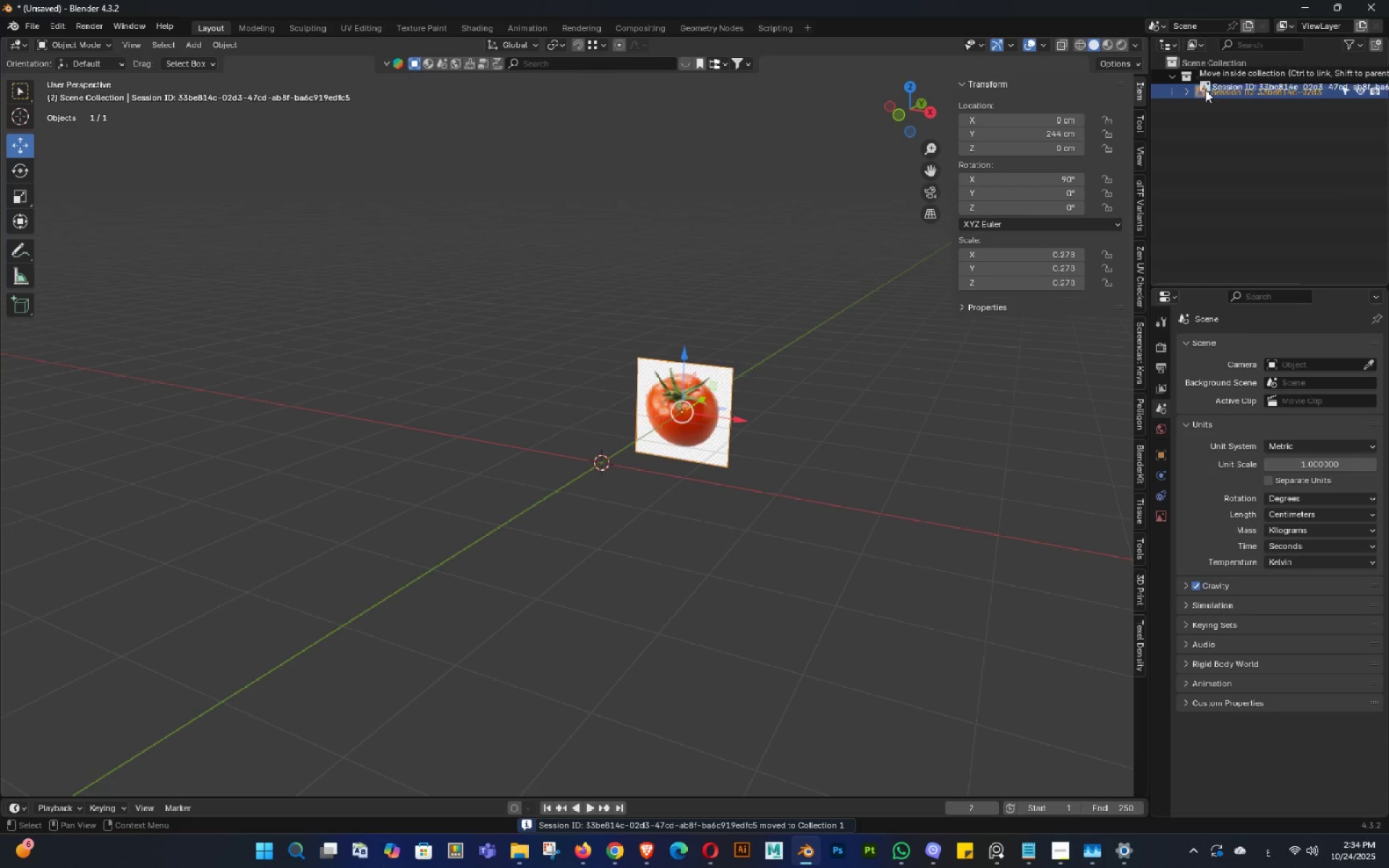 
left_click([1213, 74])
 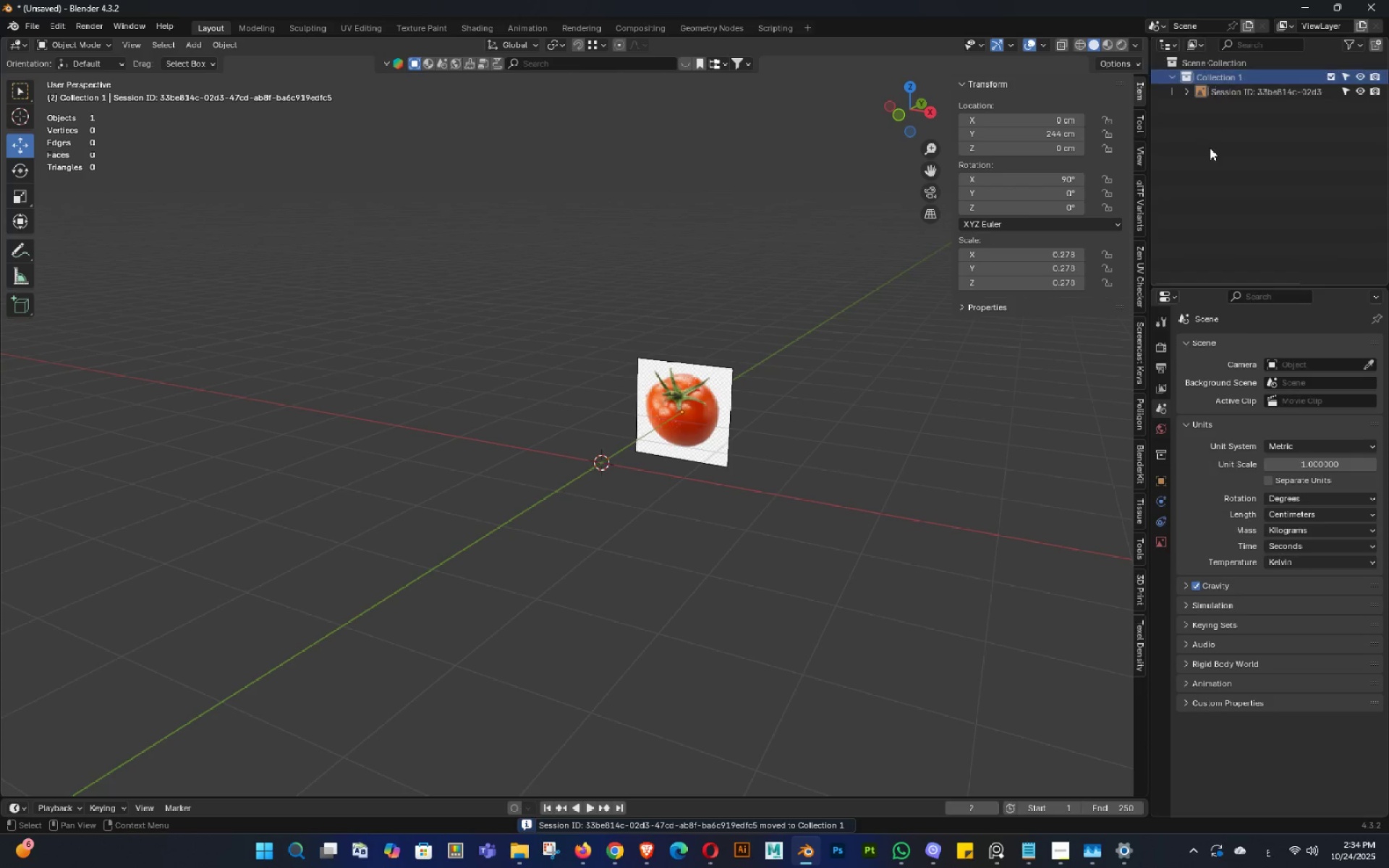 
left_click([1210, 148])
 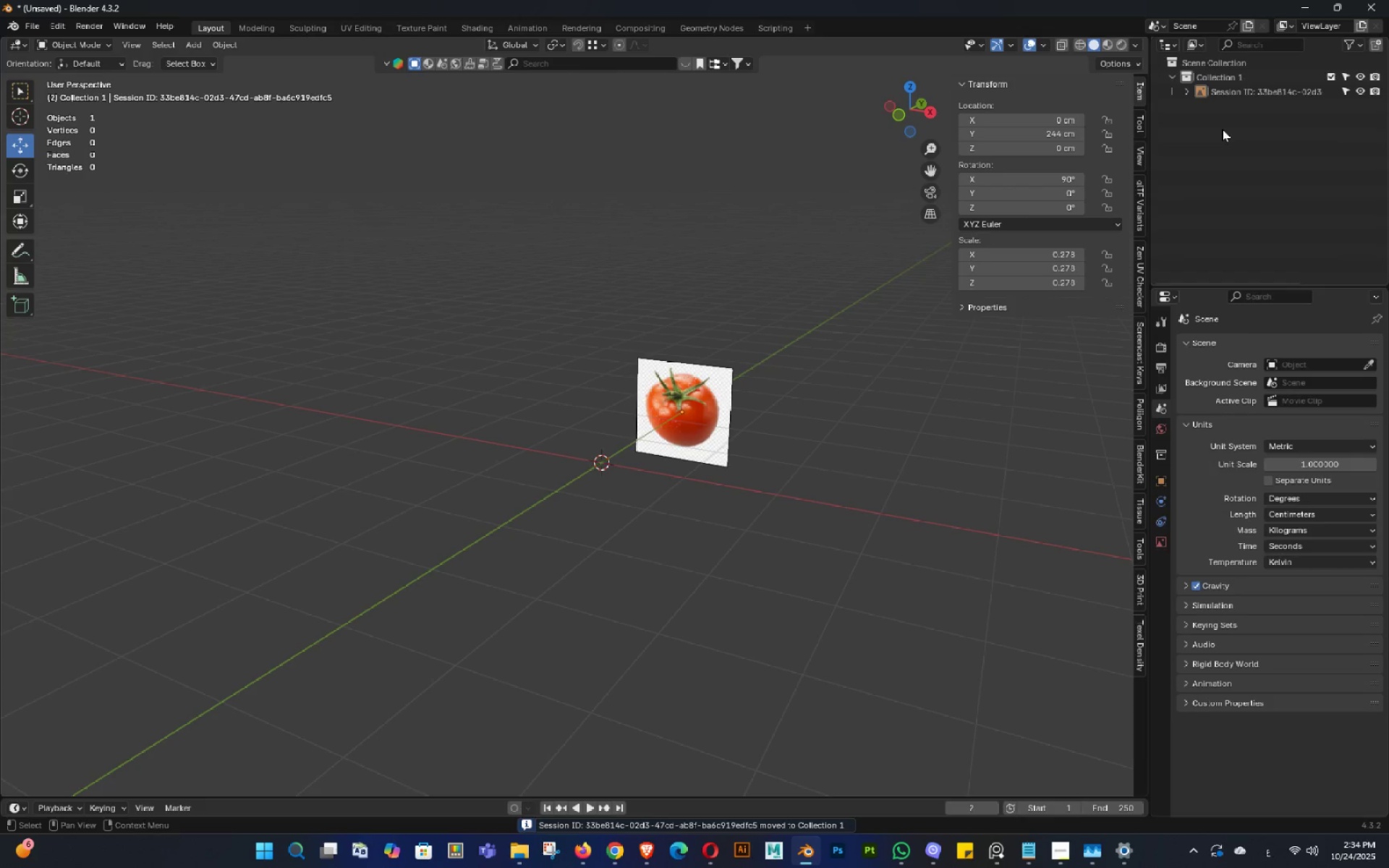 
scroll: coordinate [603, 396], scroll_direction: up, amount: 2.0
 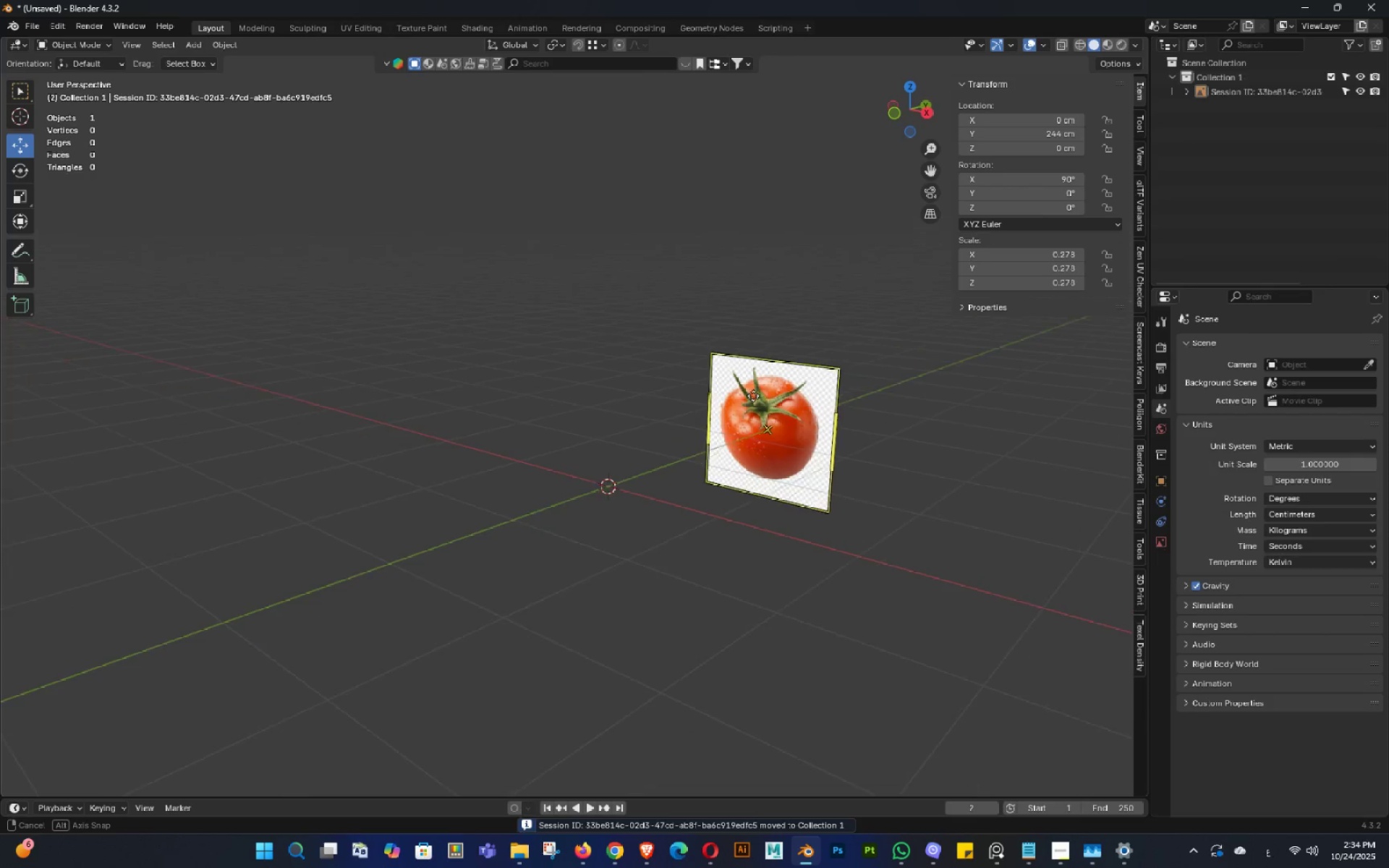 
key(Control+ControlLeft)
 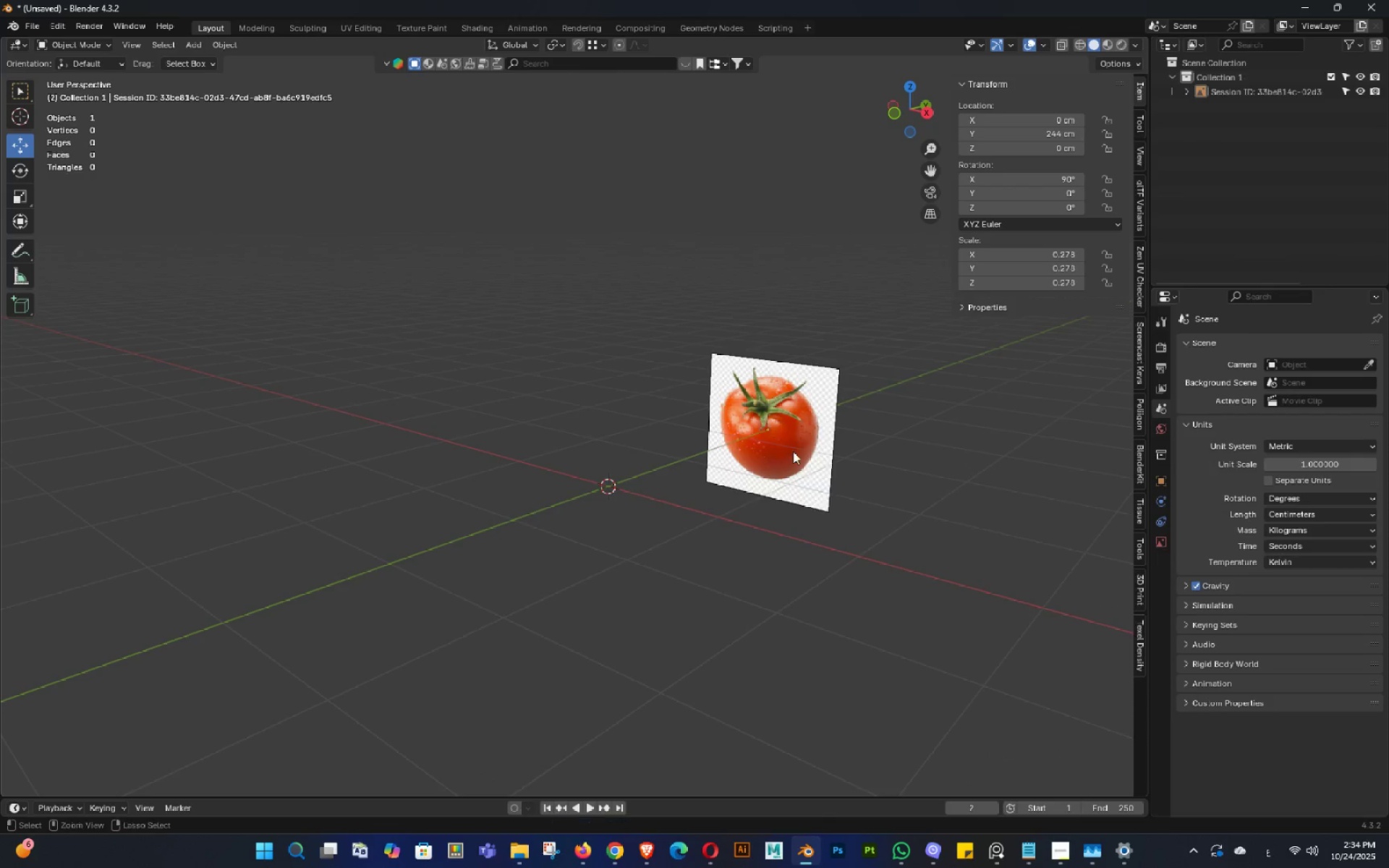 
key(Control+S)
 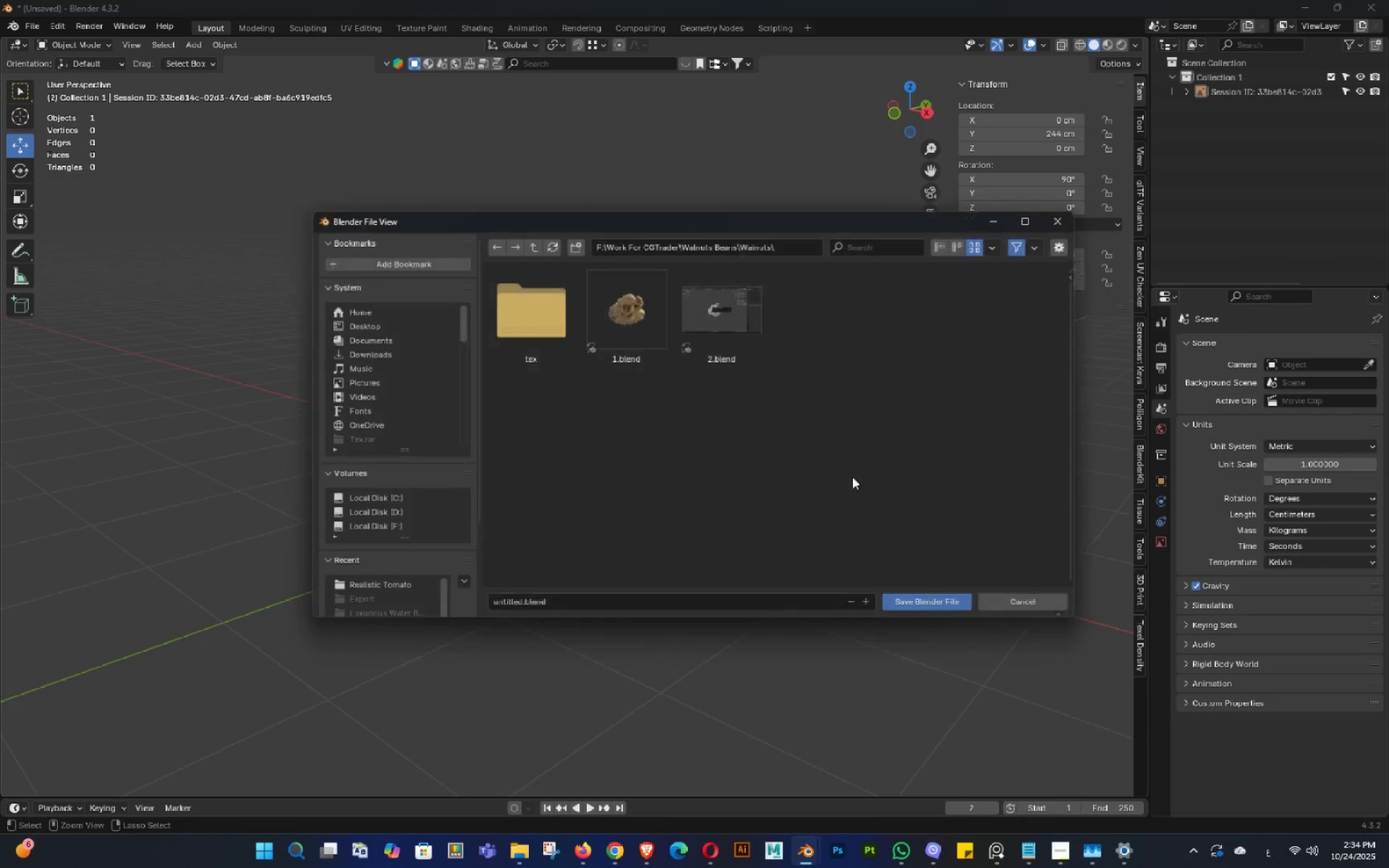 
hold_key(key=ShiftLeft, duration=22.5)
left_click([394, 346])
 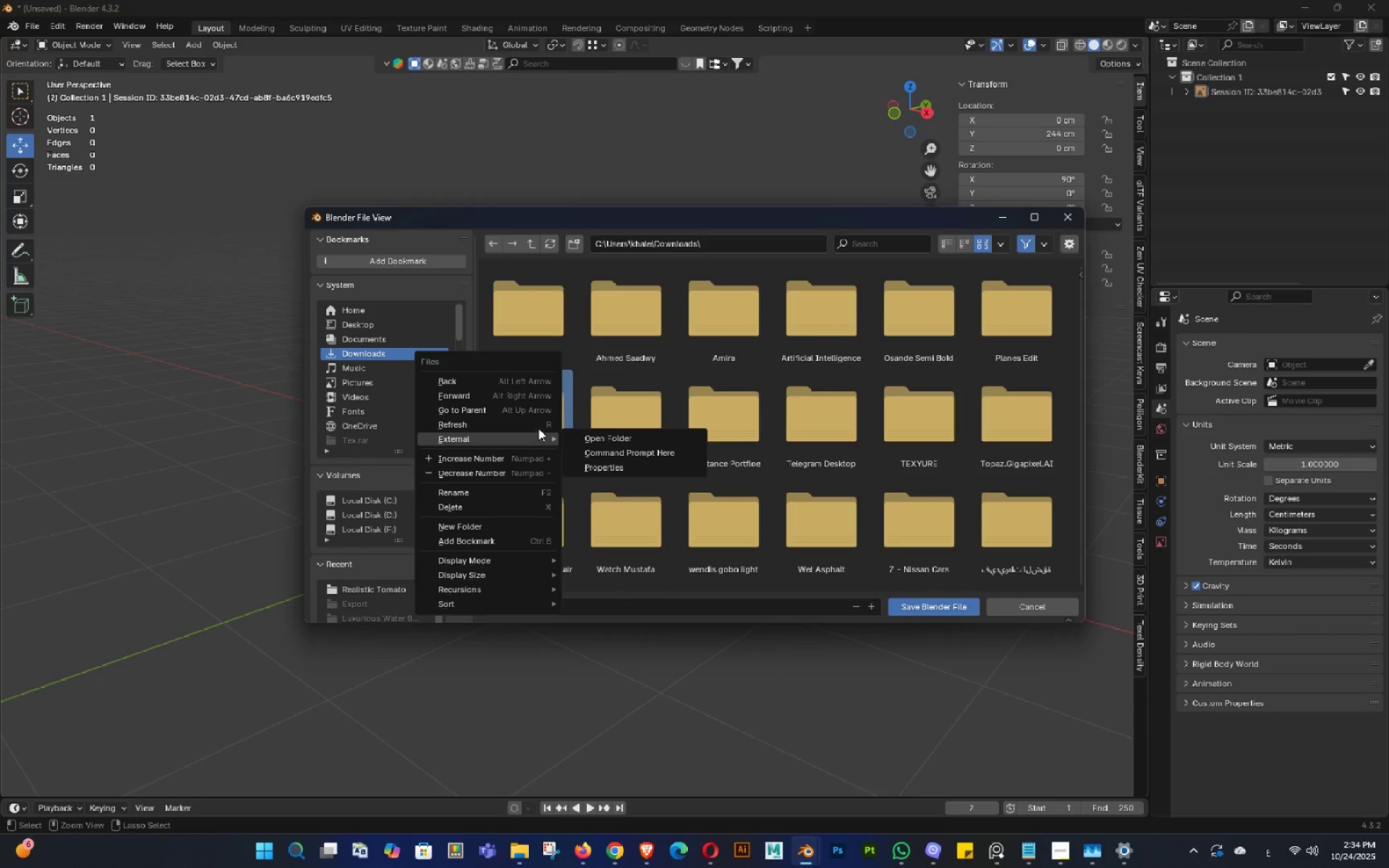 
double_click([569, 406])
 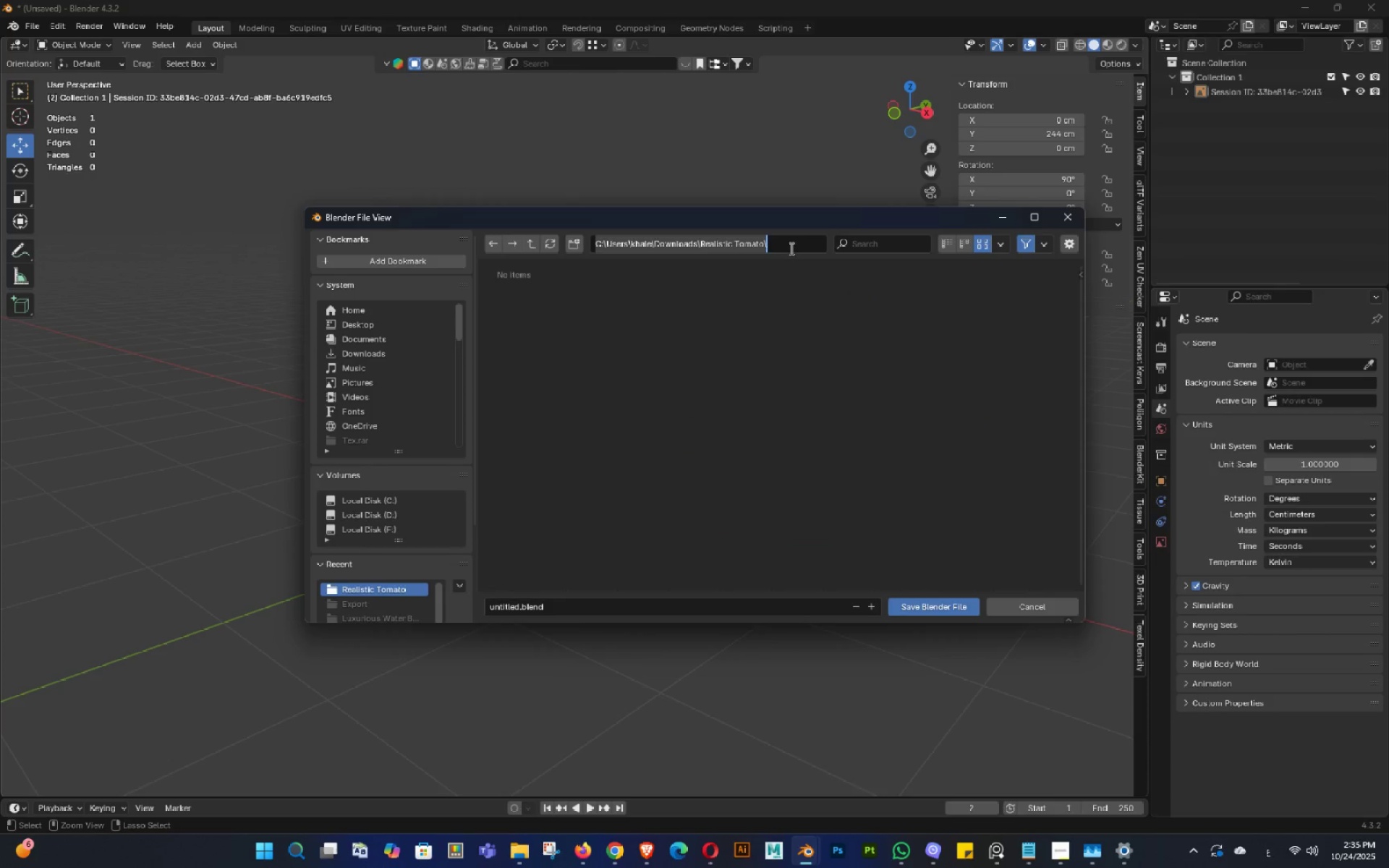 
double_click([789, 247])
 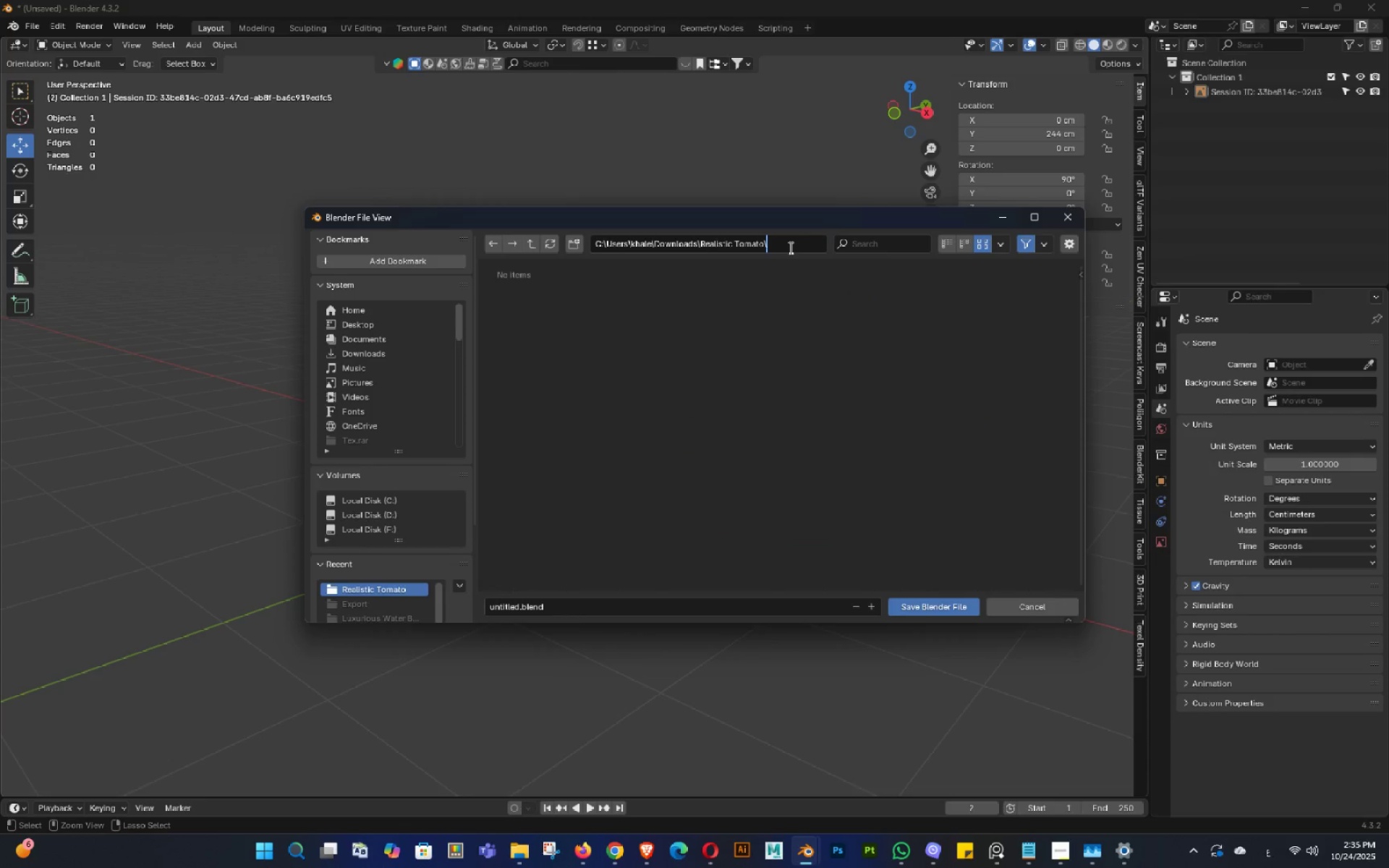 
triple_click([789, 247])
 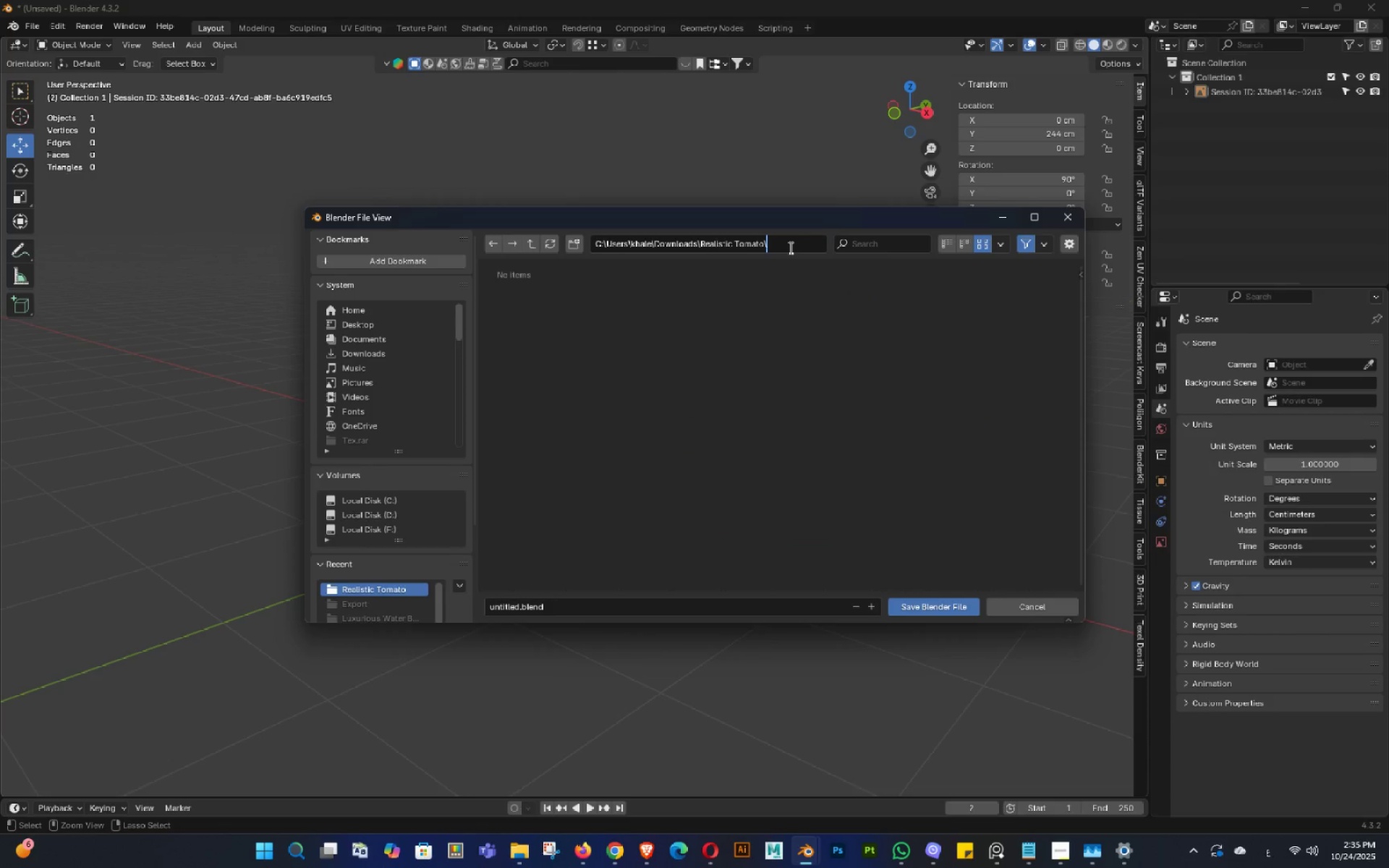 
key(Control+A)
 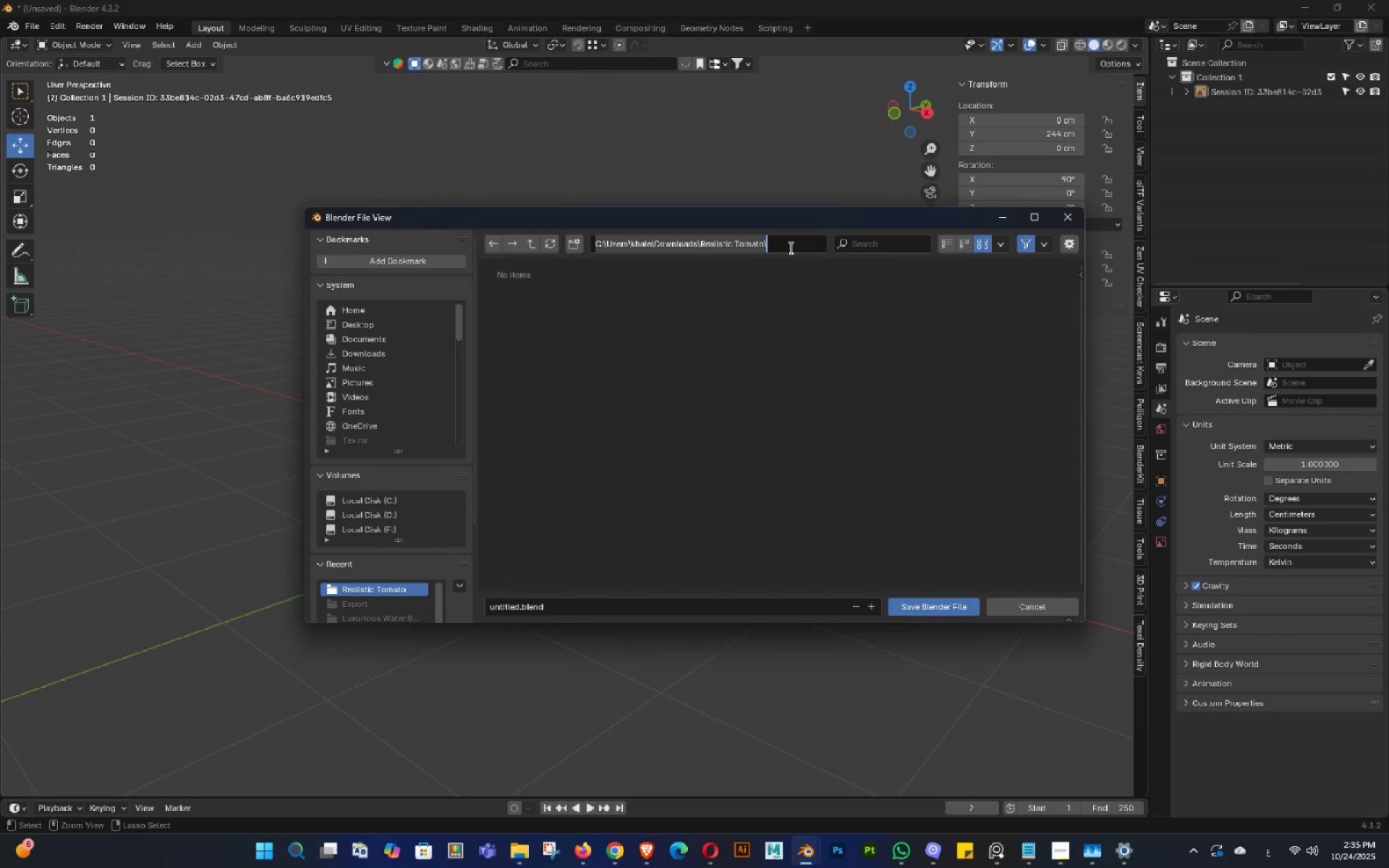 
key(Control+C)
 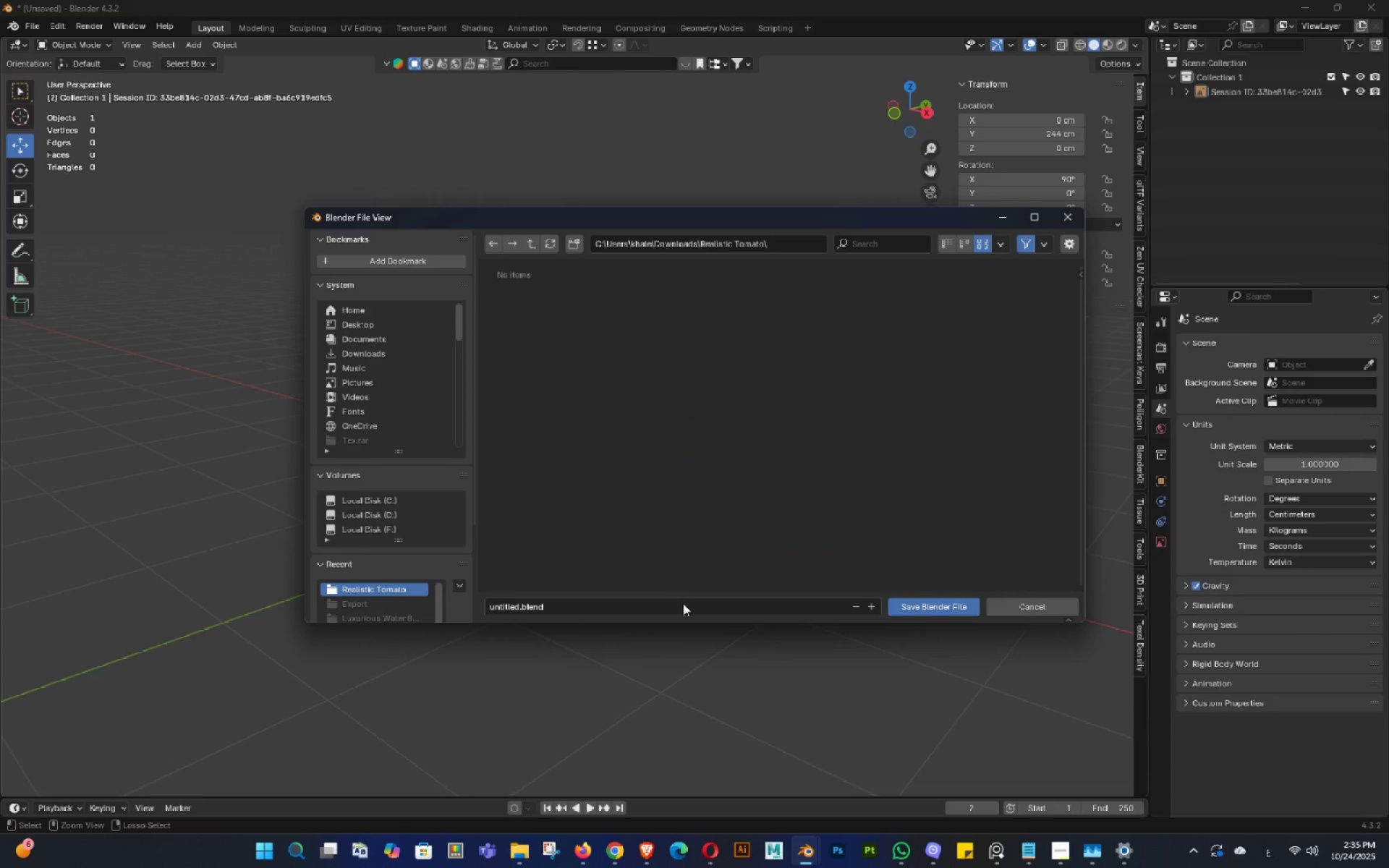 
double_click([685, 610])
 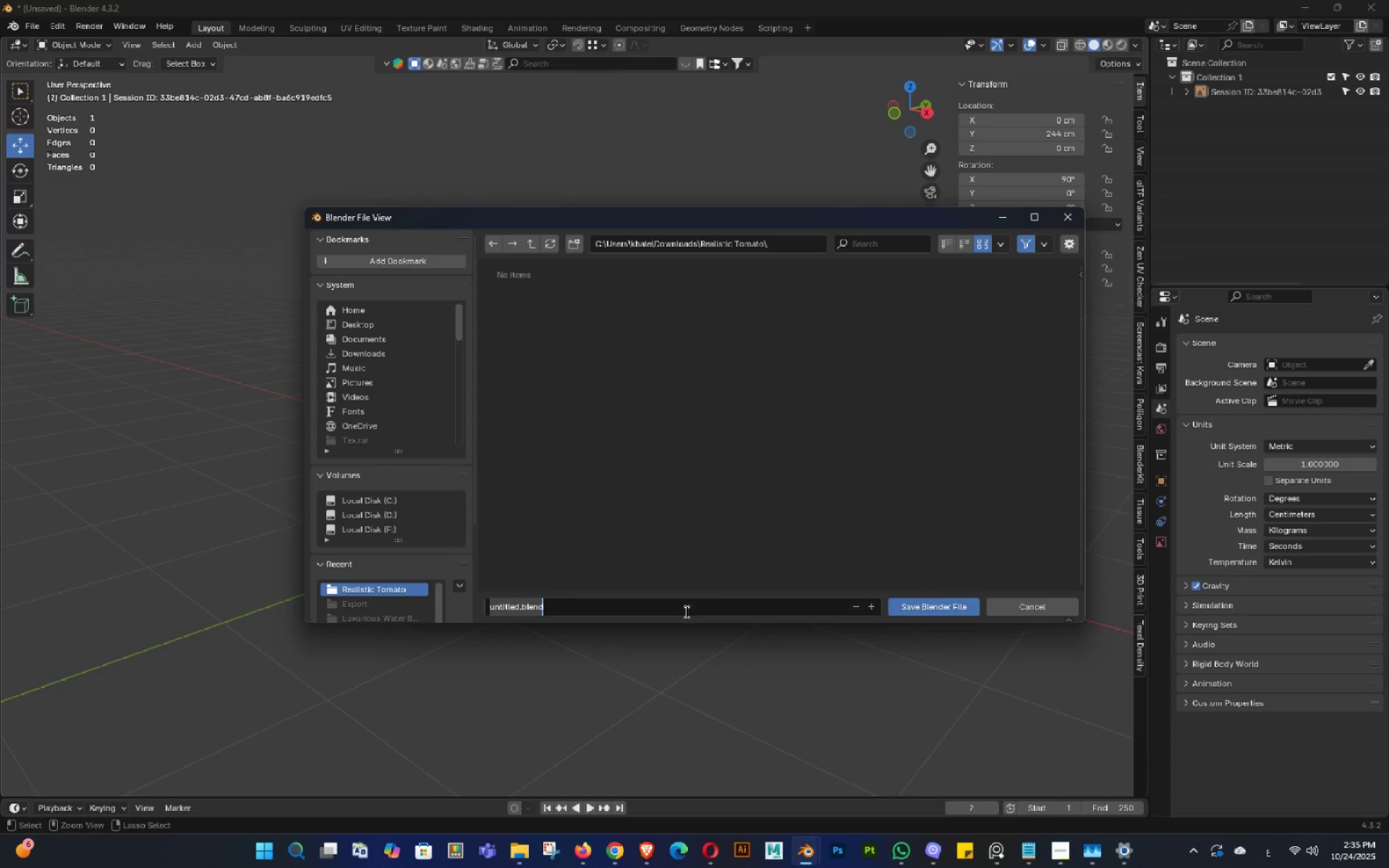 
key(Control+A)
 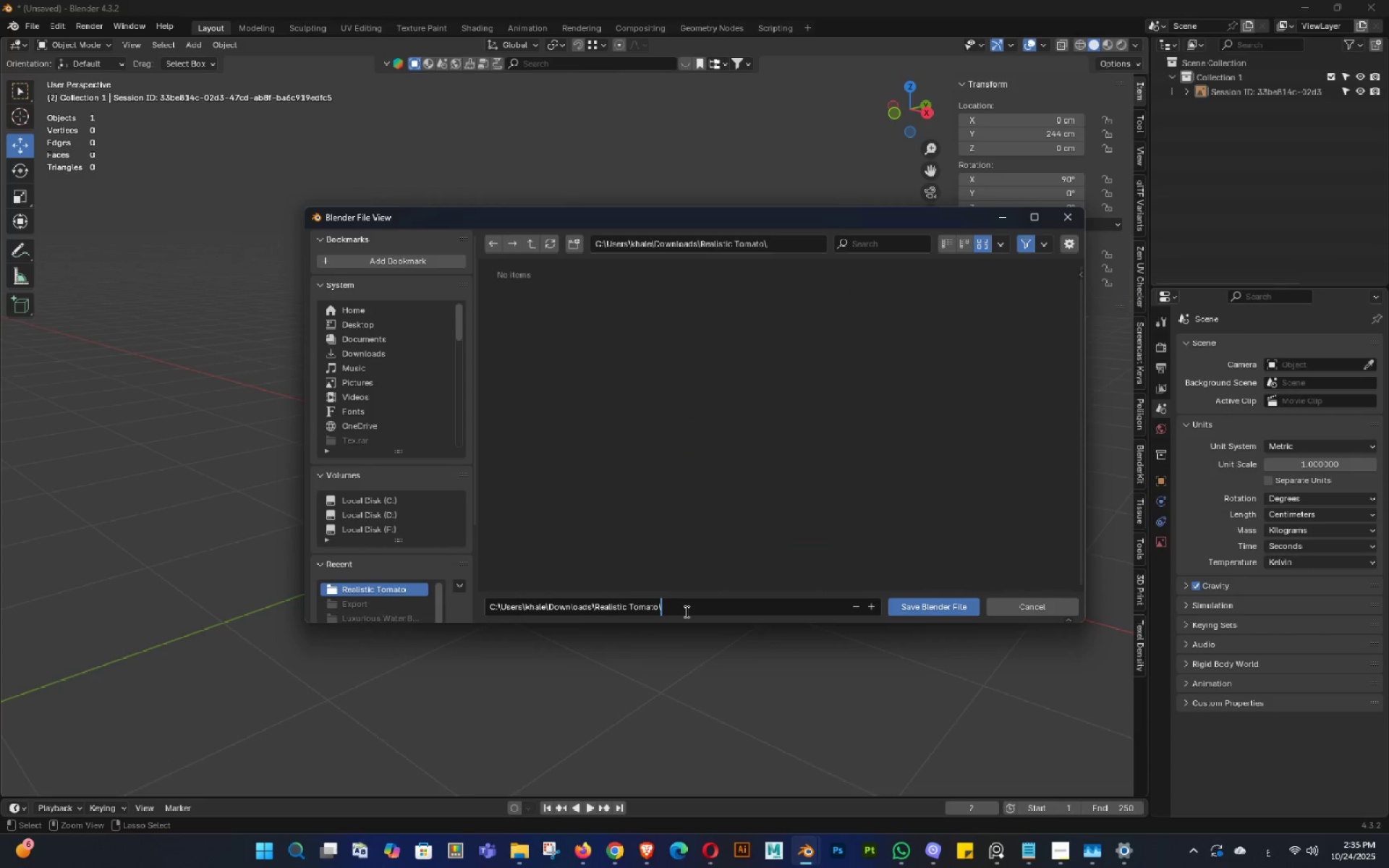 
key(Control+V)
 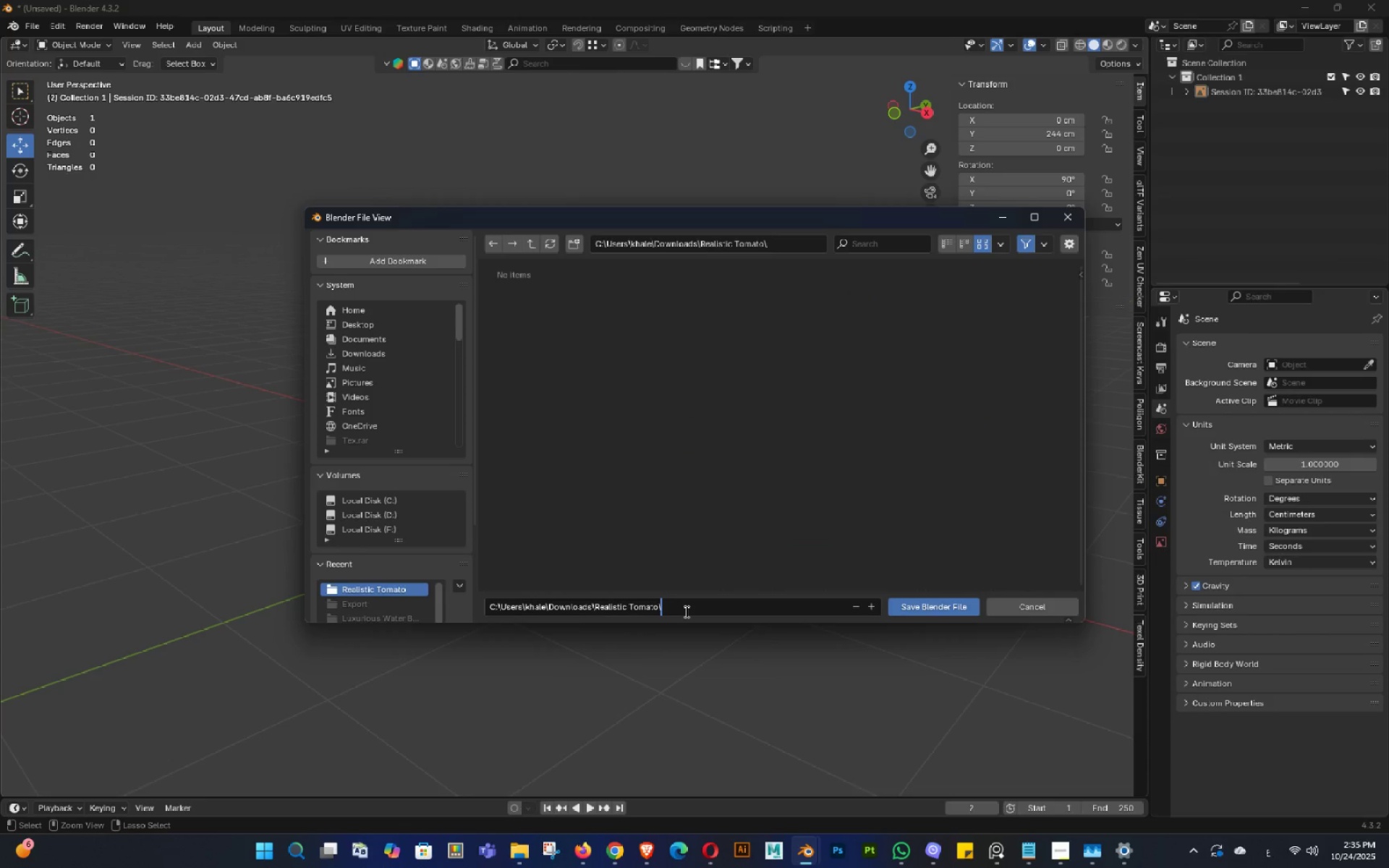 
key(Backspace)
 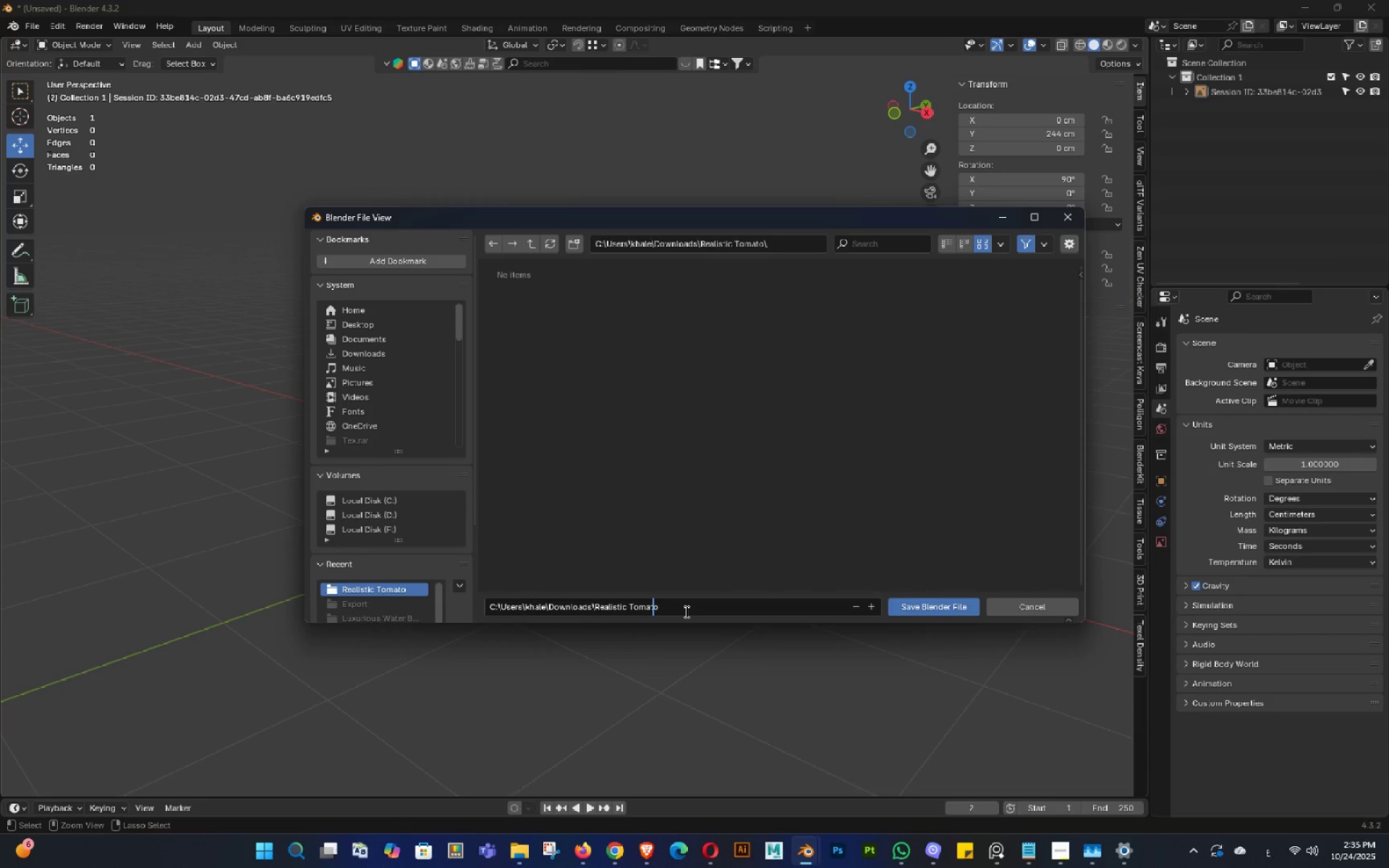 
hold_key(key=ArrowLeft, duration=0.83)
 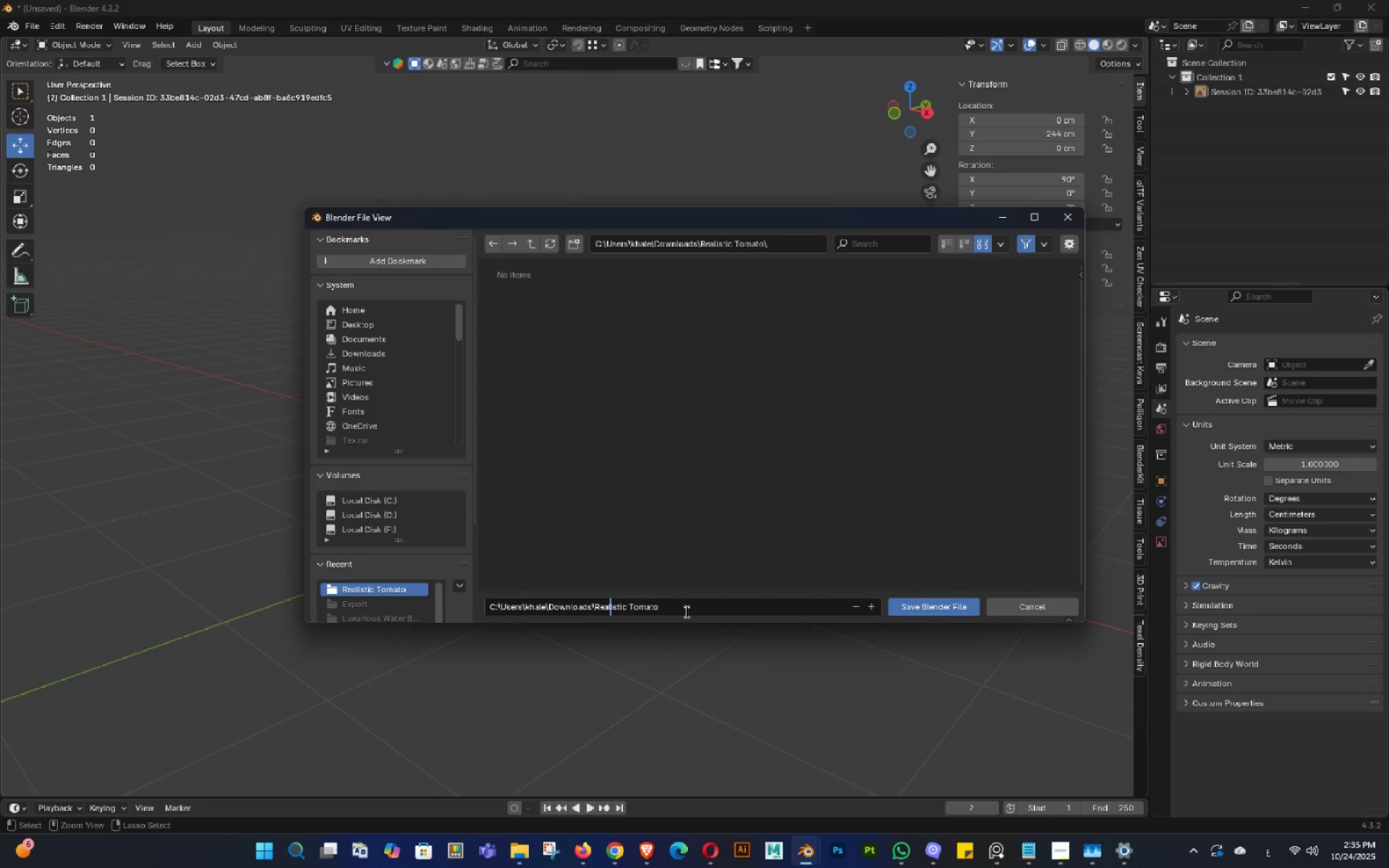 
key(ArrowLeft)
 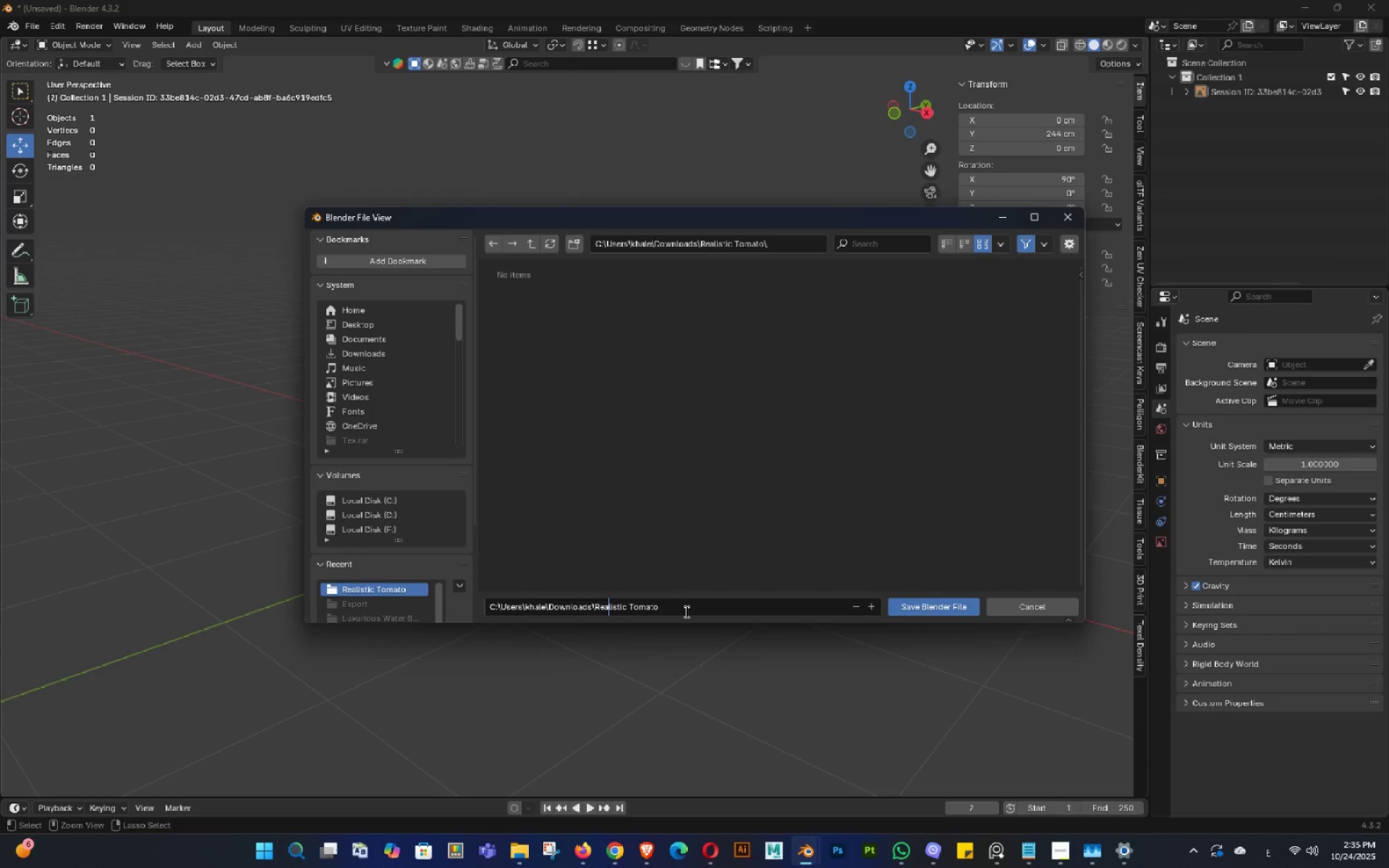 
key(ArrowLeft)
 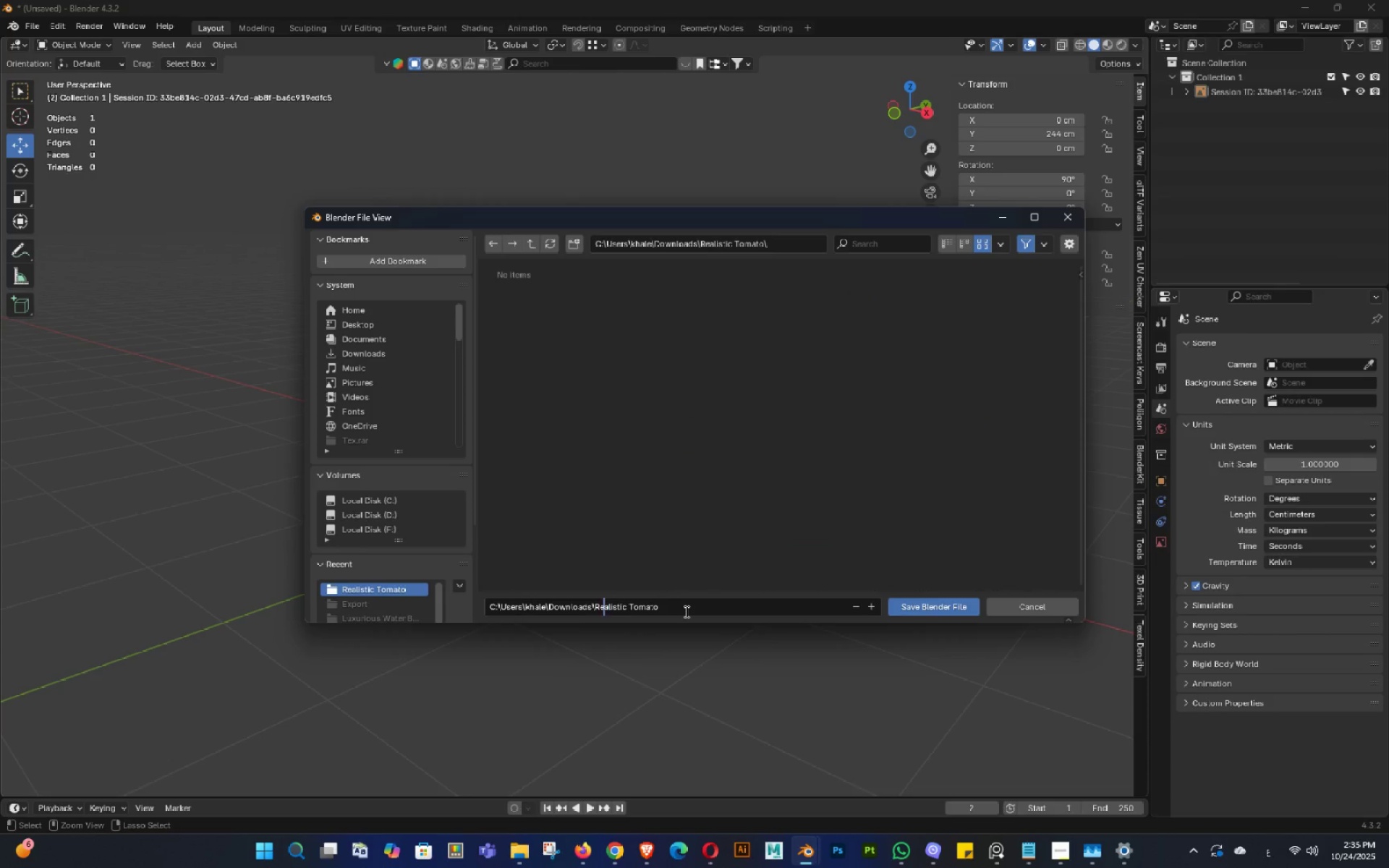 
key(ArrowLeft)
 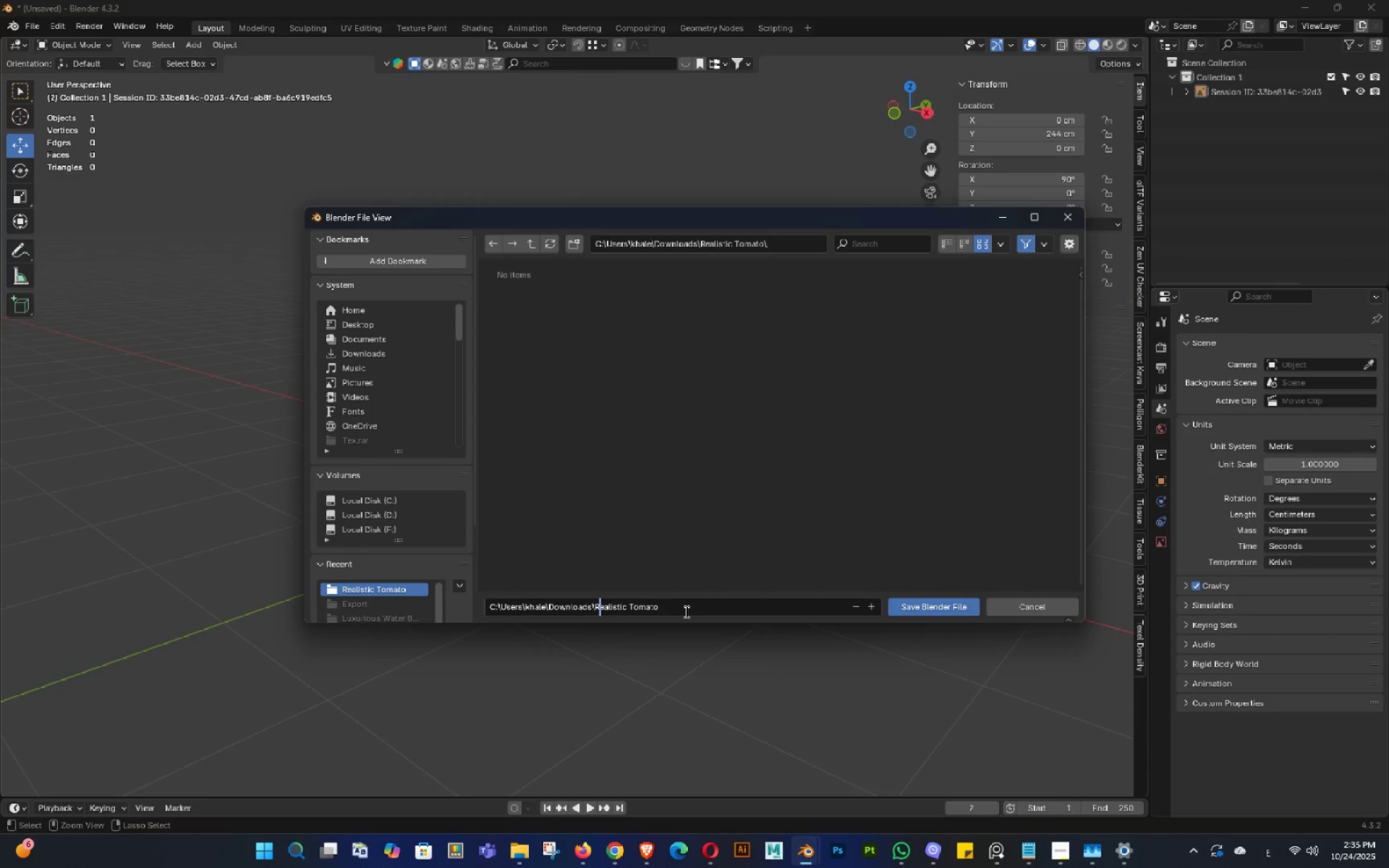 
key(ArrowLeft)
 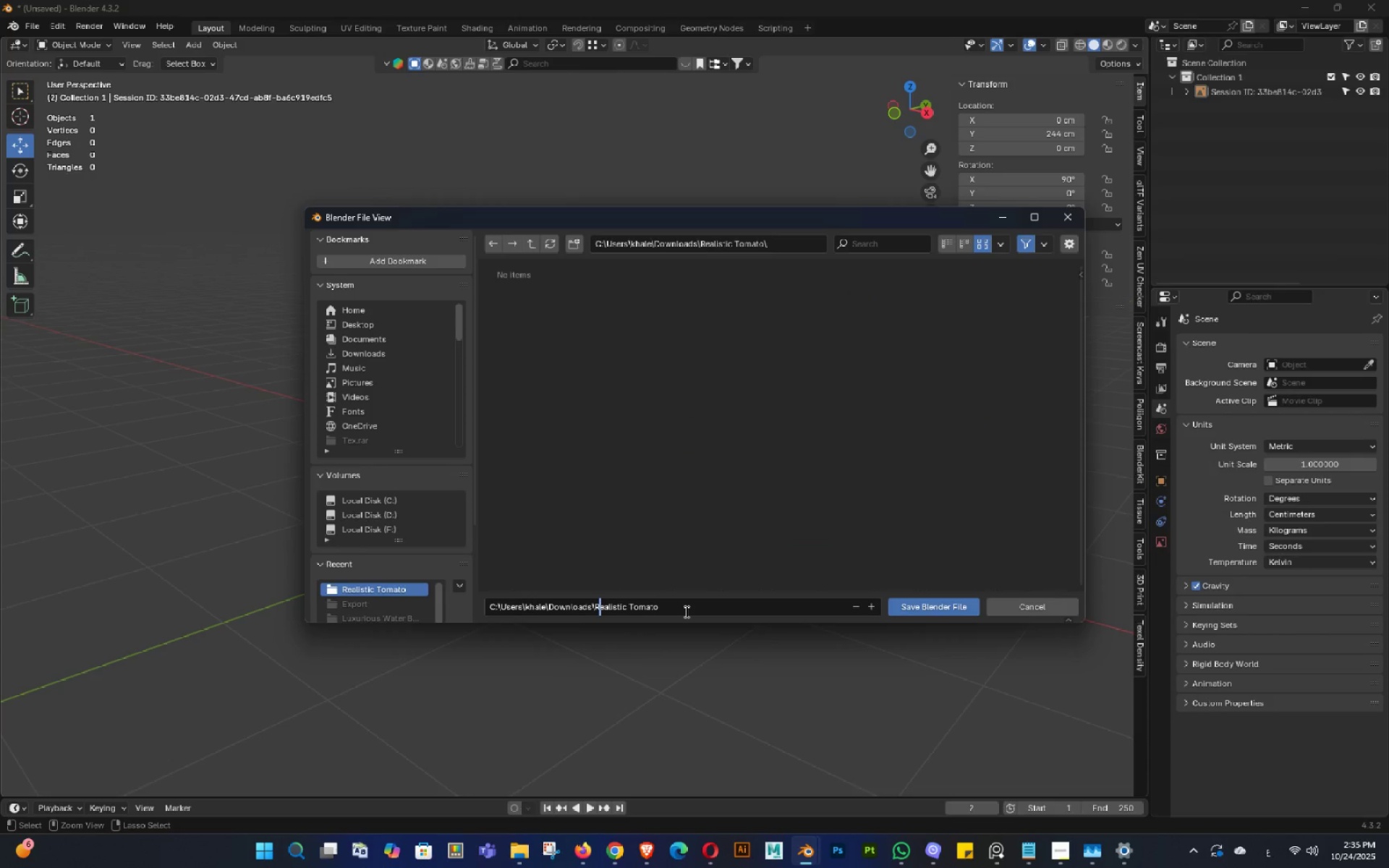 
key(ArrowLeft)
 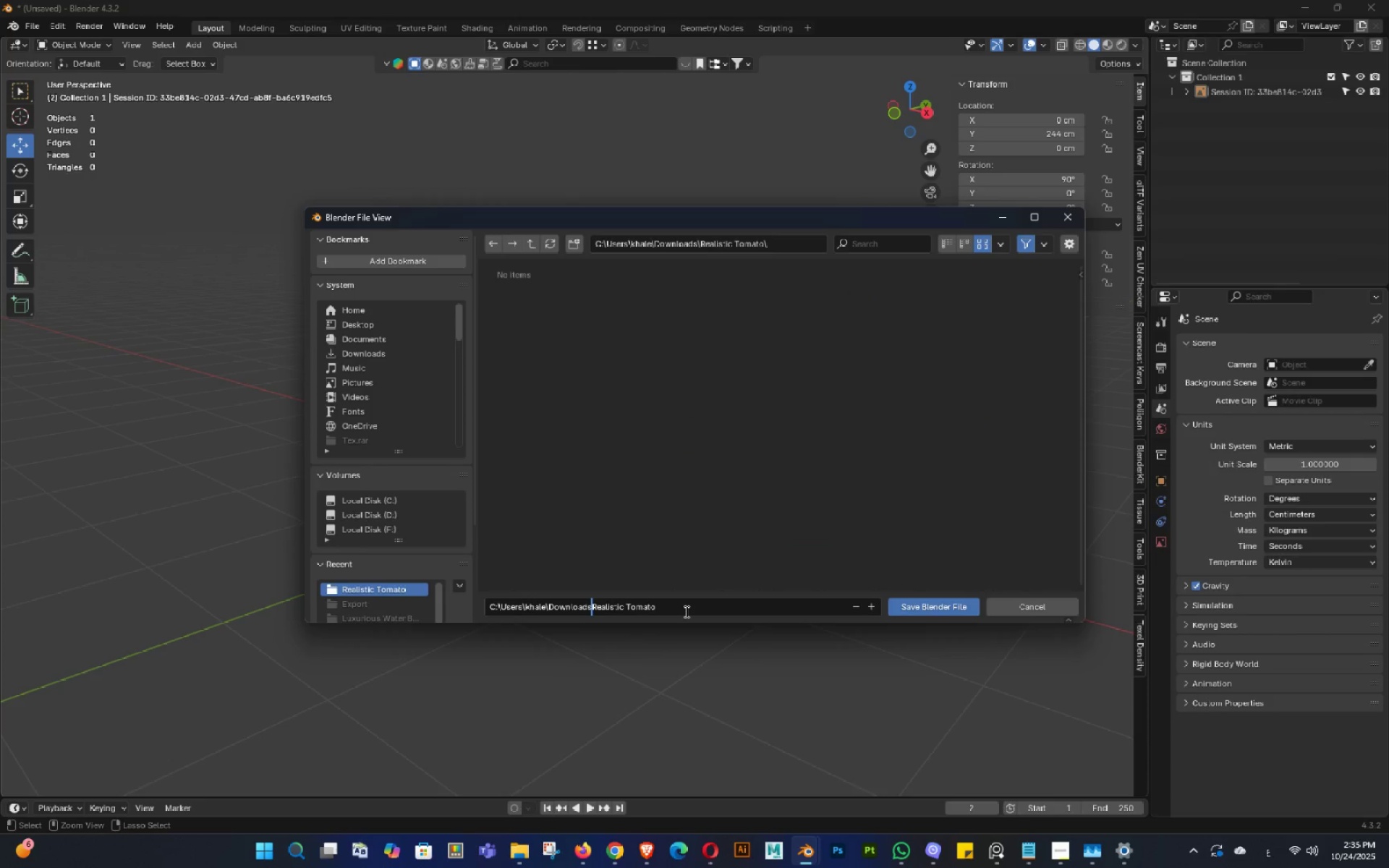 
hold_key(key=Backspace, duration=1.48)
 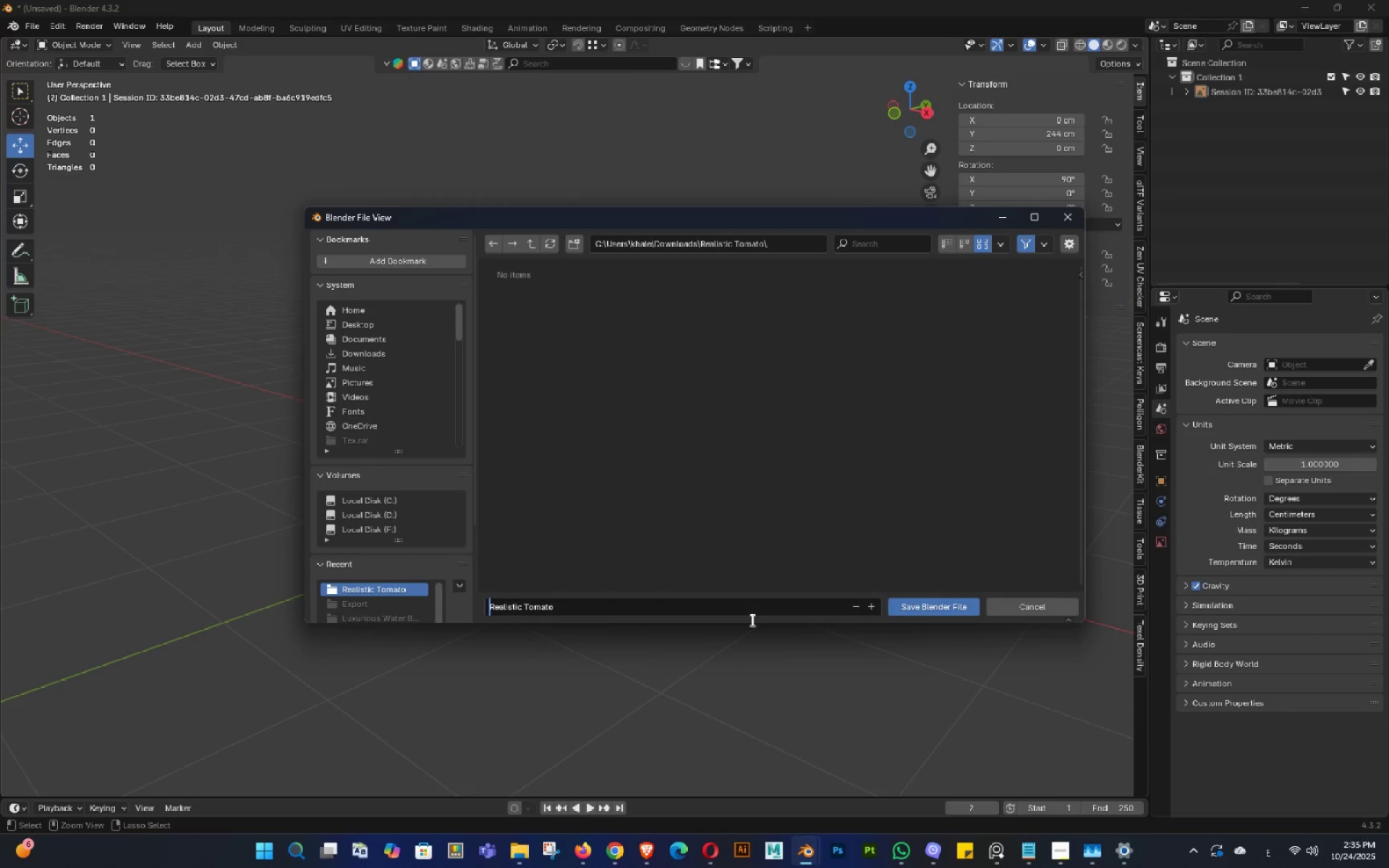 
hold_key(key=ArrowRight, duration=1.21)
 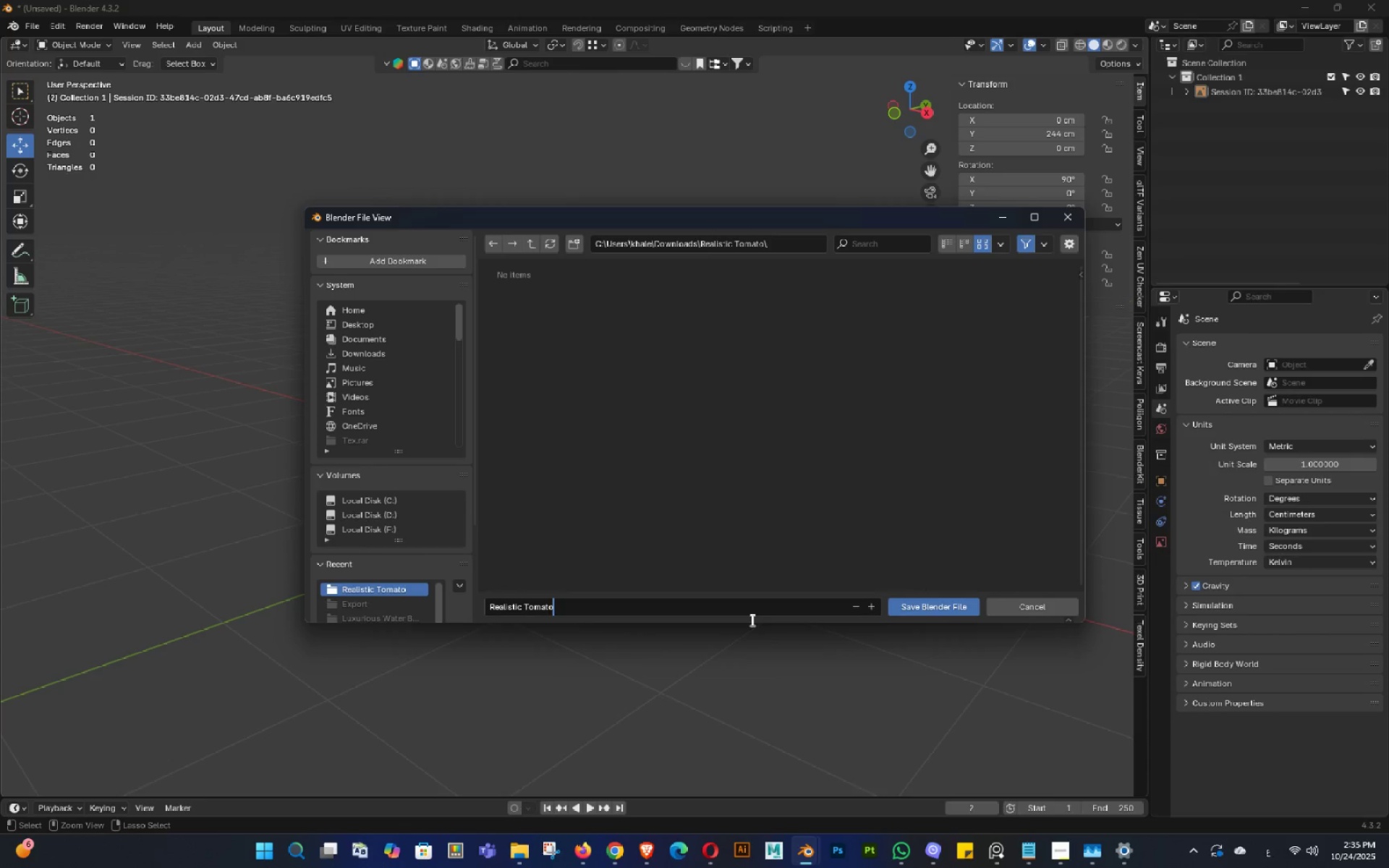 
key(Space)
 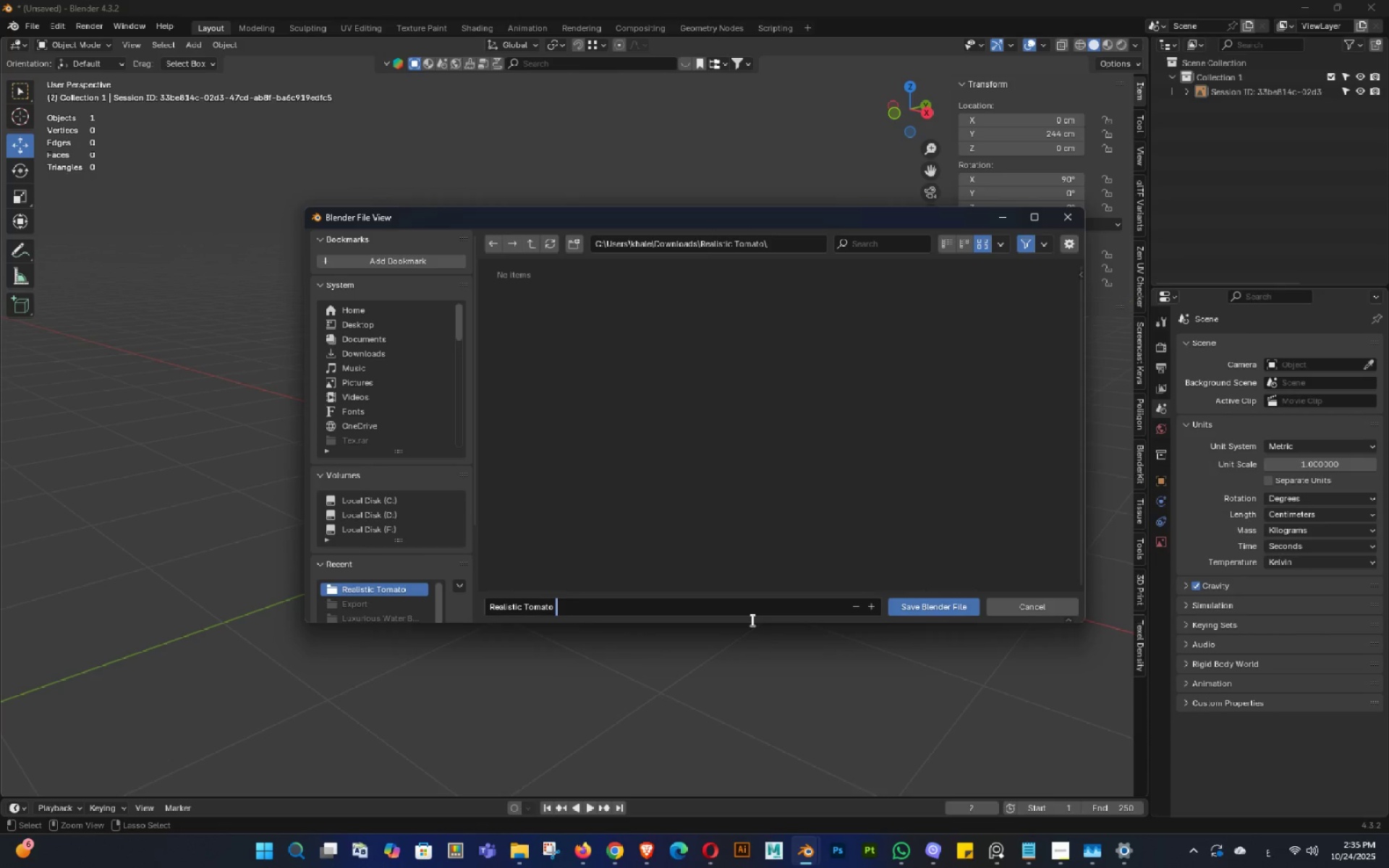 
key(Numpad0)
 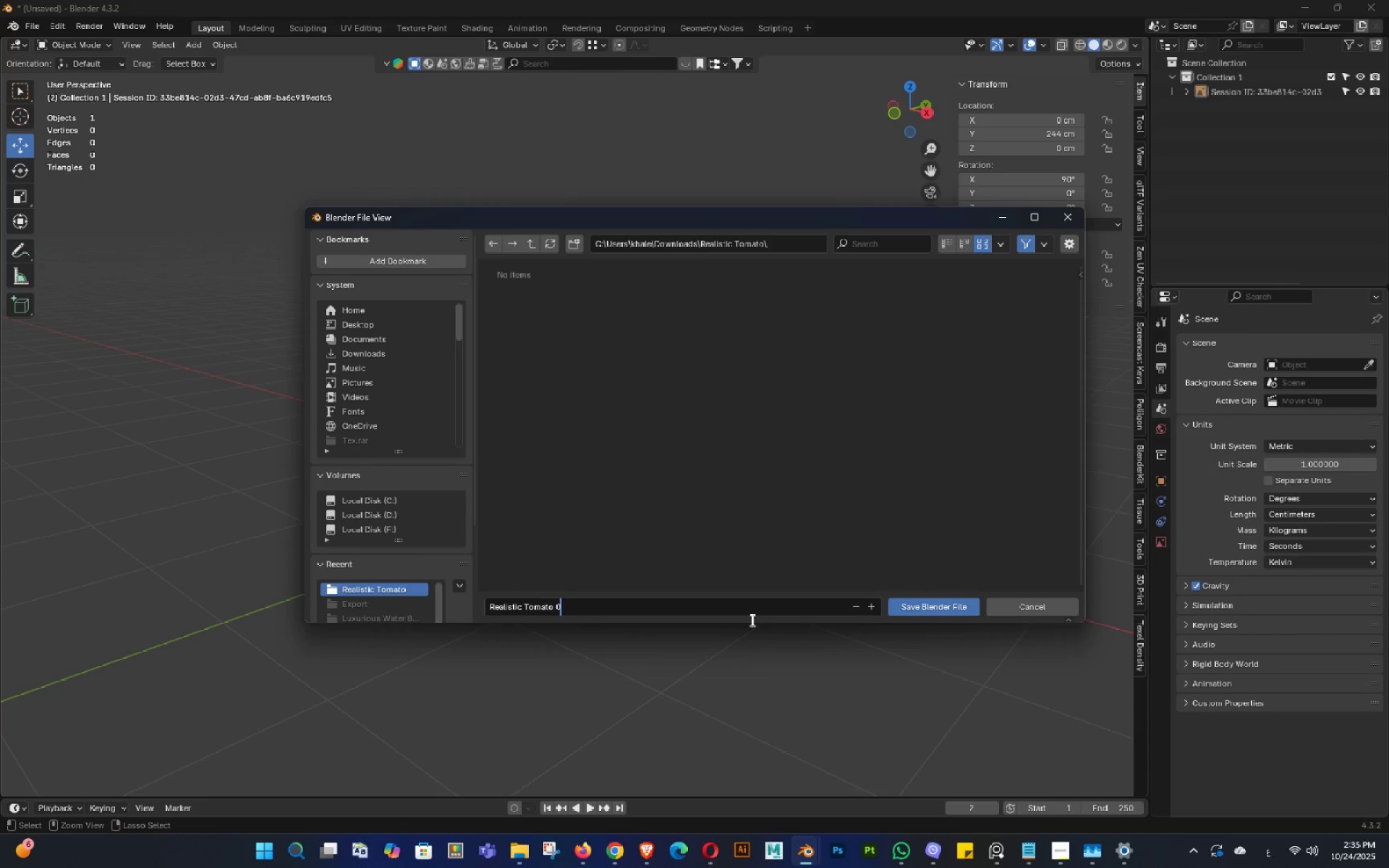 
key(Numpad1)
 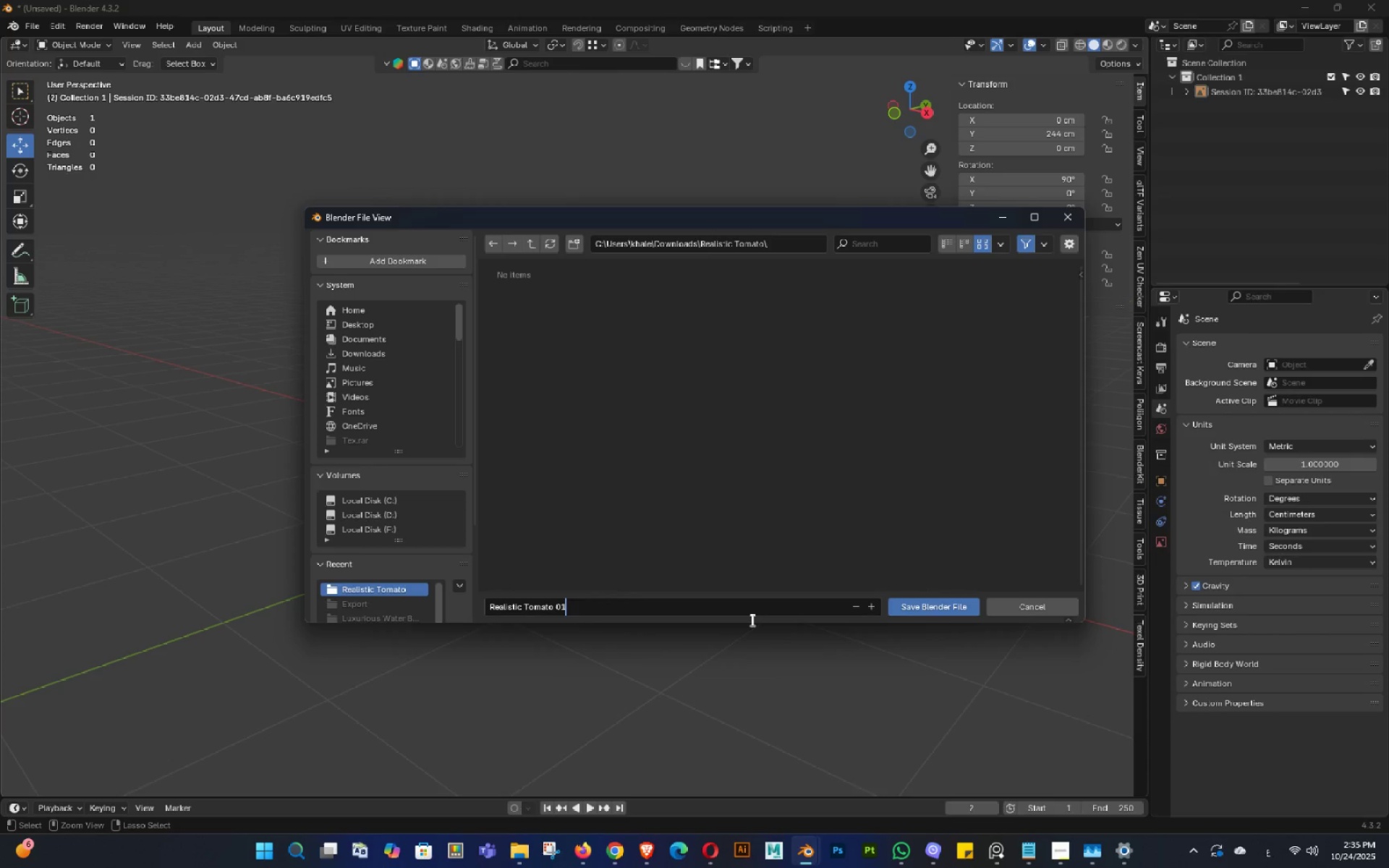 
key(NumpadEnter)
 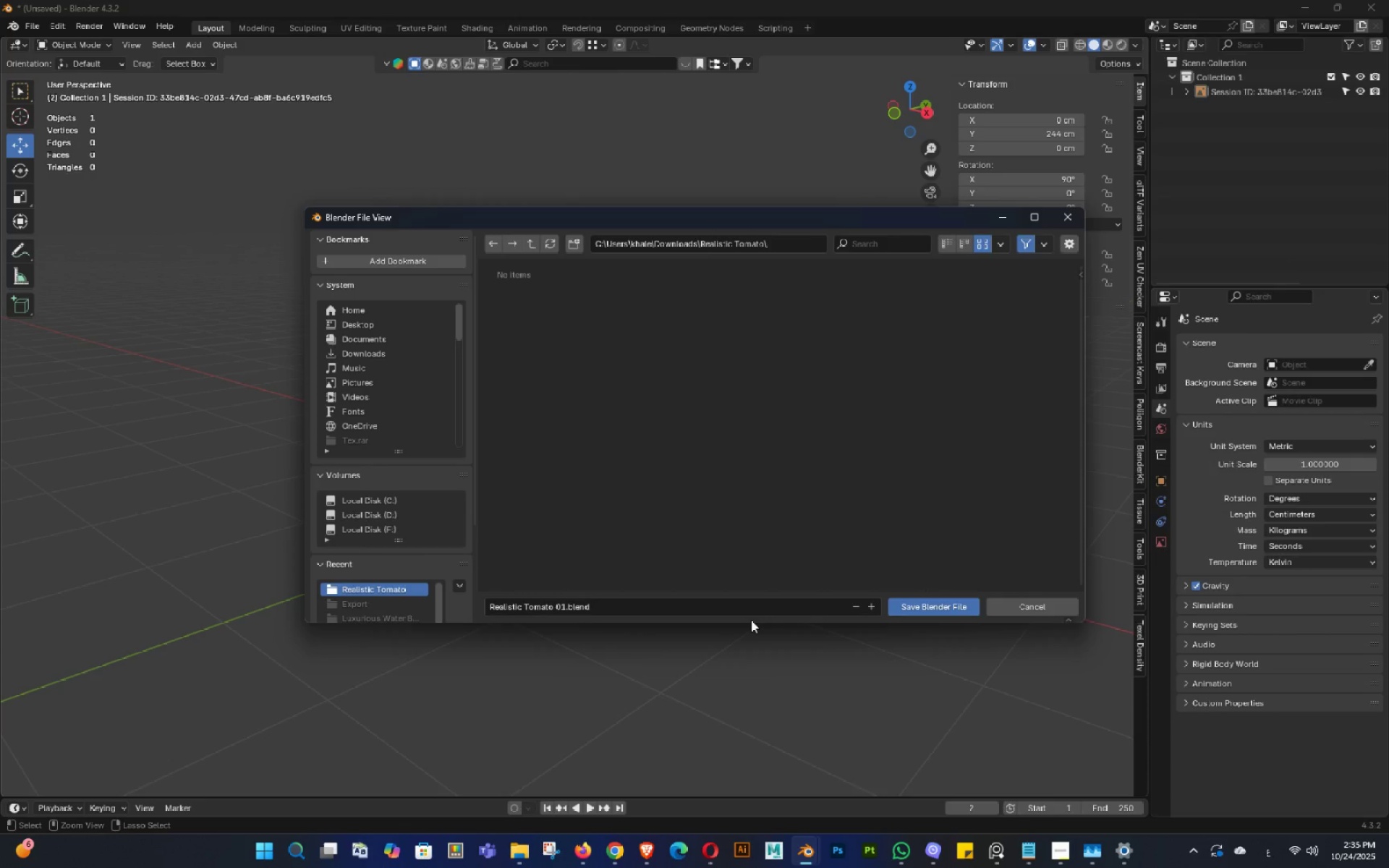 
key(NumpadEnter)
 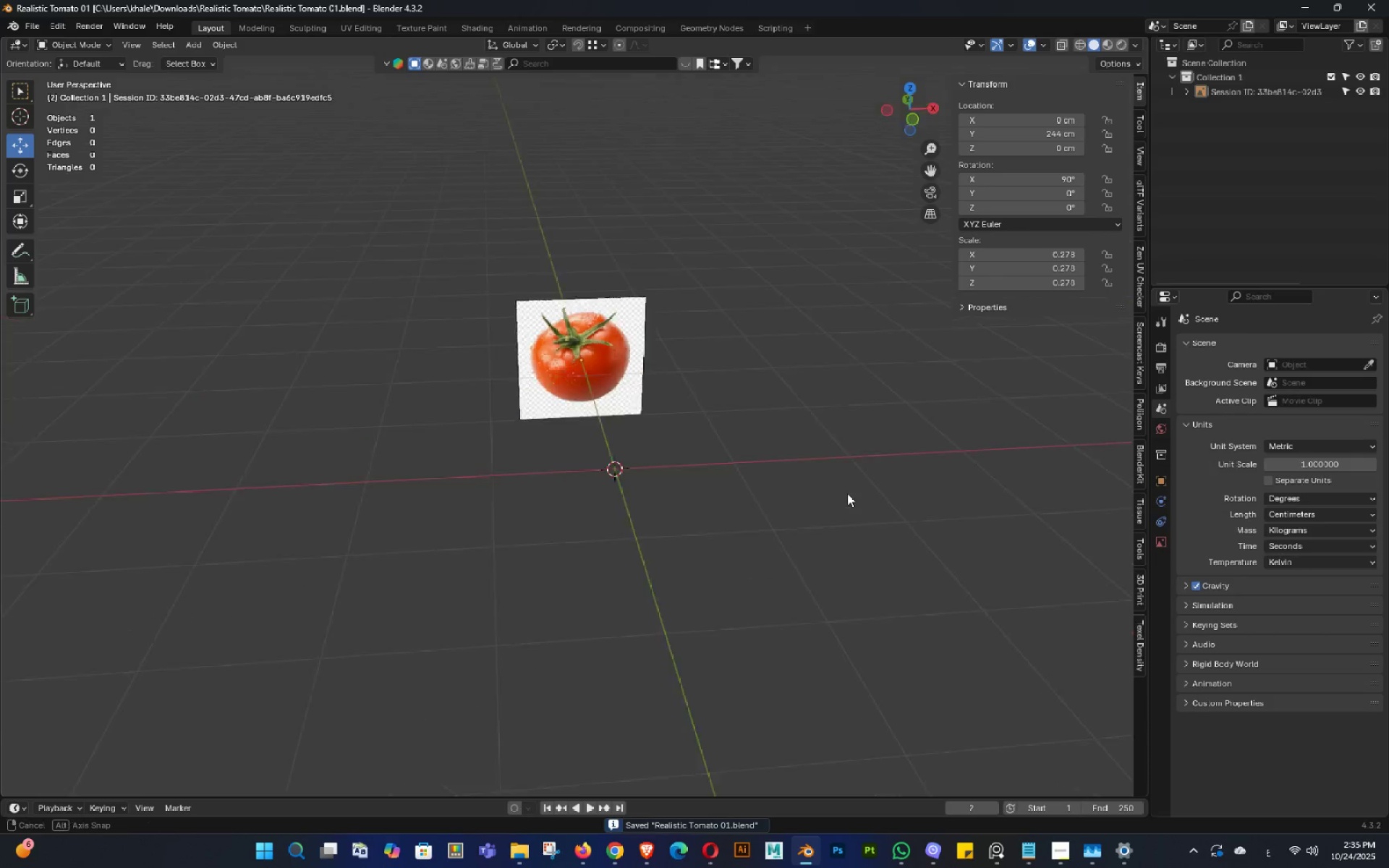 
double_click([625, 483])
 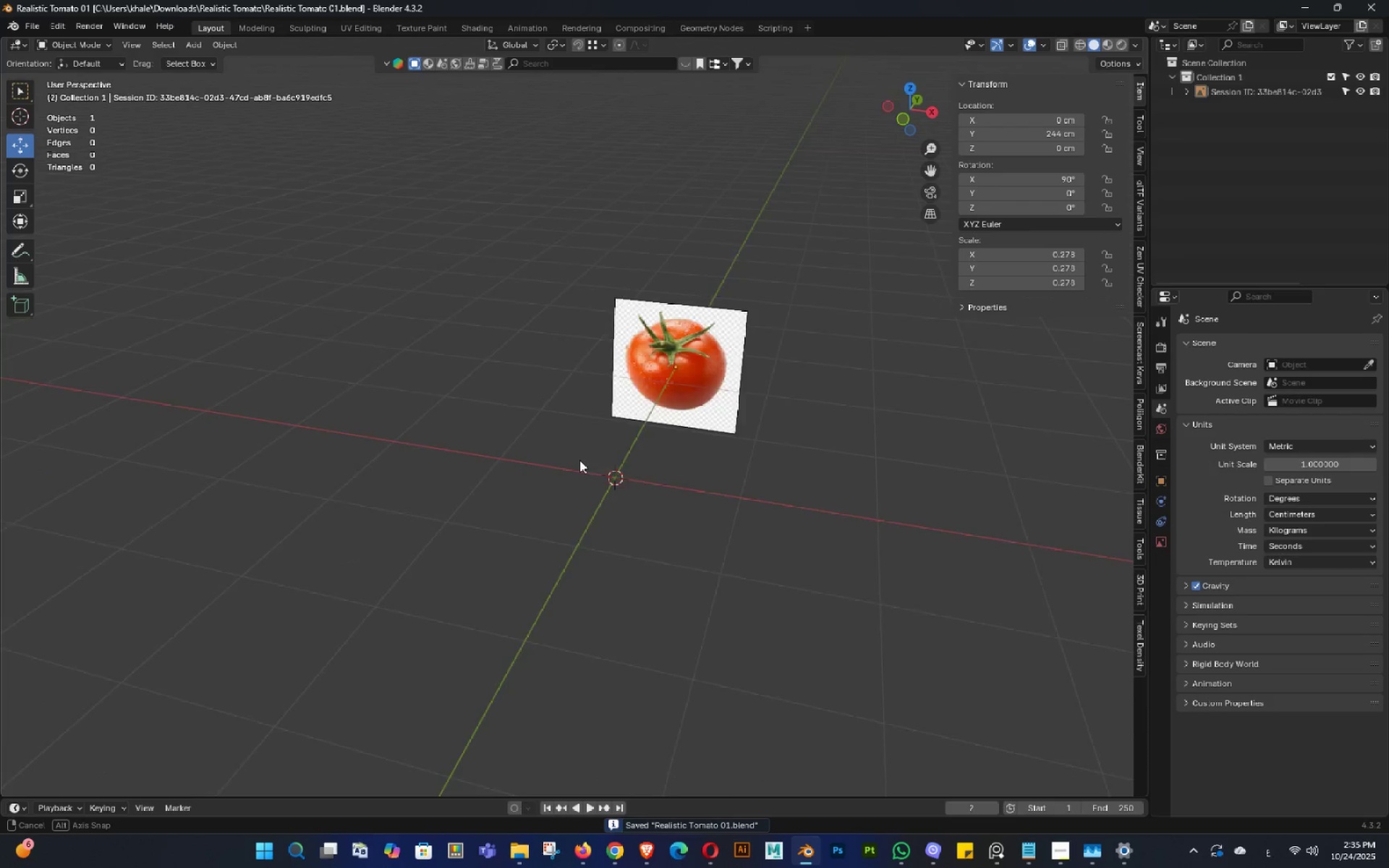 
triple_click([574, 459])
 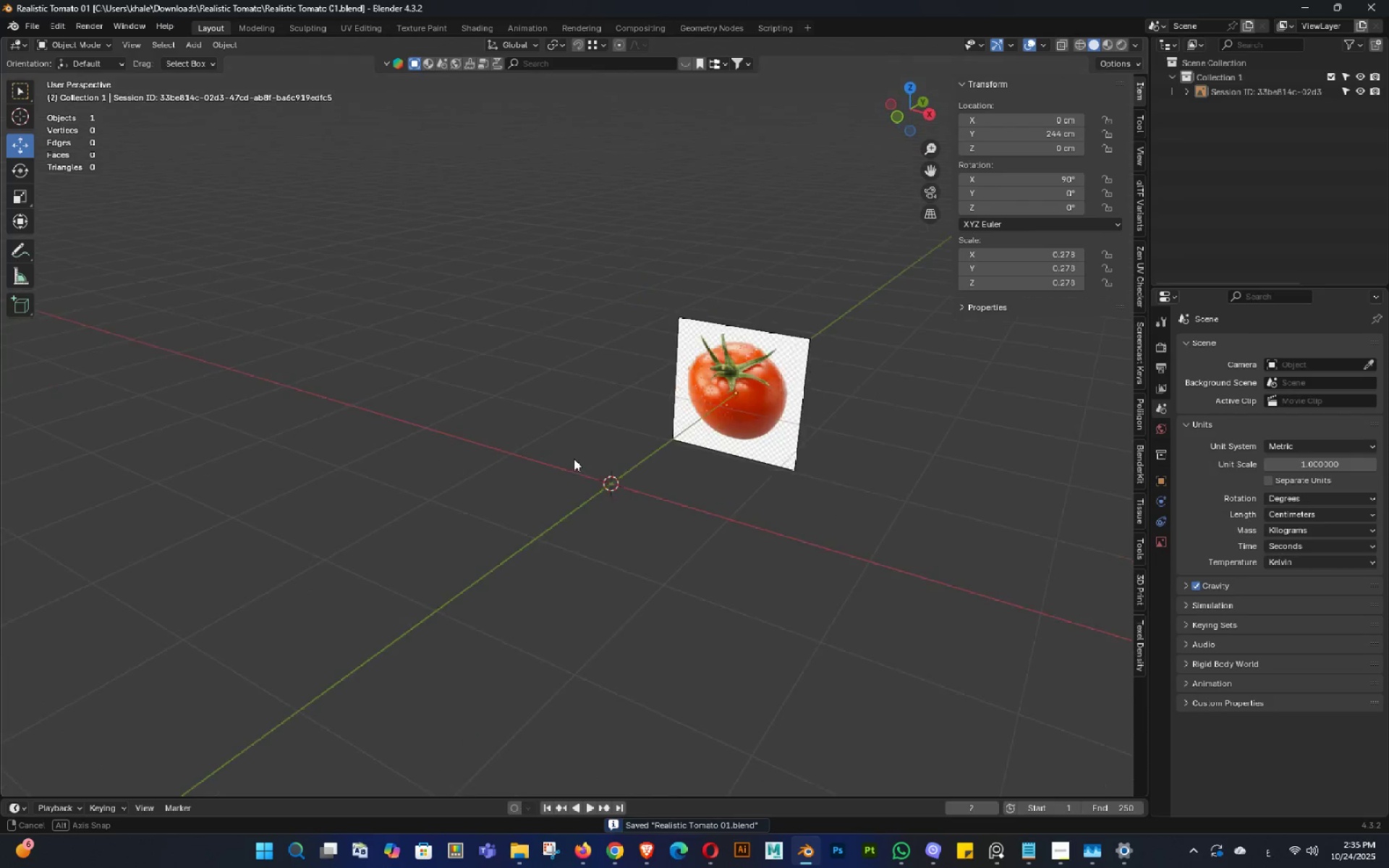 
key(Control+ControlLeft)
 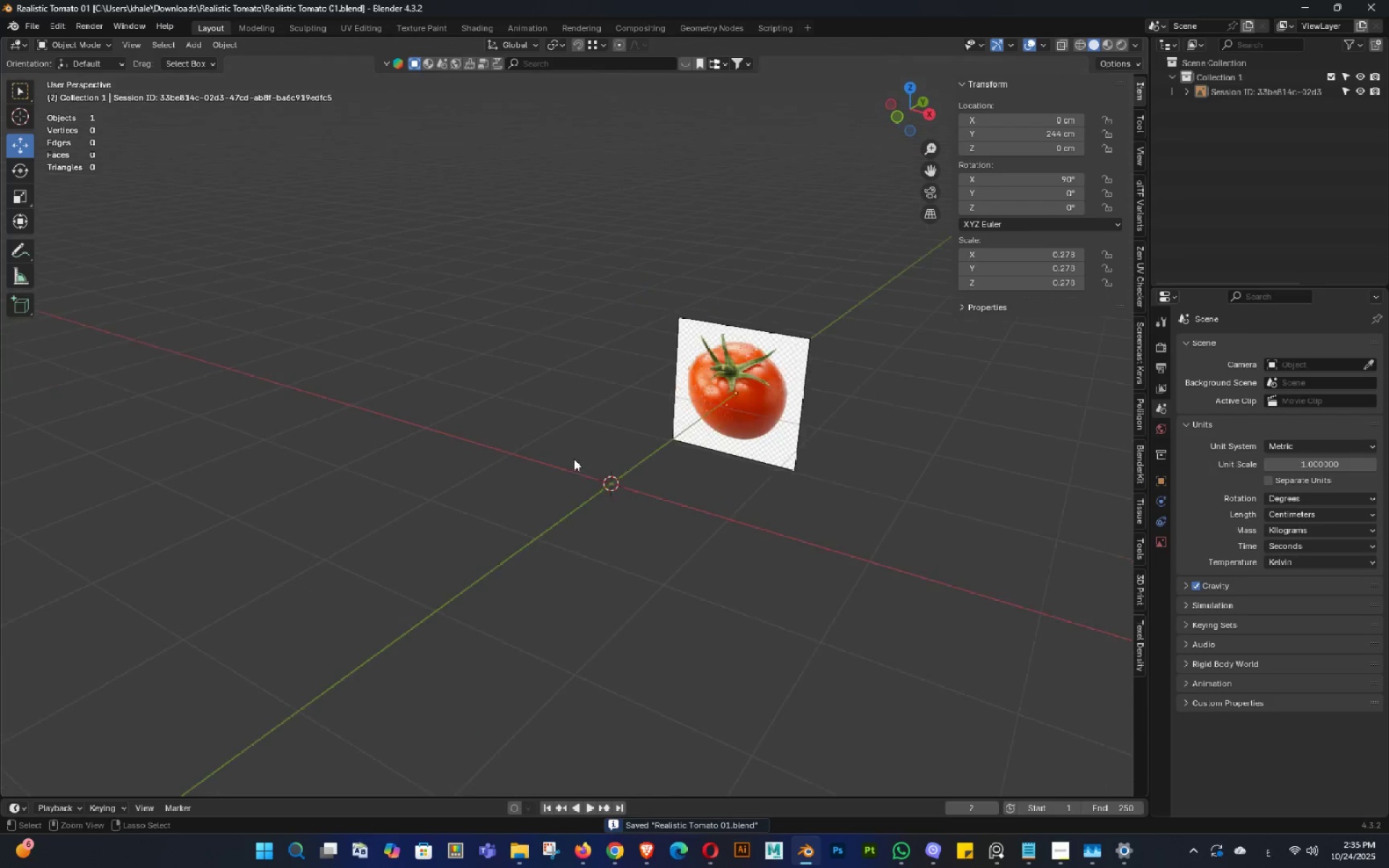 
key(Control+S)
 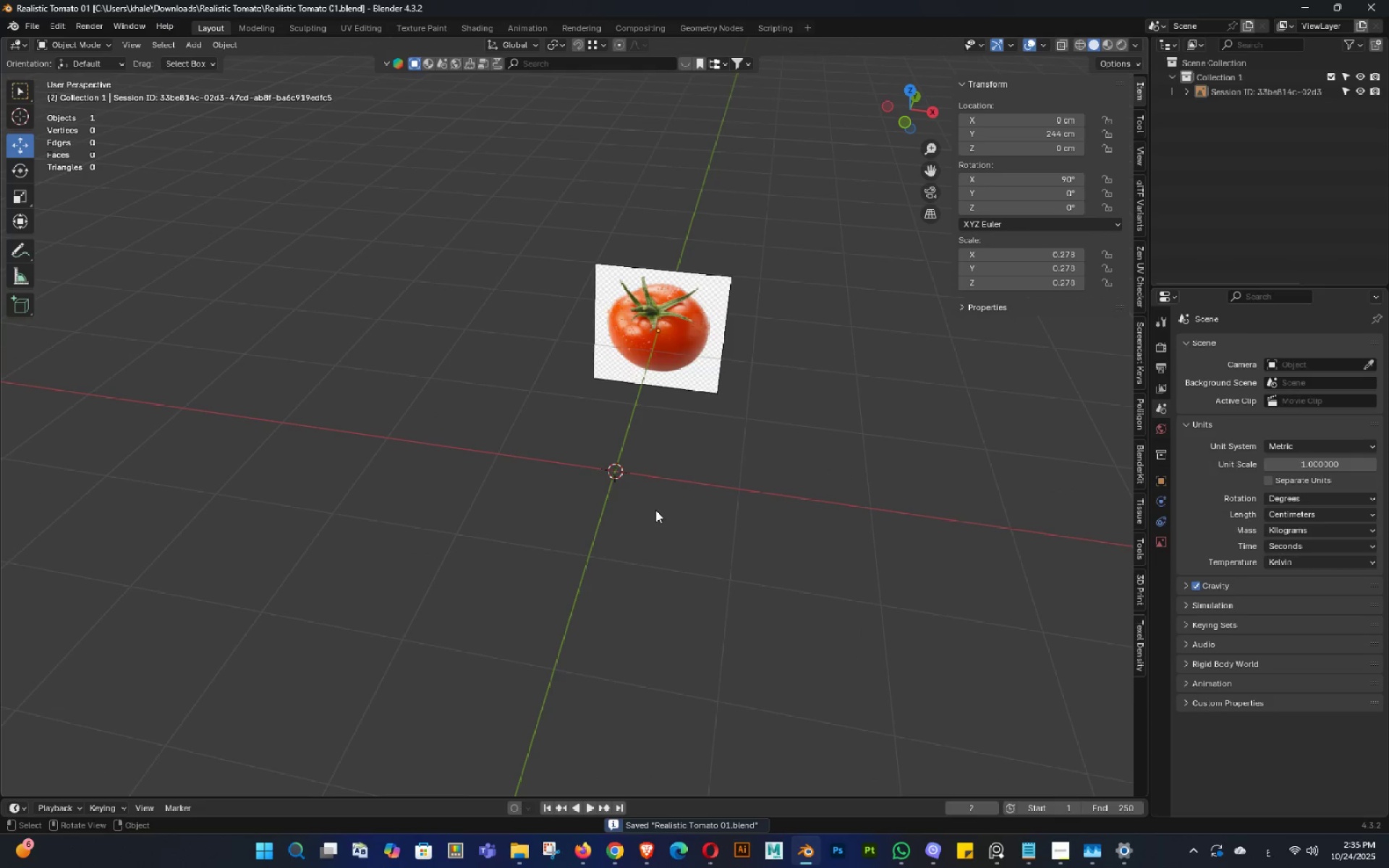 
left_click([655, 510])
 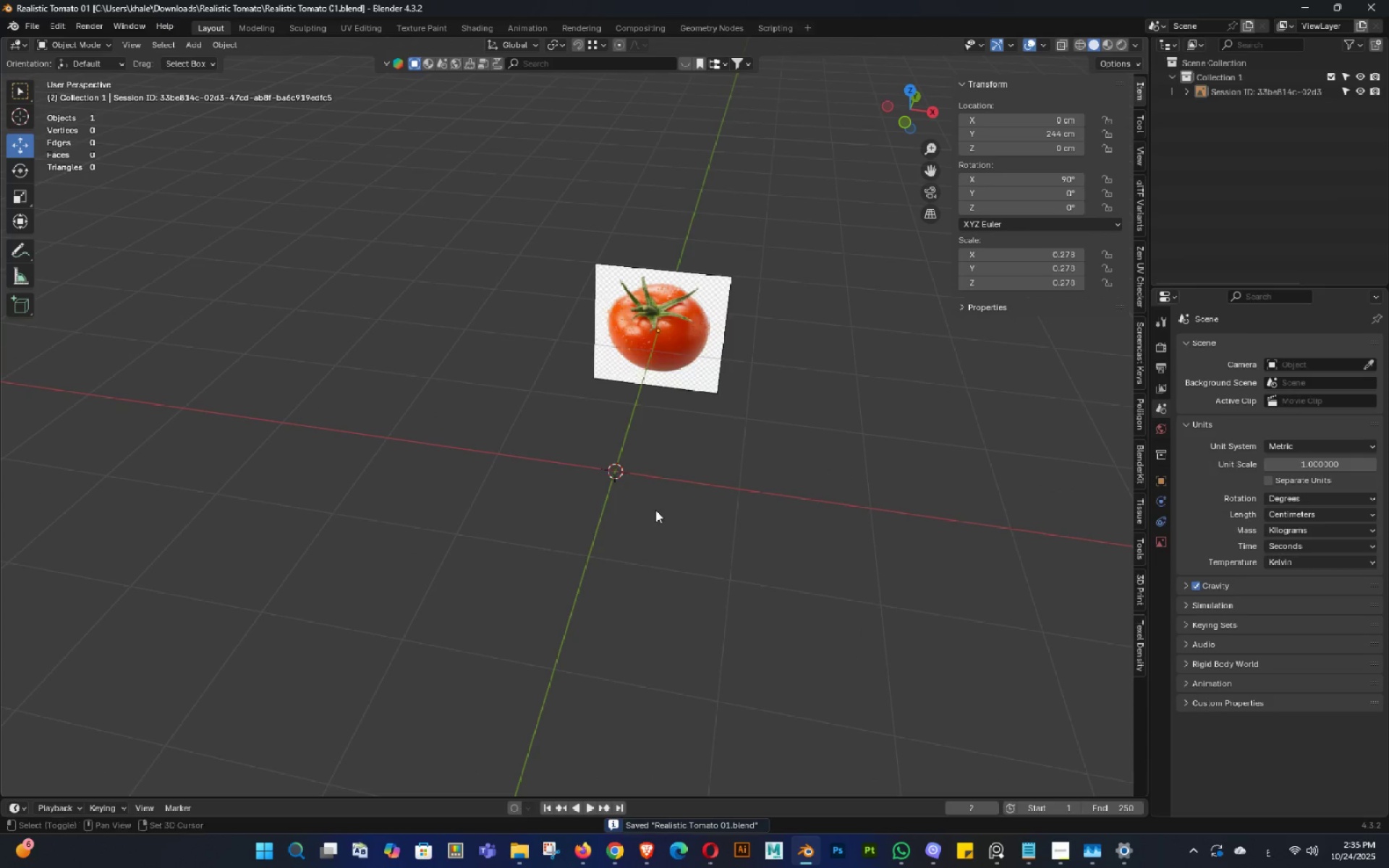 
key(A)
 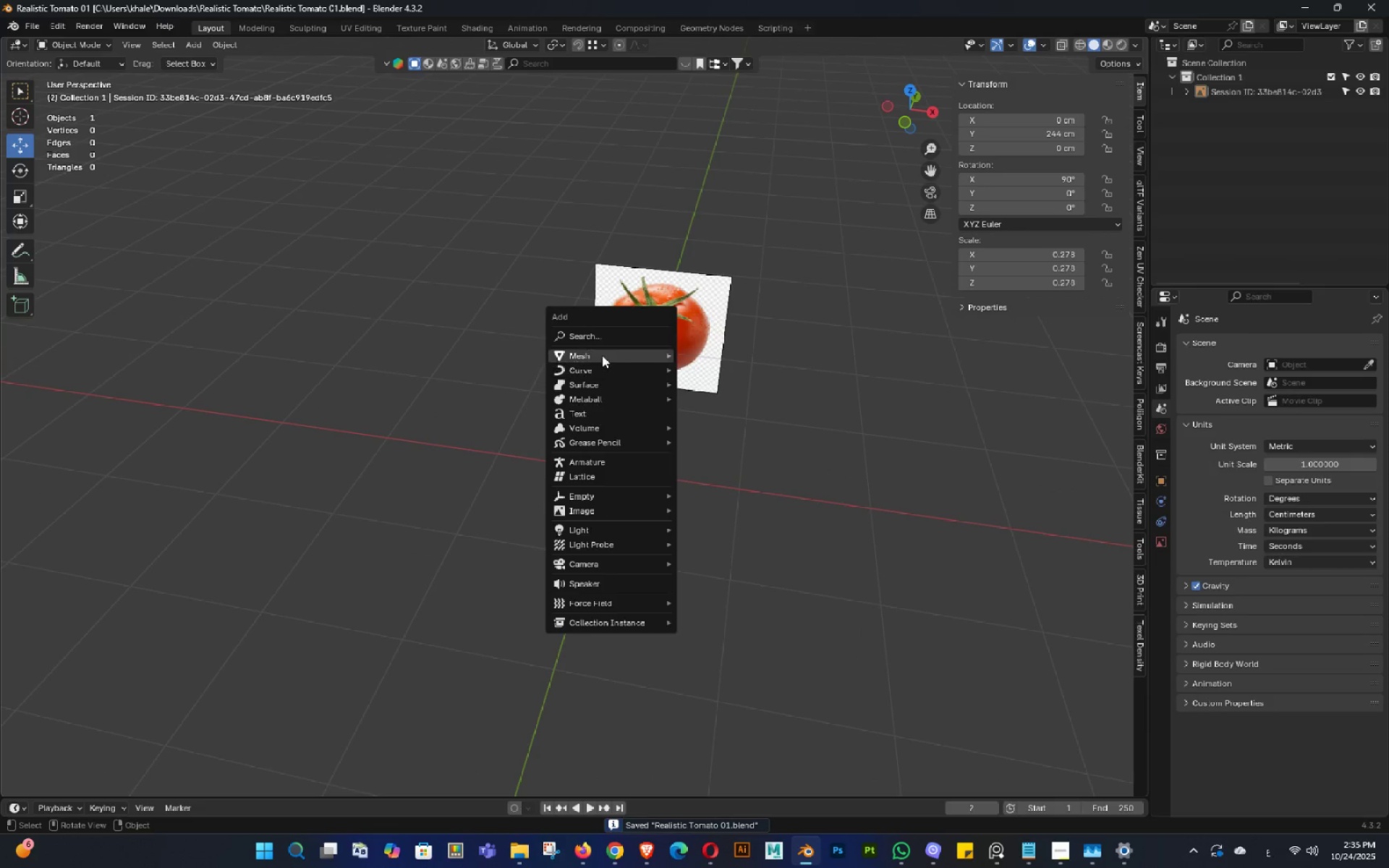 
left_click([601, 351])
 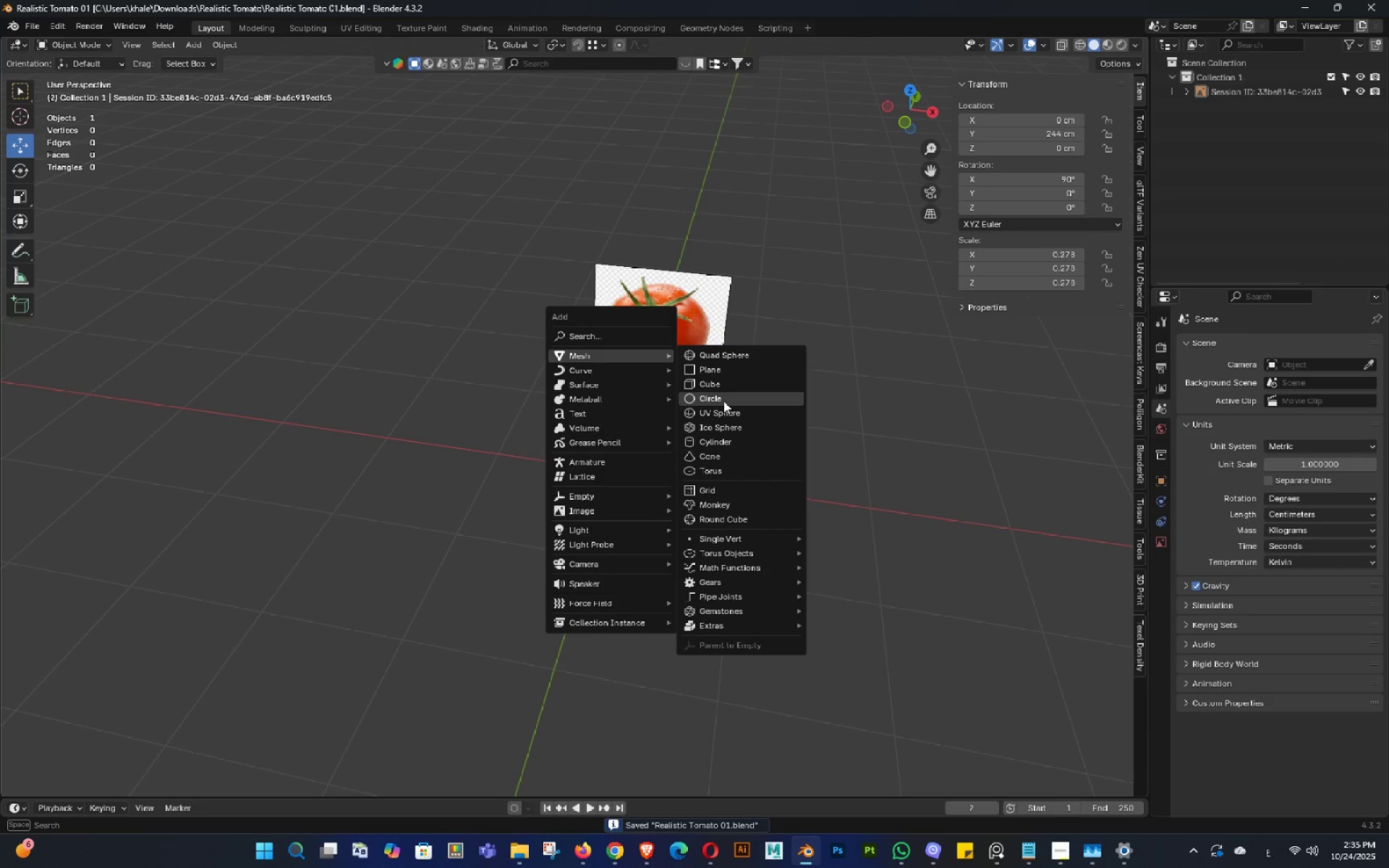 
left_click([726, 410])
 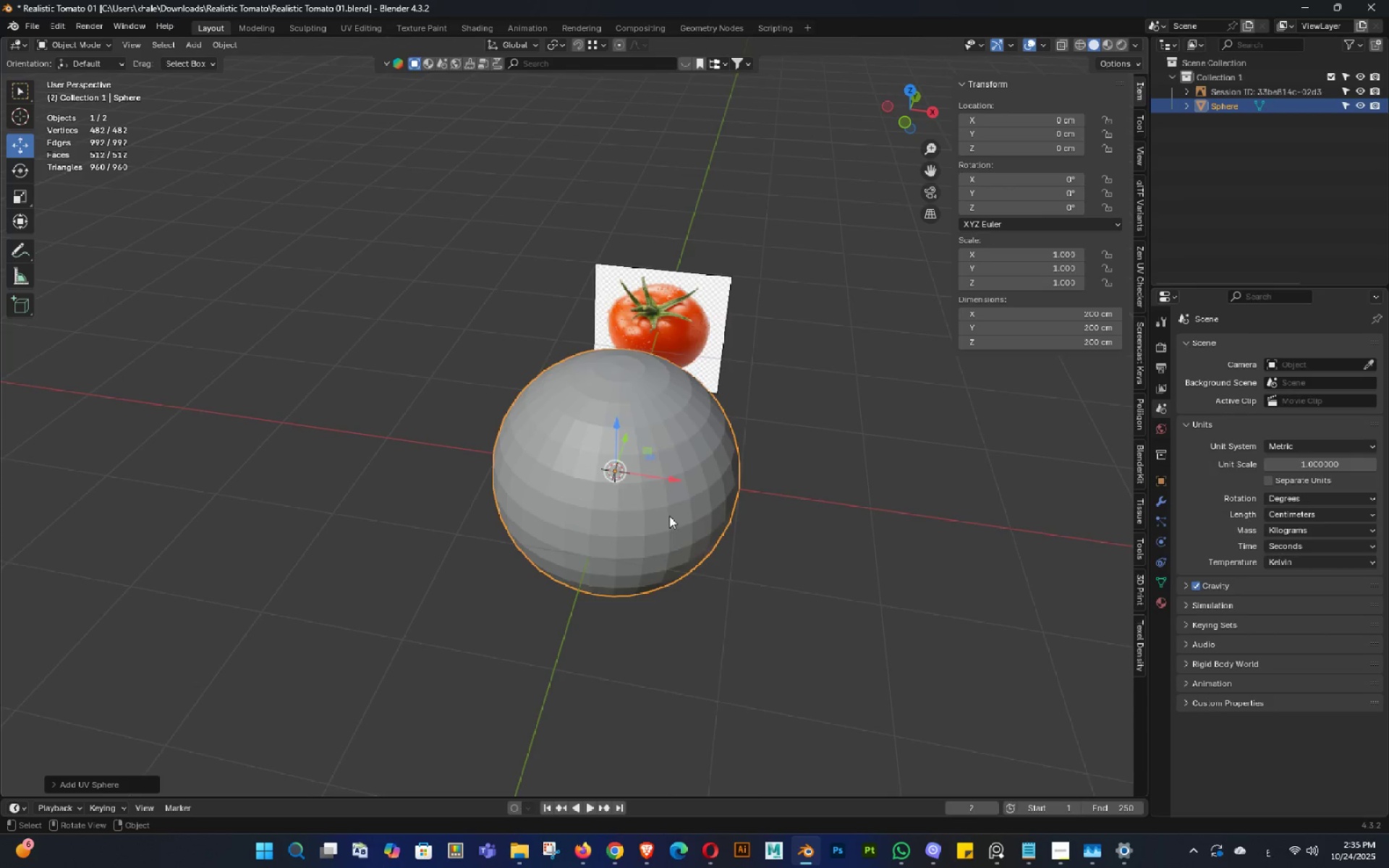 
scroll: coordinate [925, 566], scroll_direction: none, amount: 0.0
 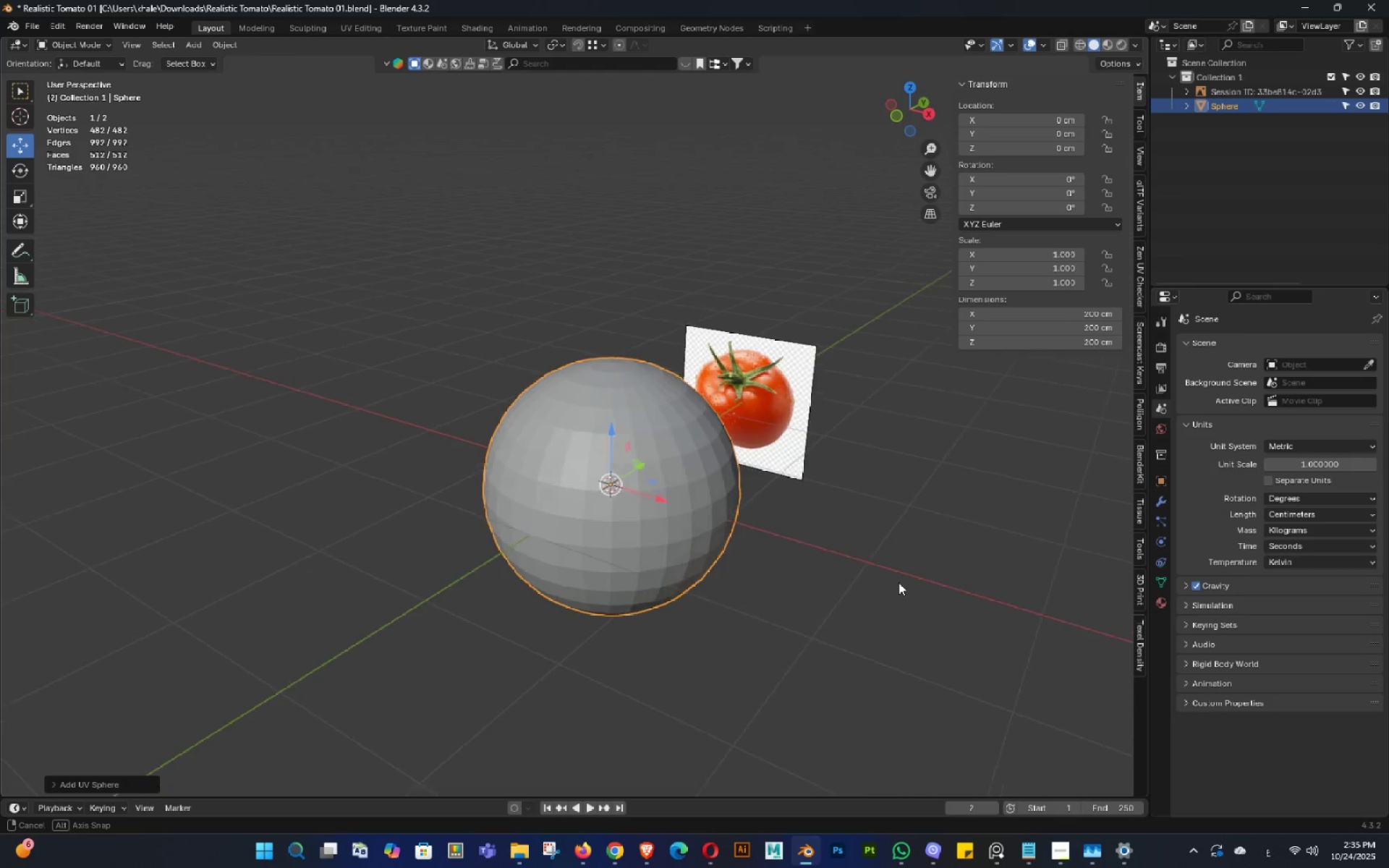 
wait(7.62)
 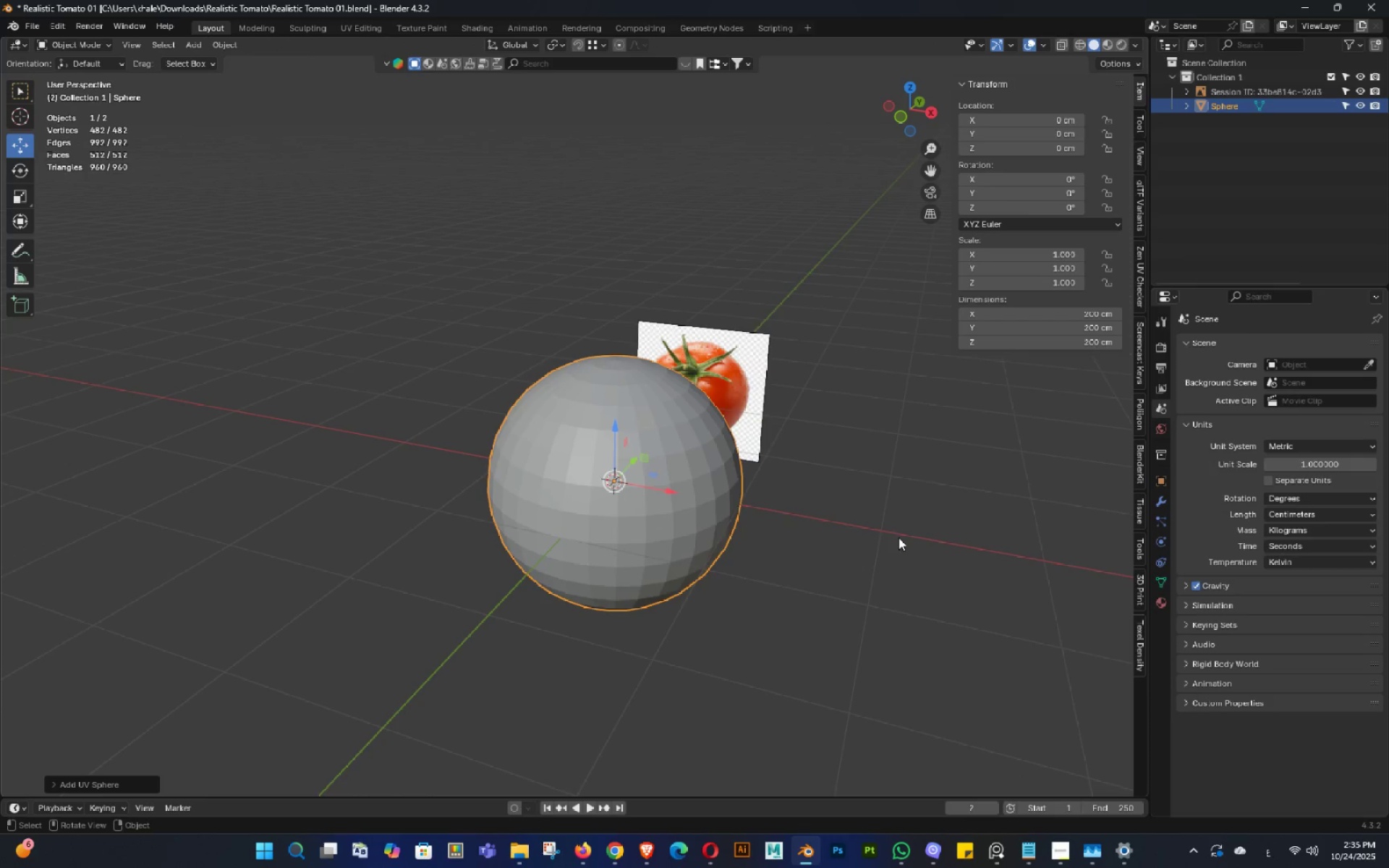 
key(Delete)
 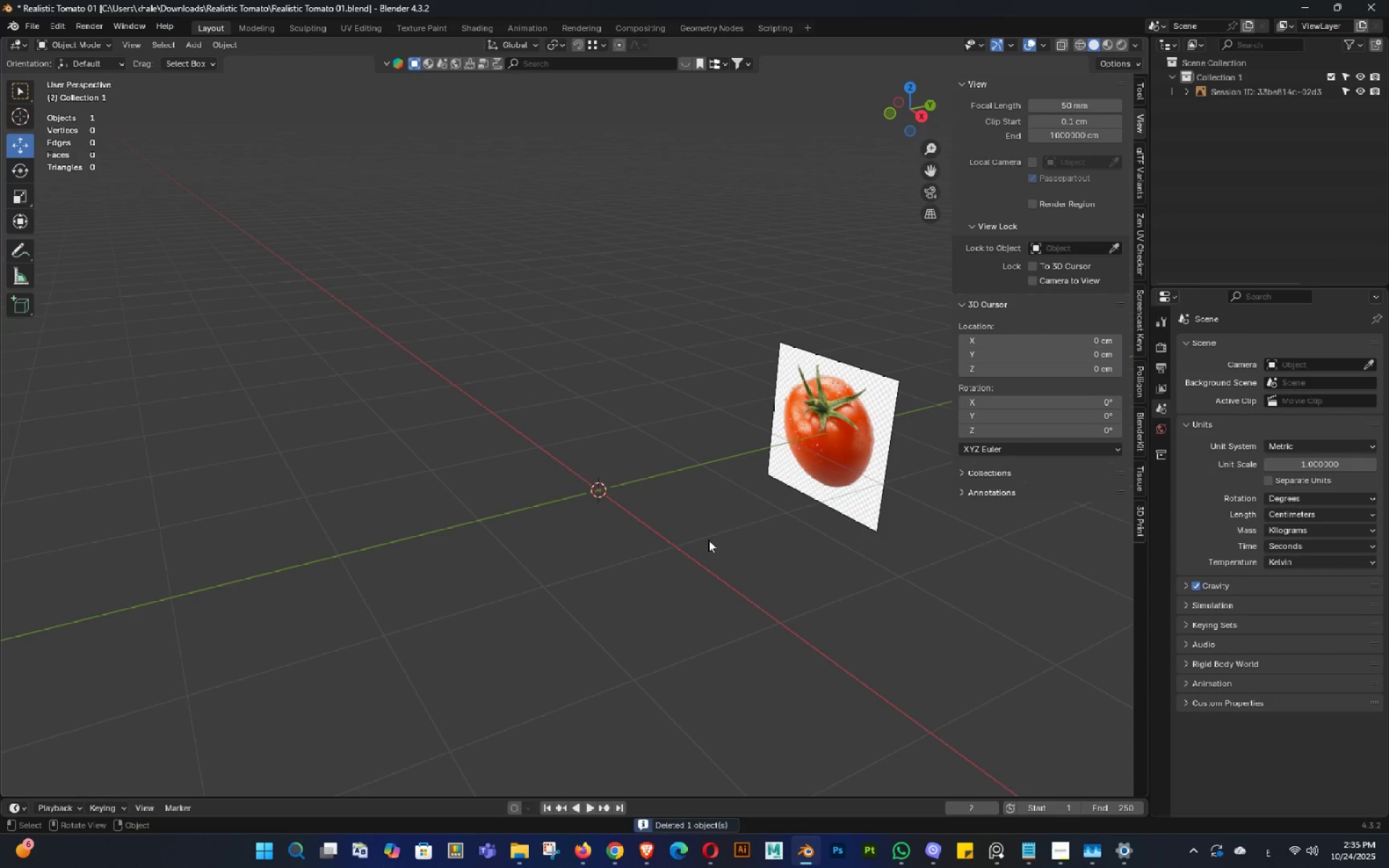 
left_click([708, 540])
 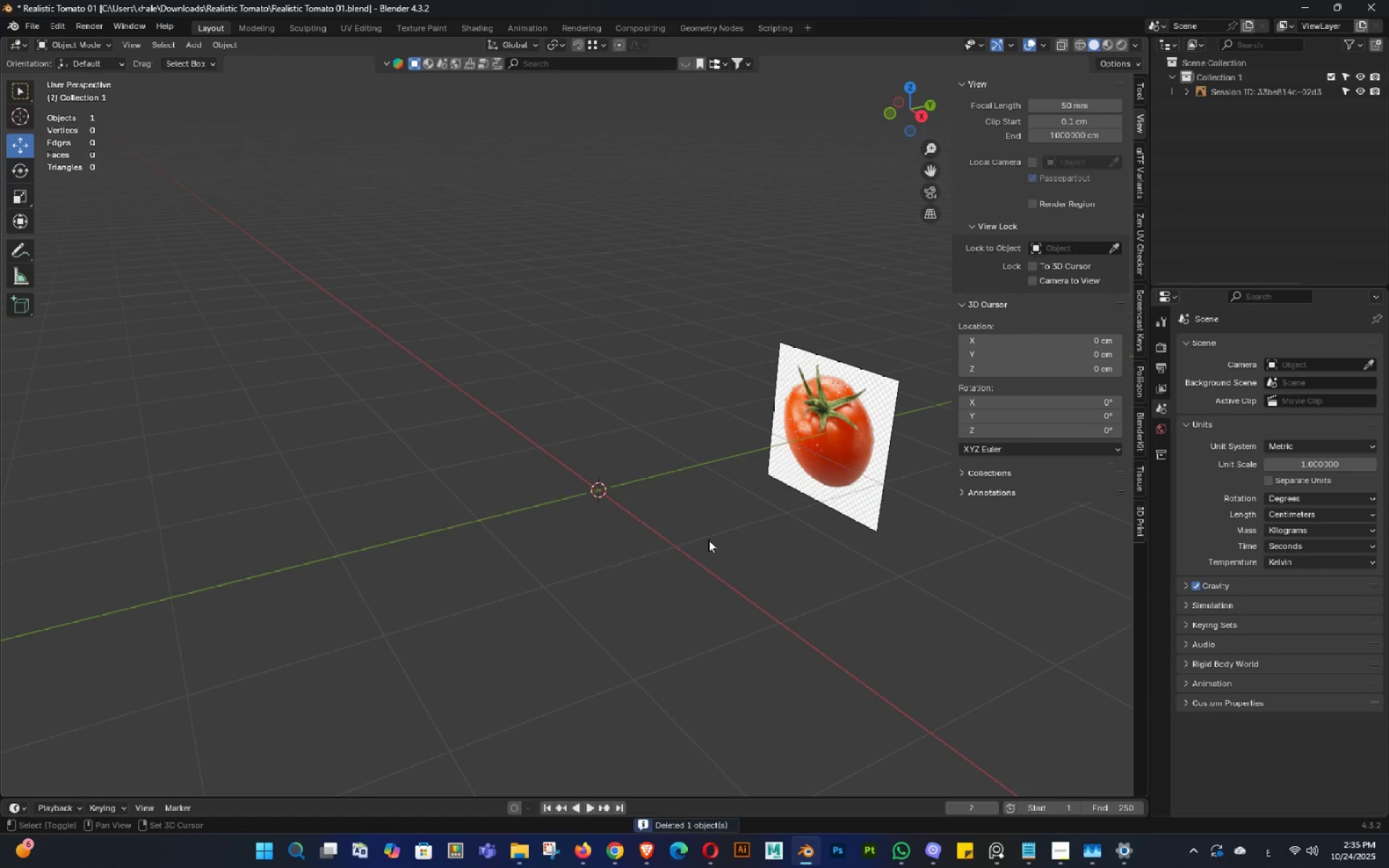 
key(Shift+ShiftLeft)
 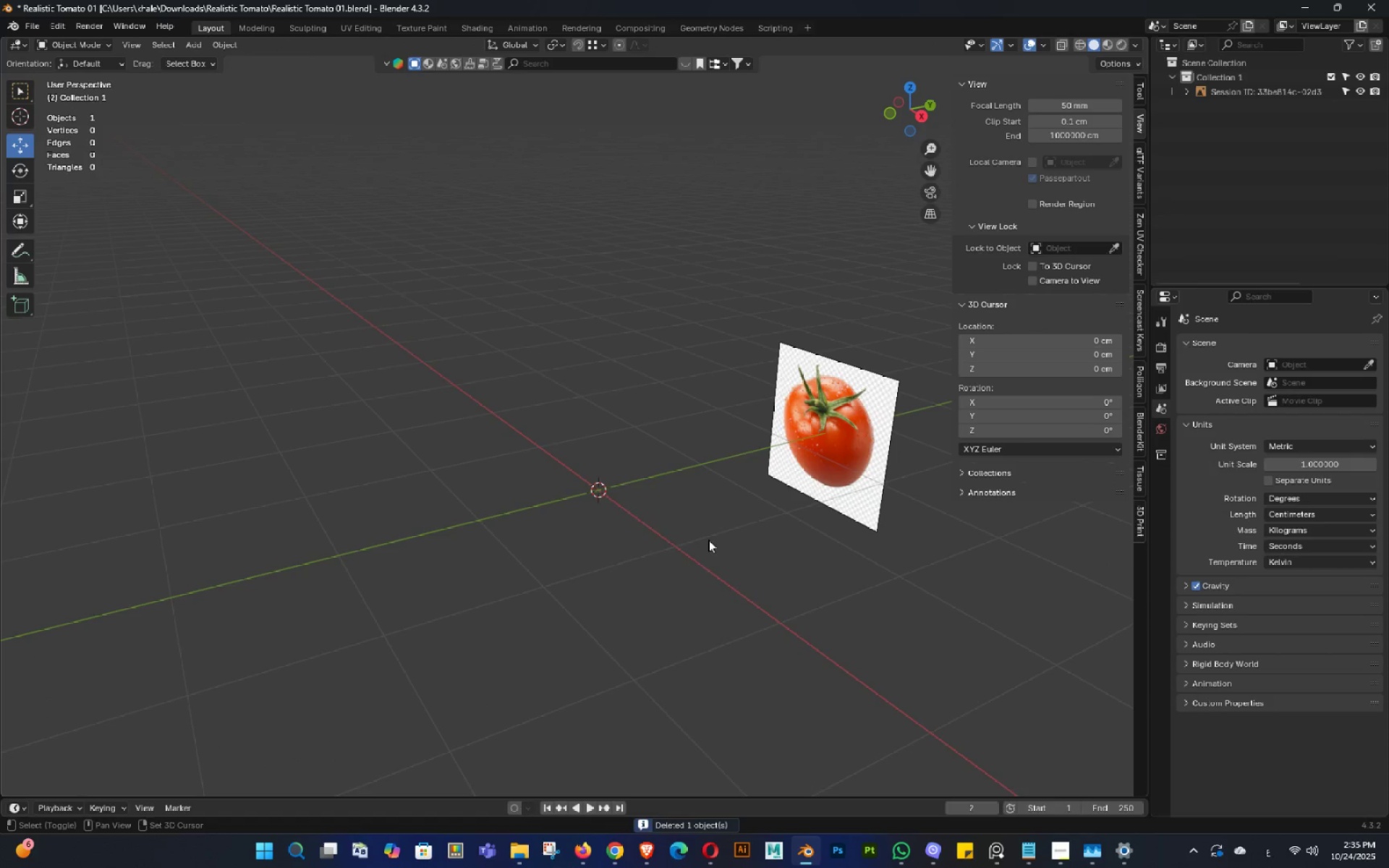 
key(Shift+A)
 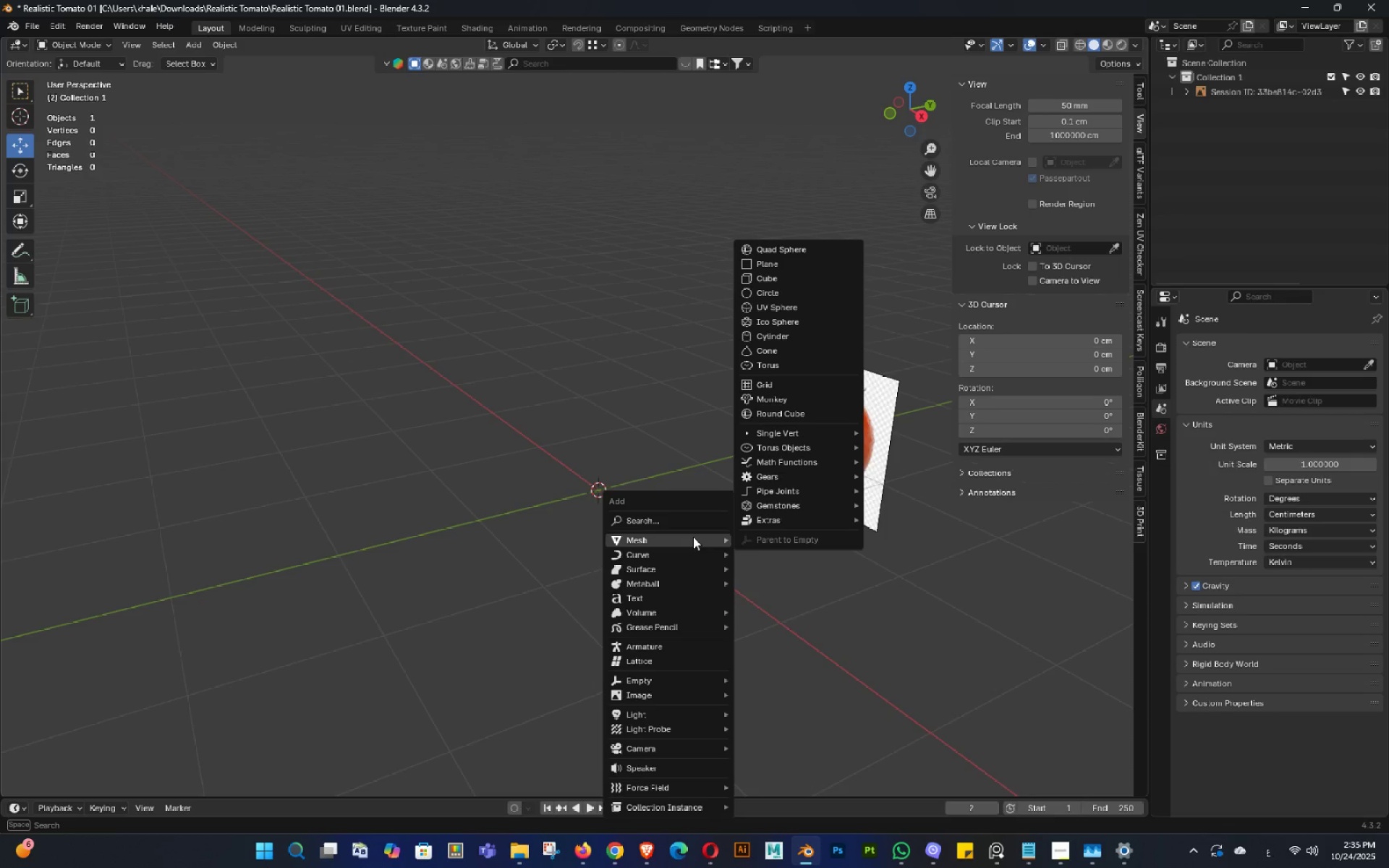 
wait(7.48)
 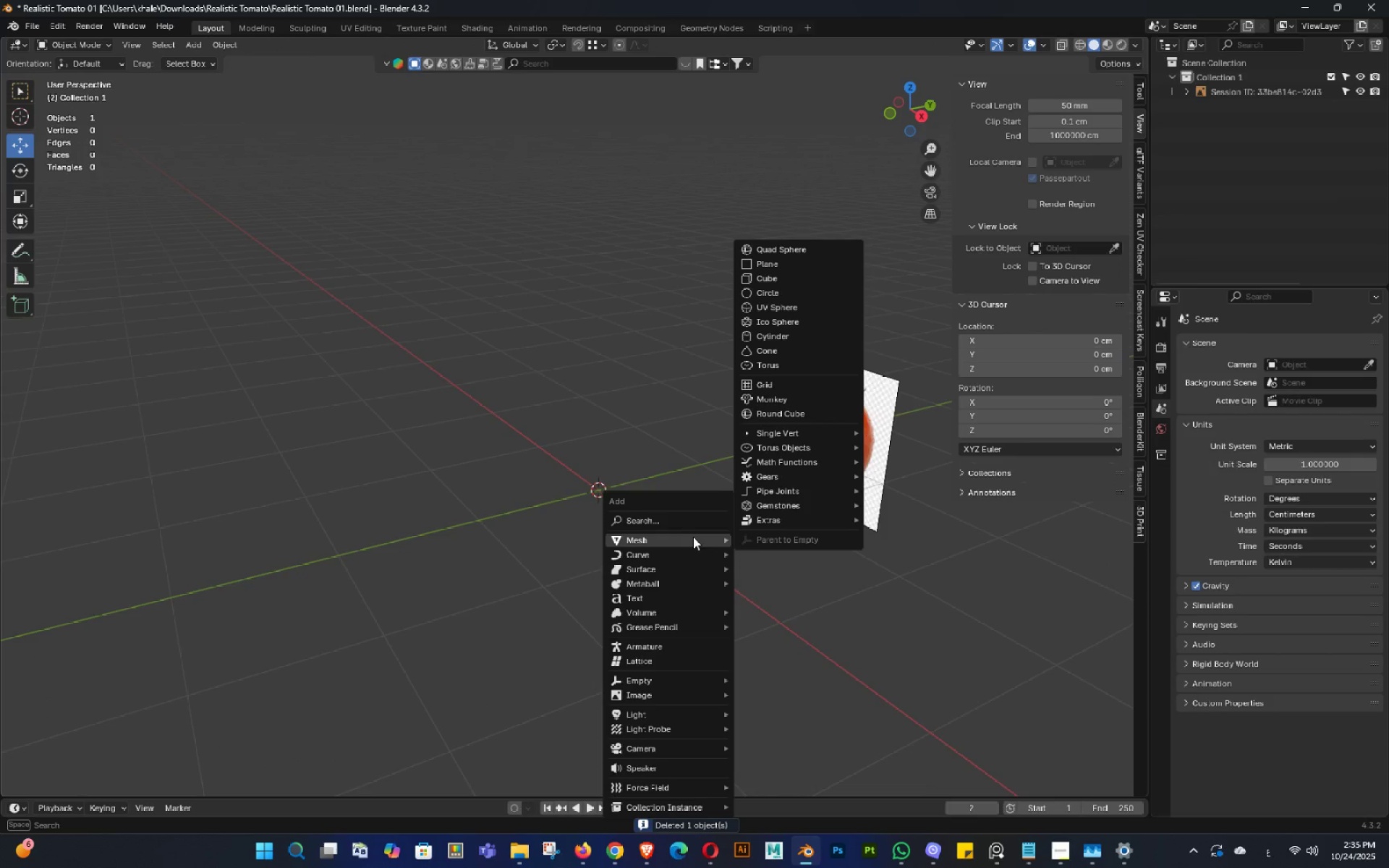 
left_click([666, 546])
 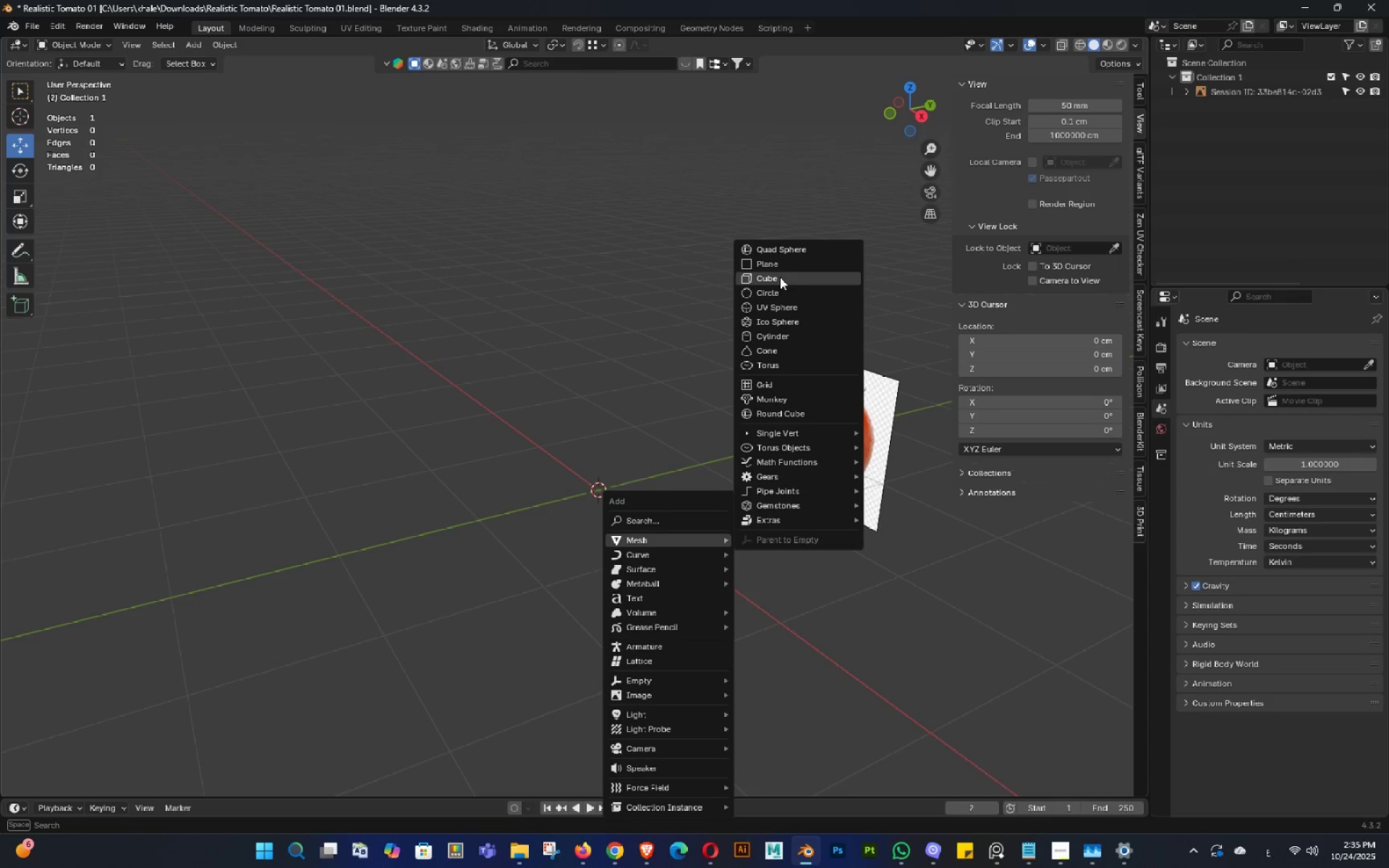 
left_click([780, 277])
 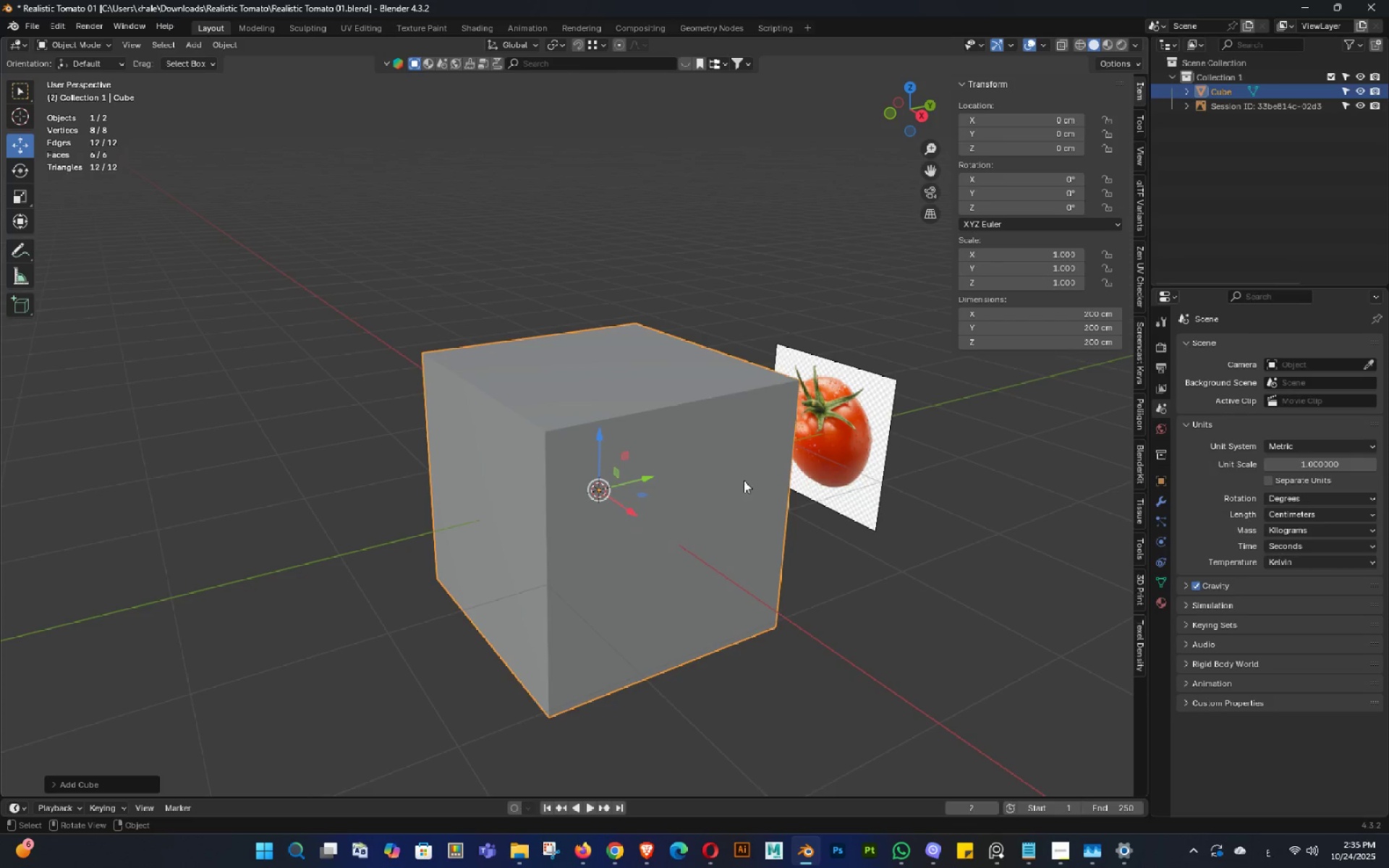 
hold_key(key=Tab, duration=0.46)
 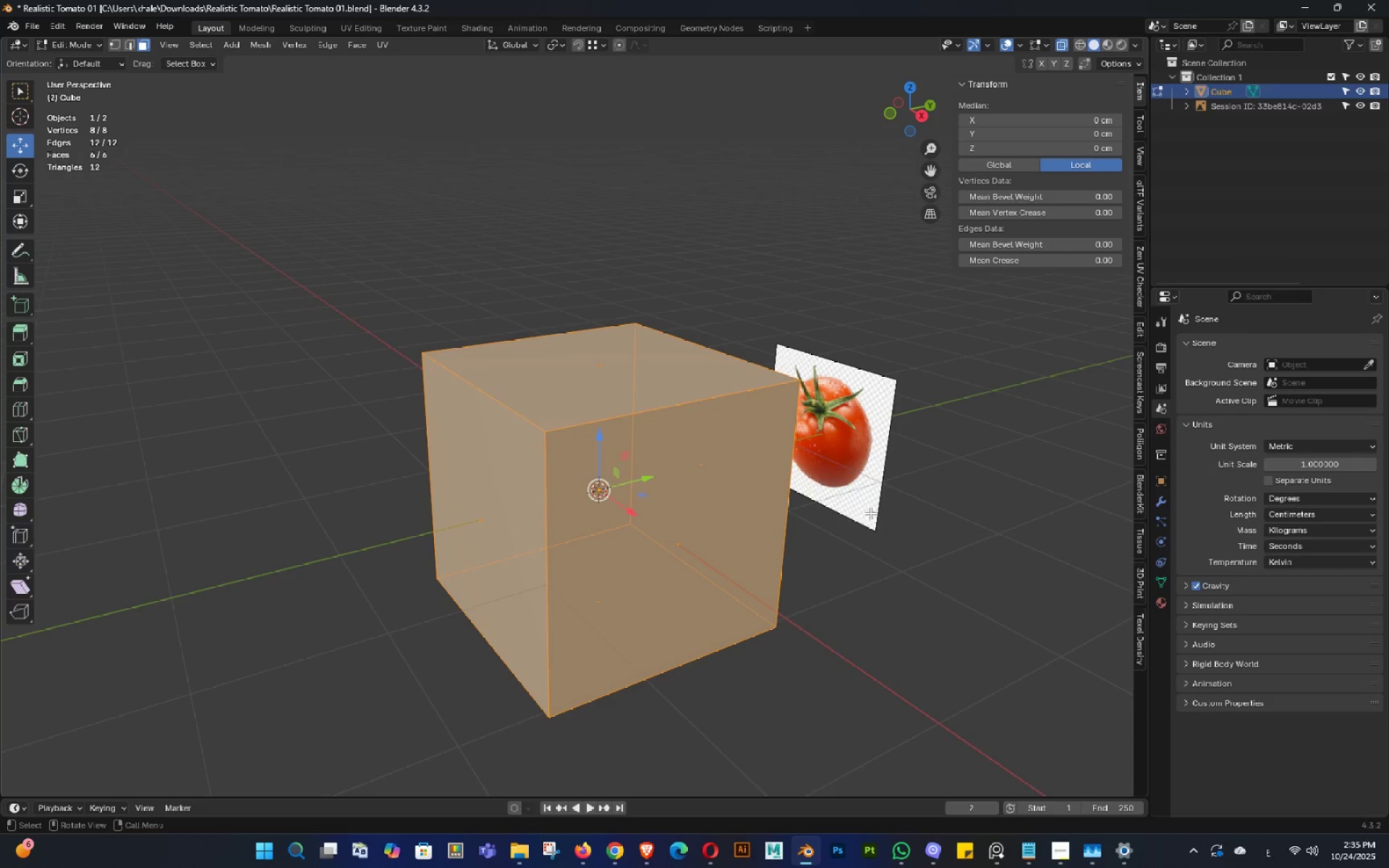 
key(A)
 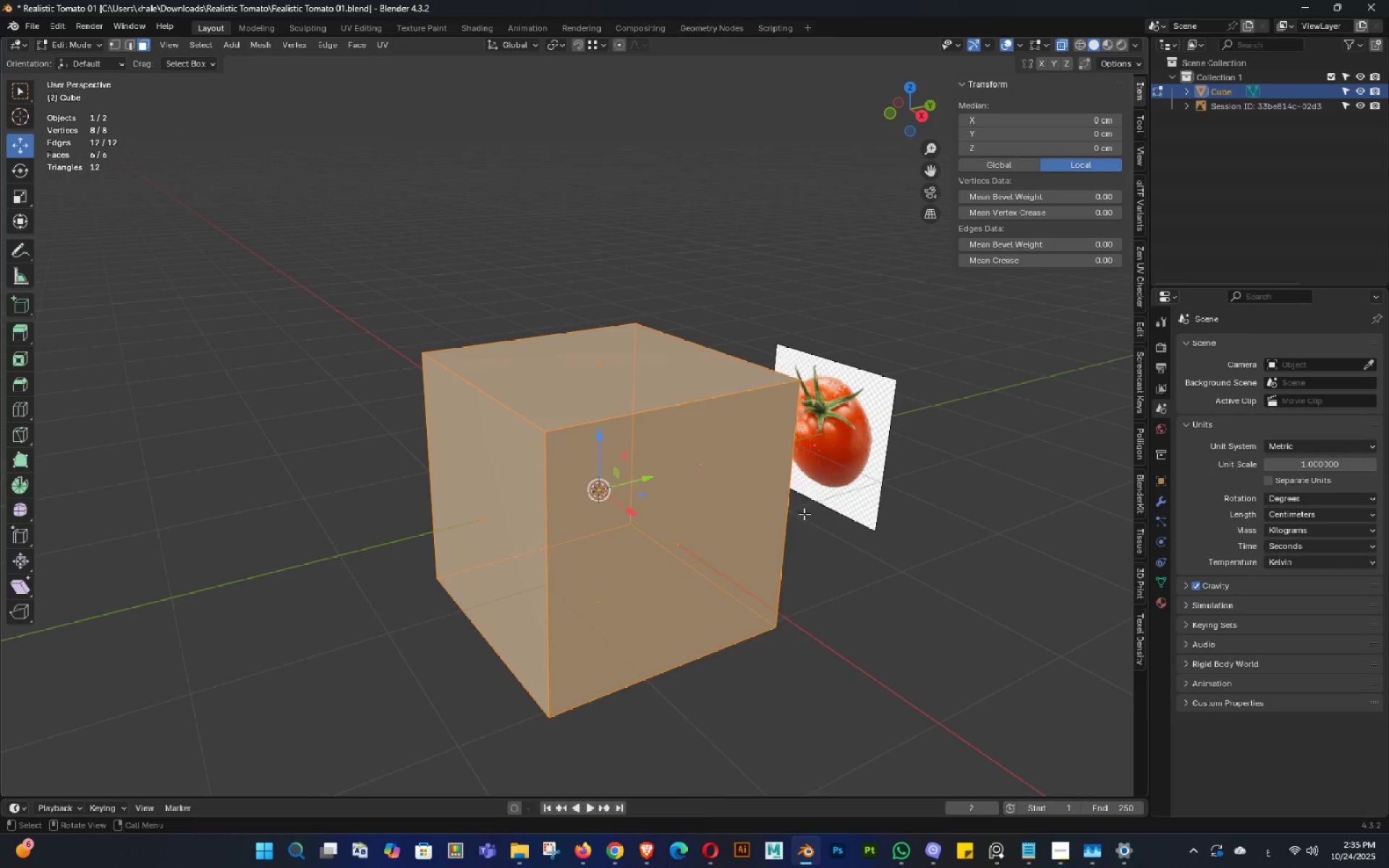 
right_click([804, 514])
 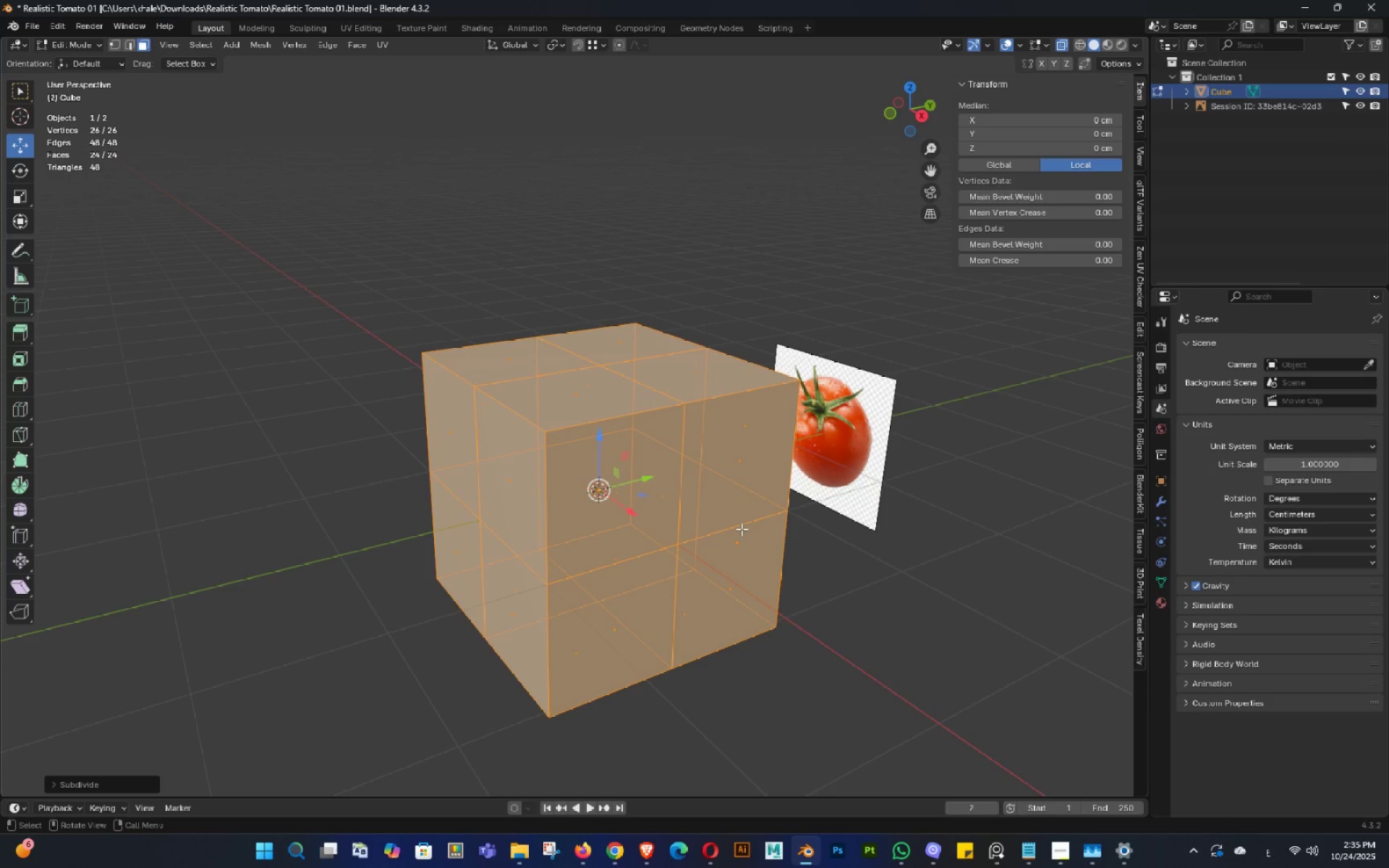 
right_click([742, 529])
 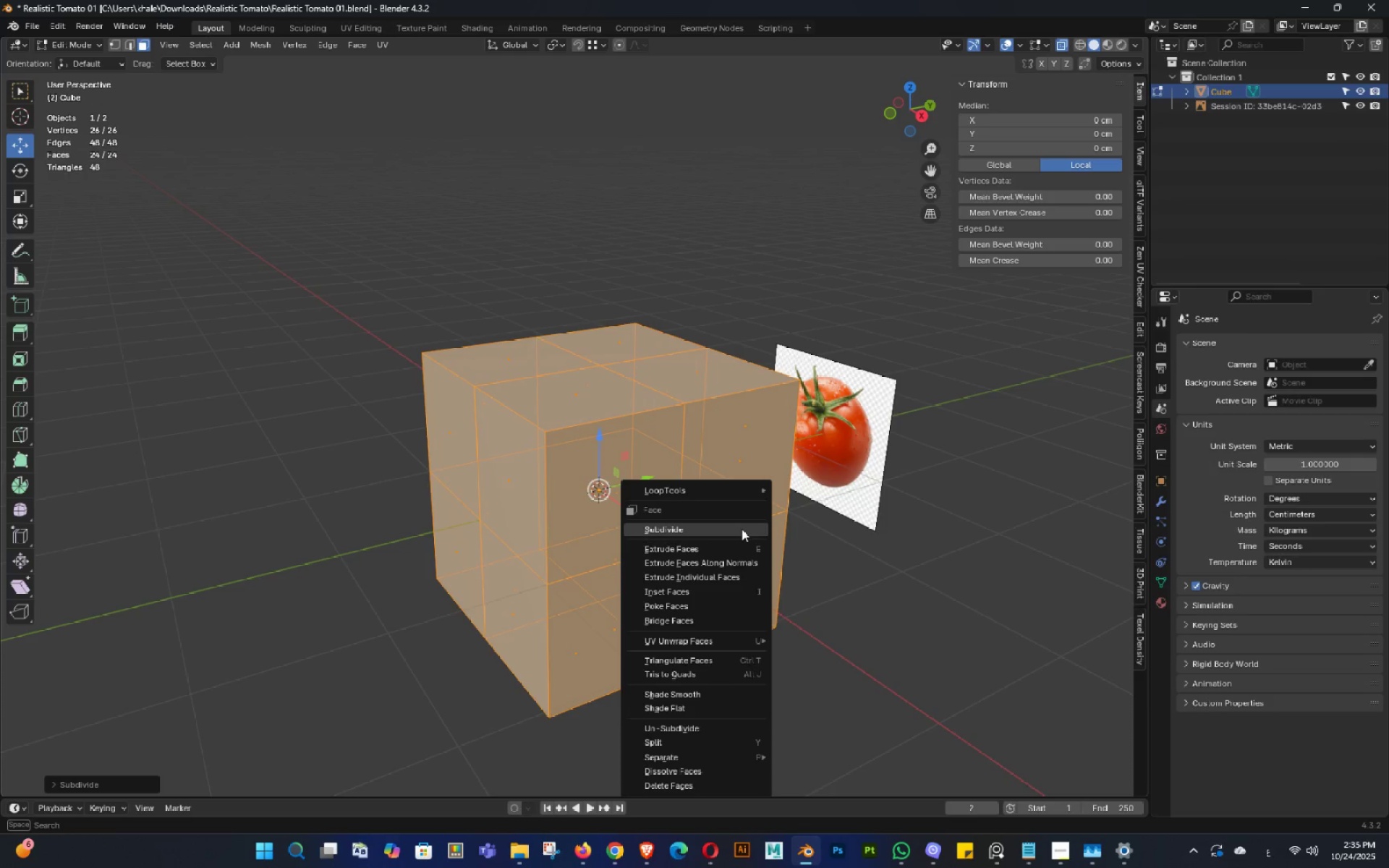 
left_click([742, 529])
 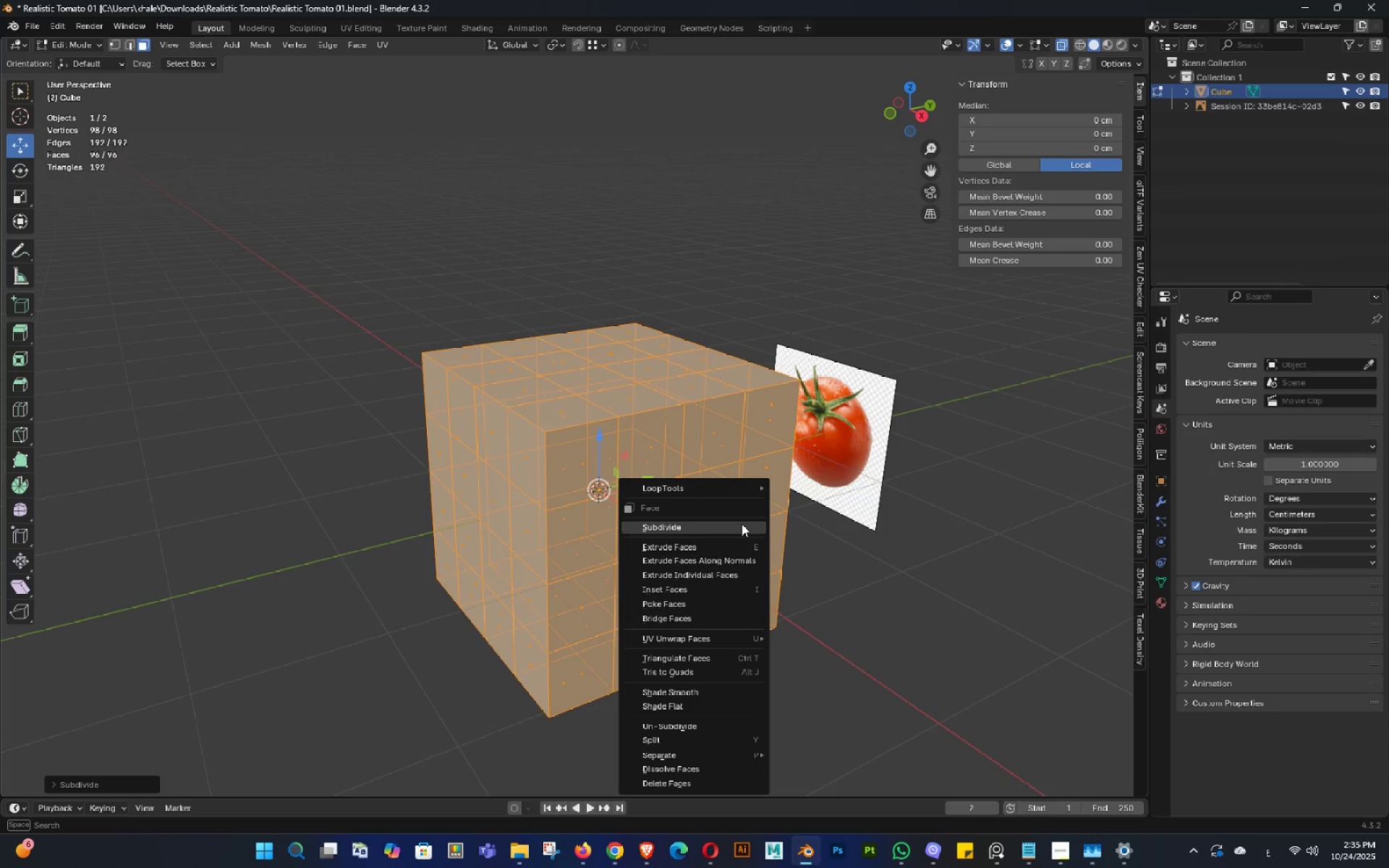 
left_click([742, 524])
 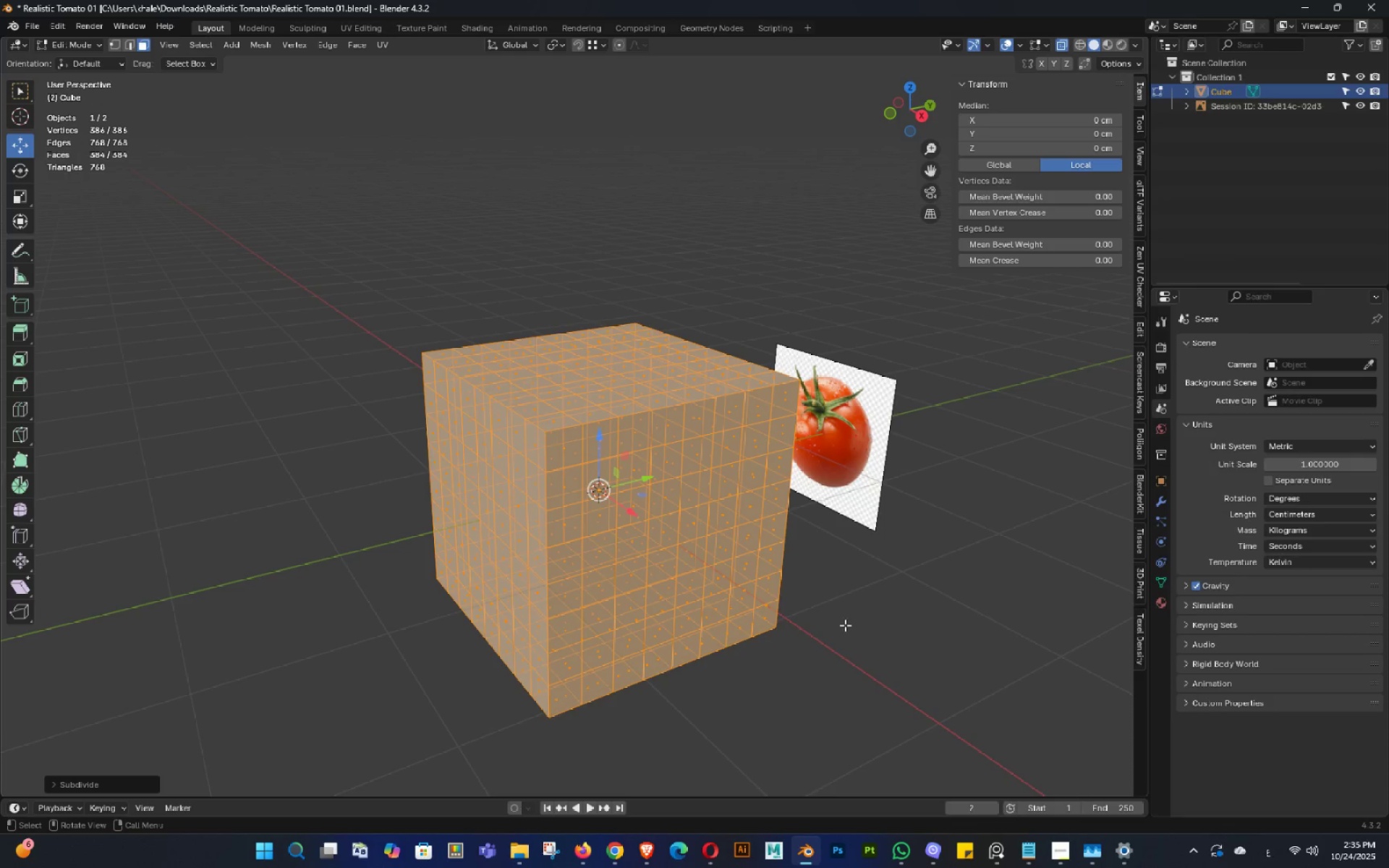 
double_click([894, 635])
 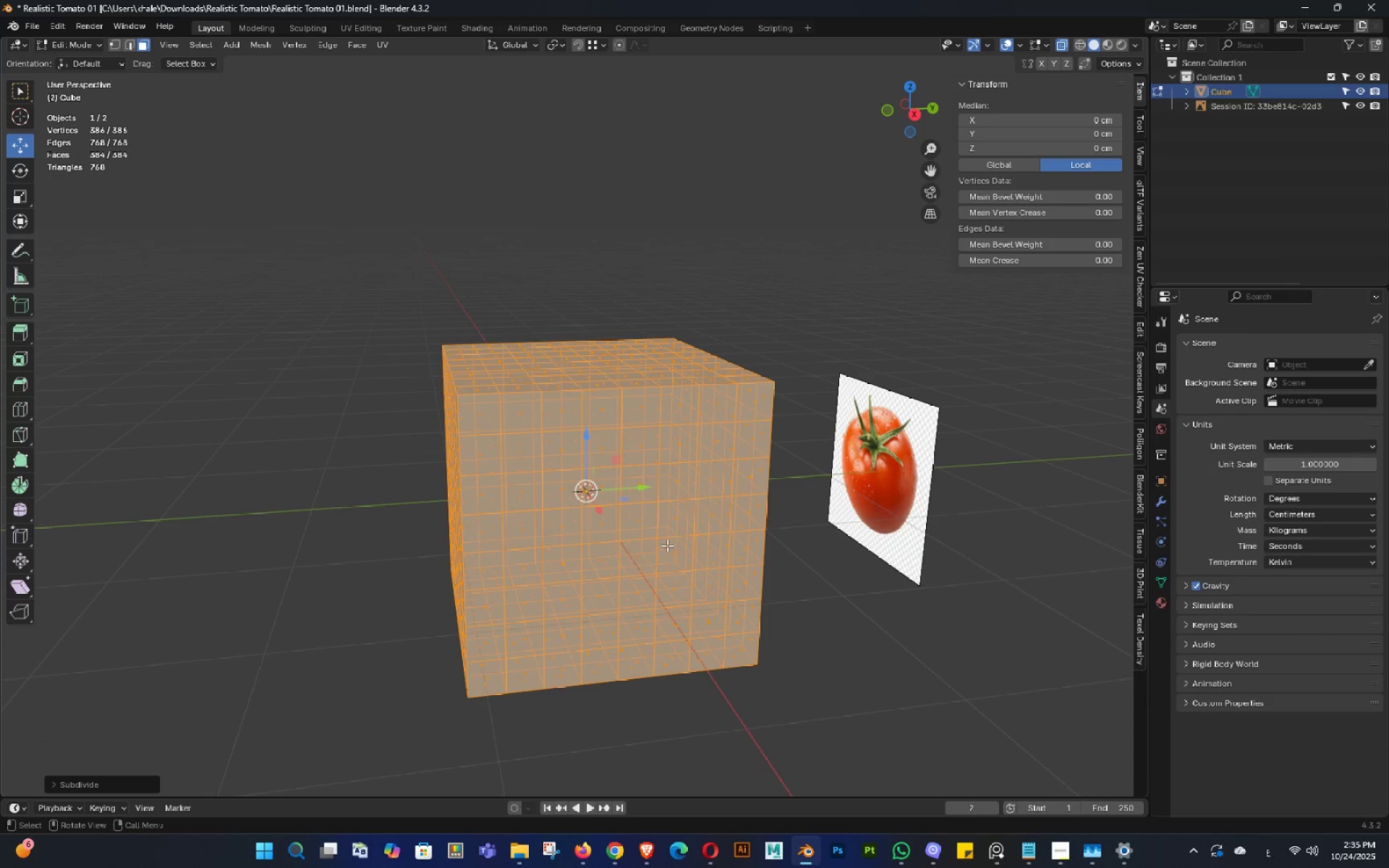 
right_click([668, 524])
 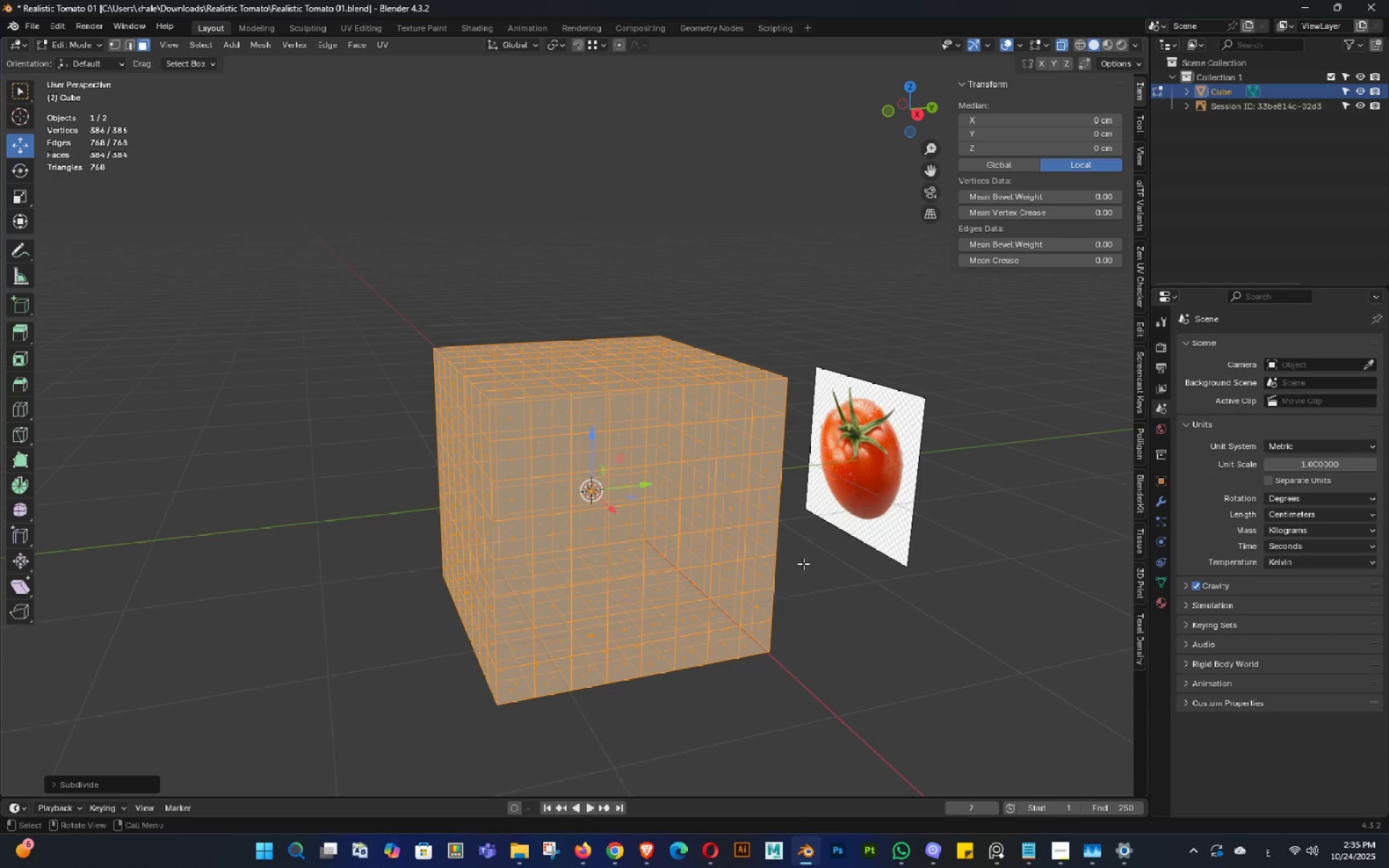 
hold_key(key=ShiftLeft, duration=0.55)
 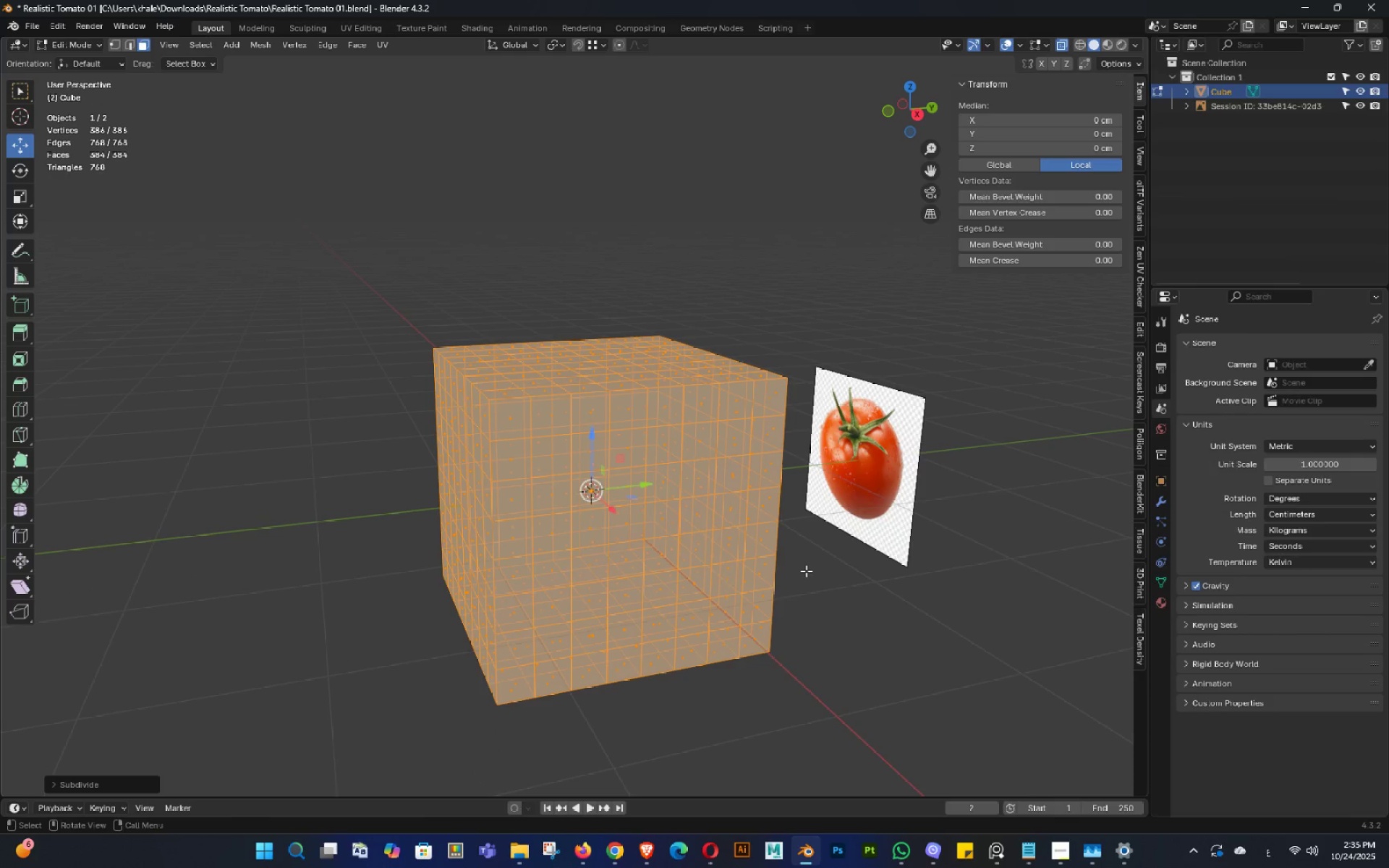 
key(S)
 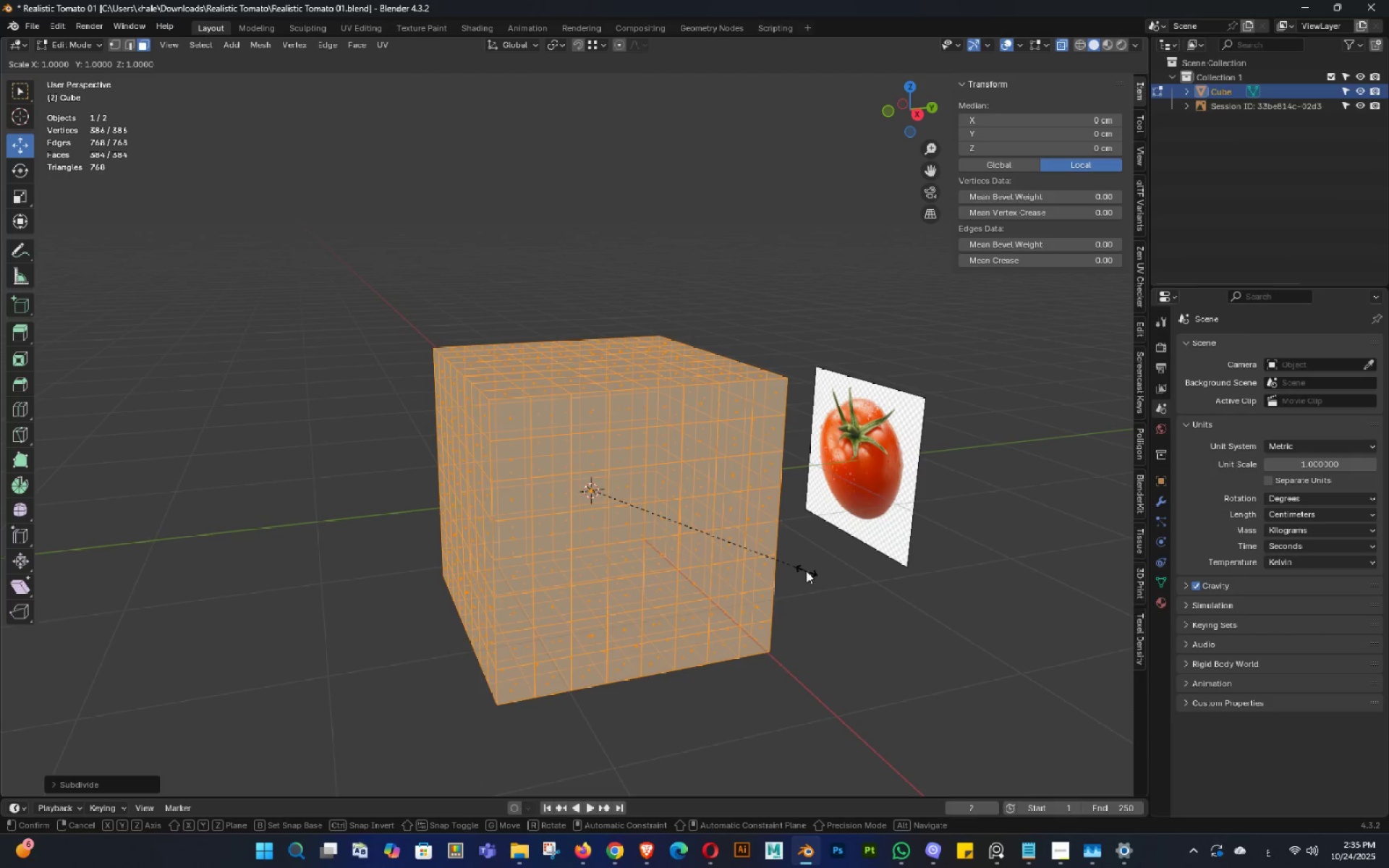 
hold_key(key=ShiftLeft, duration=1.52)
 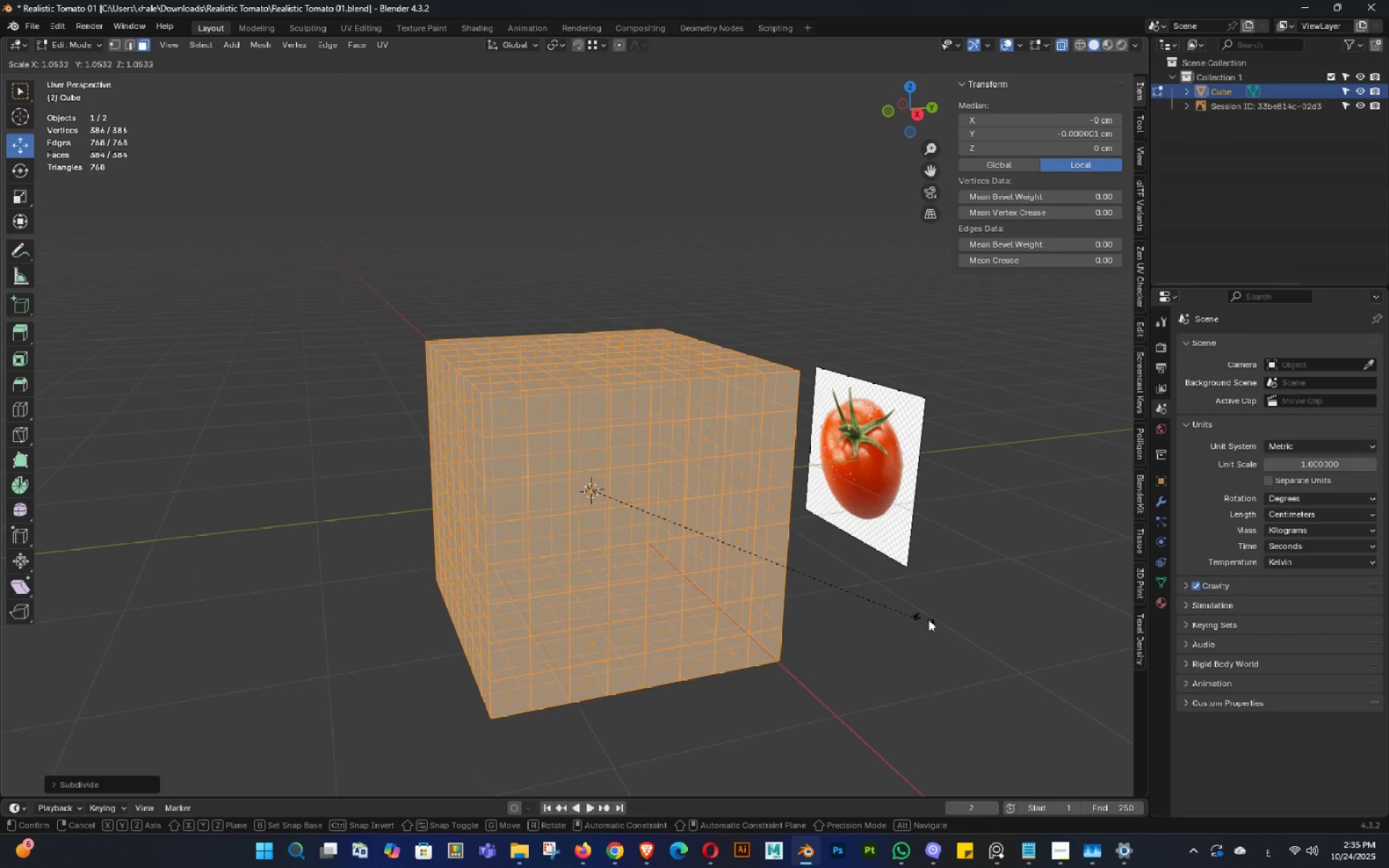 
hold_key(key=ShiftLeft, duration=0.98)
 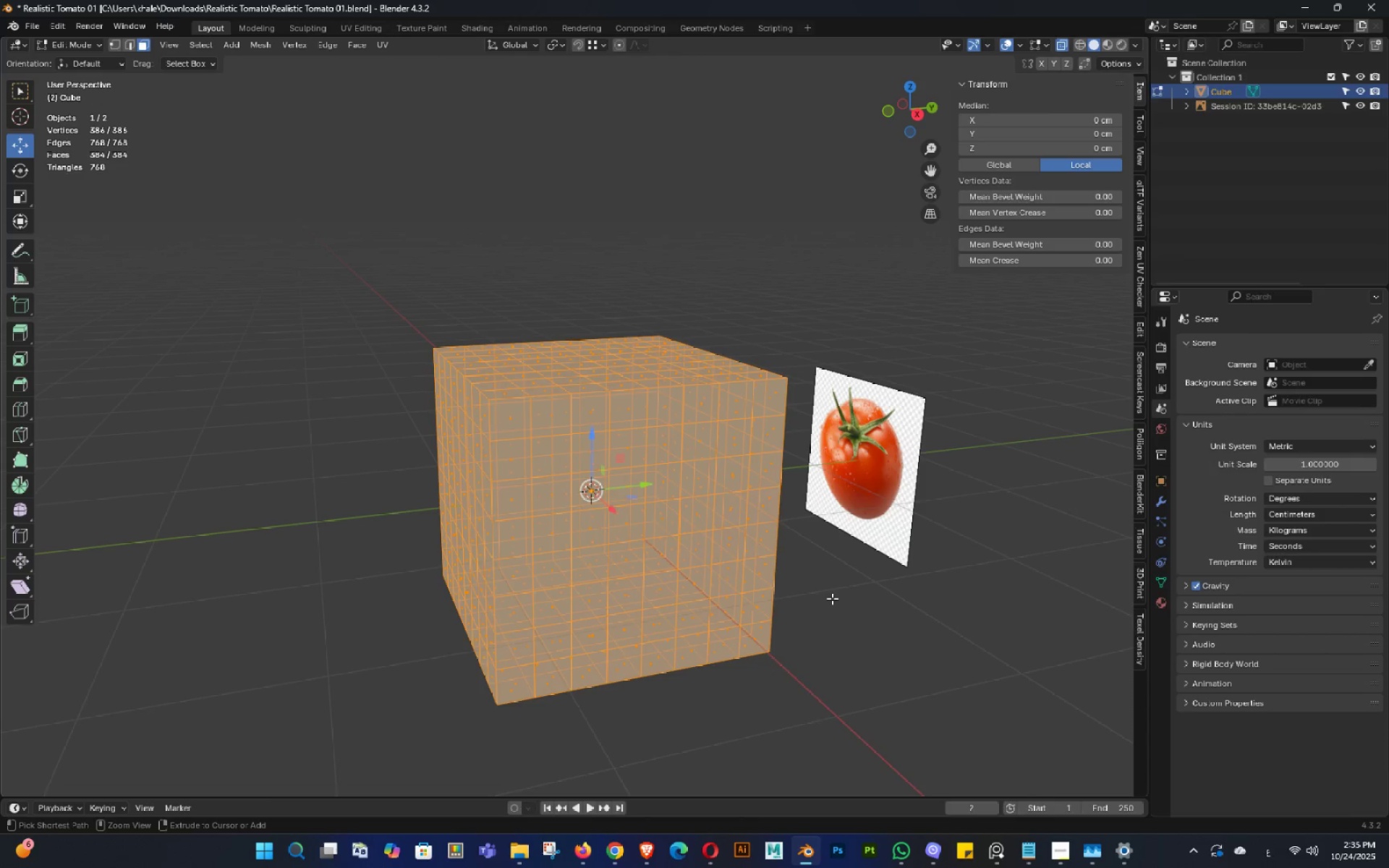 
hold_key(key=AltLeft, duration=0.97)
 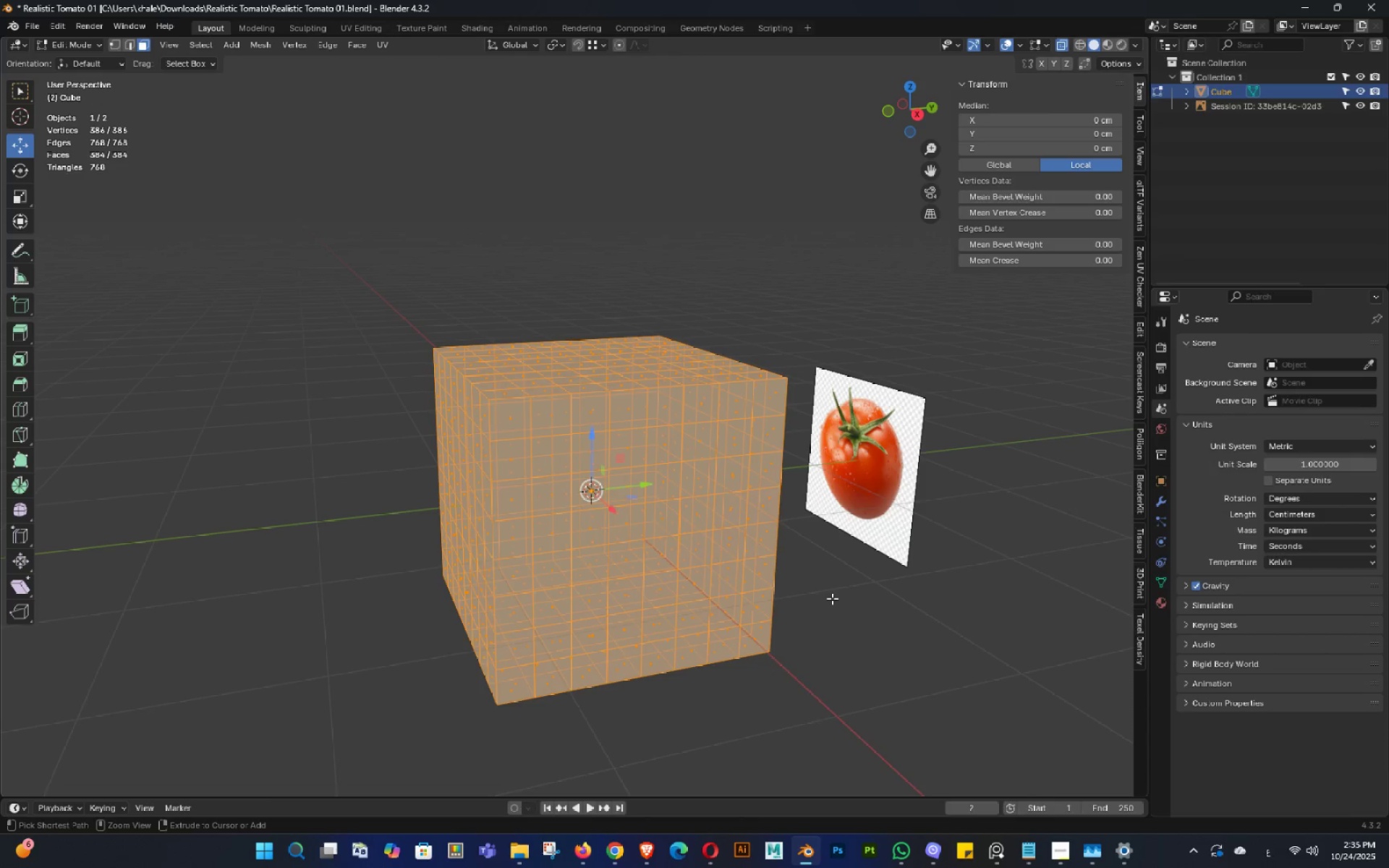 
left_click([833, 598])
 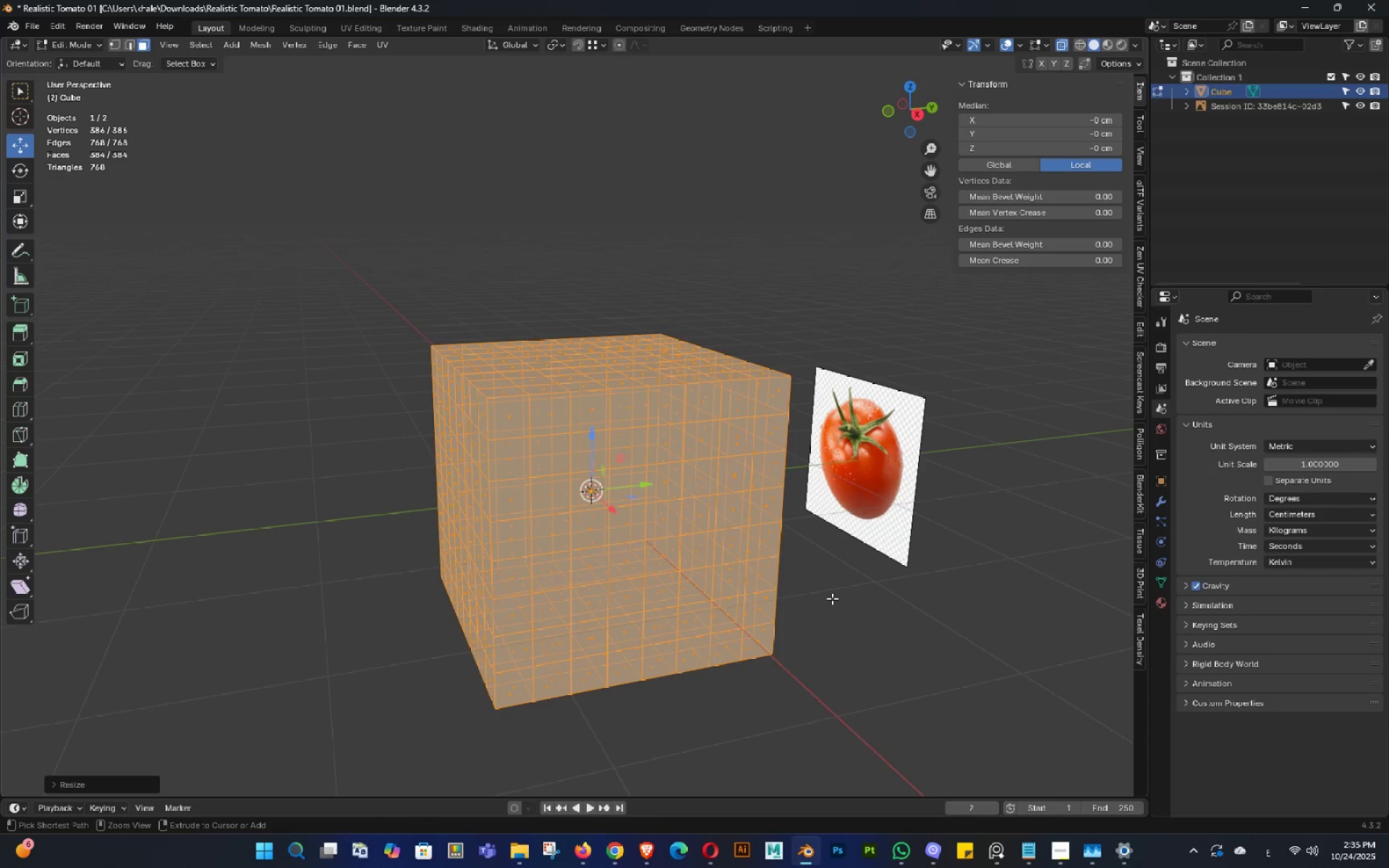 
key(Control+Z)
 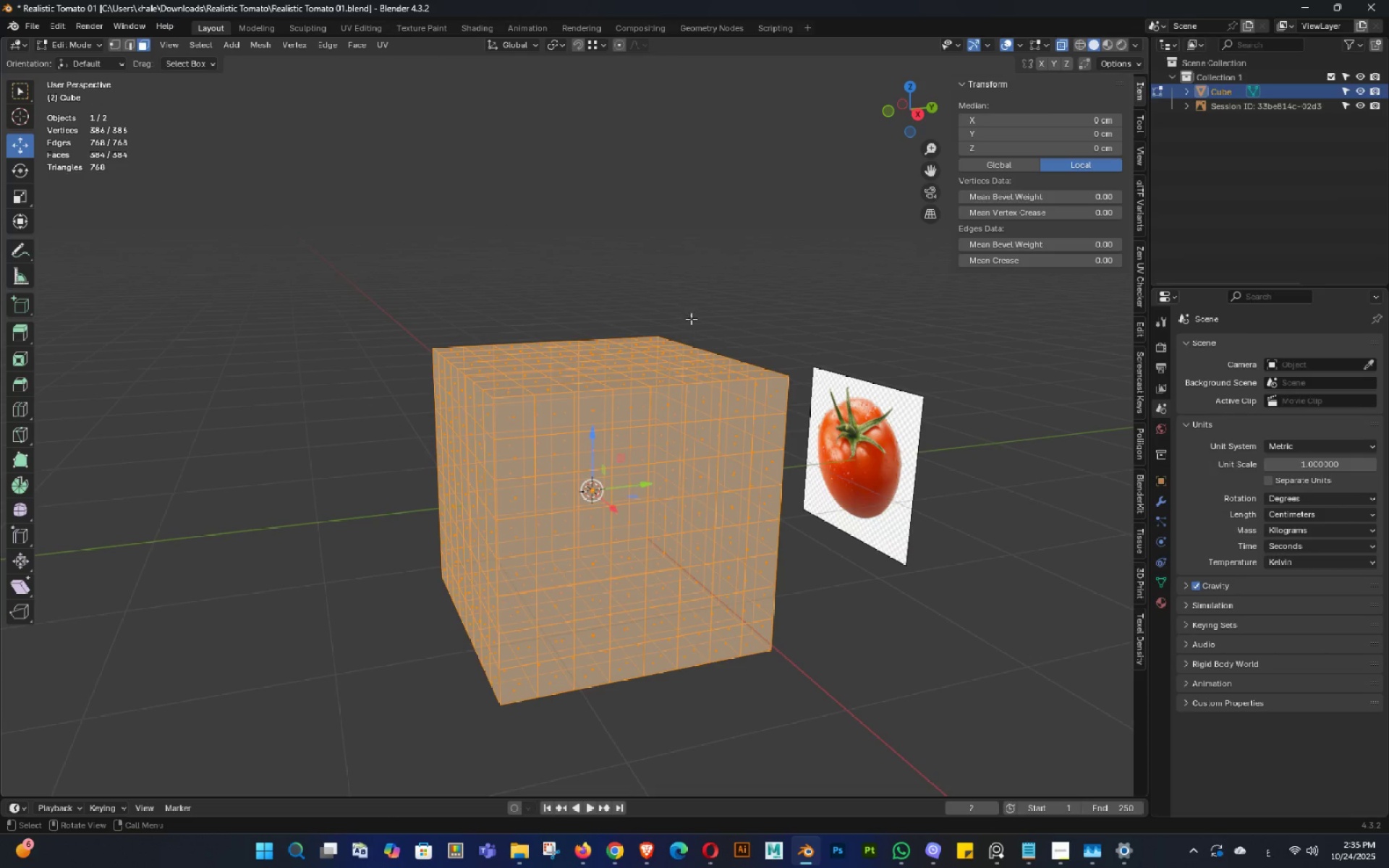 
hold_key(key=ShiftLeft, duration=0.82)
right_click([711, 358])
 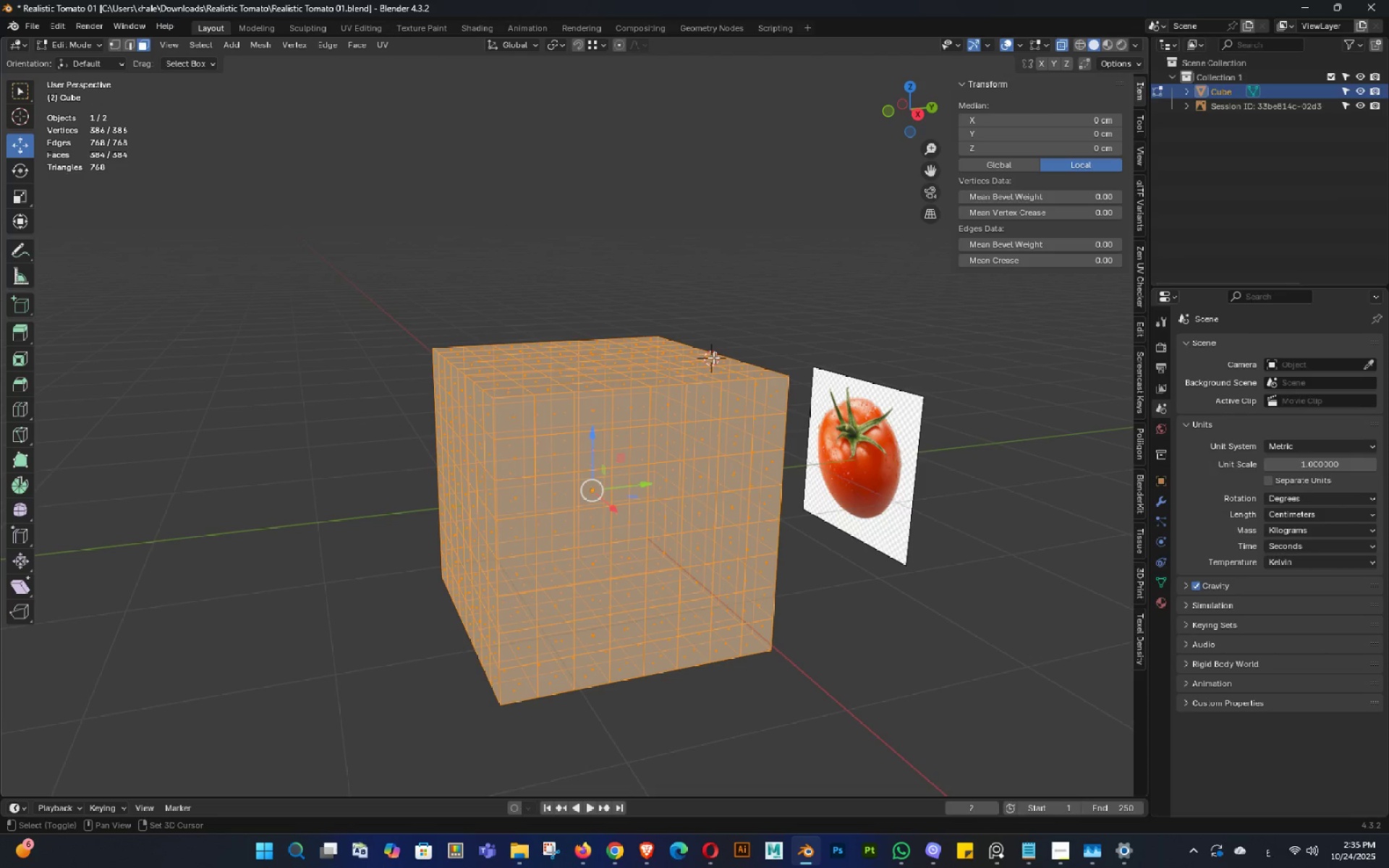 
key(Shift+C)
 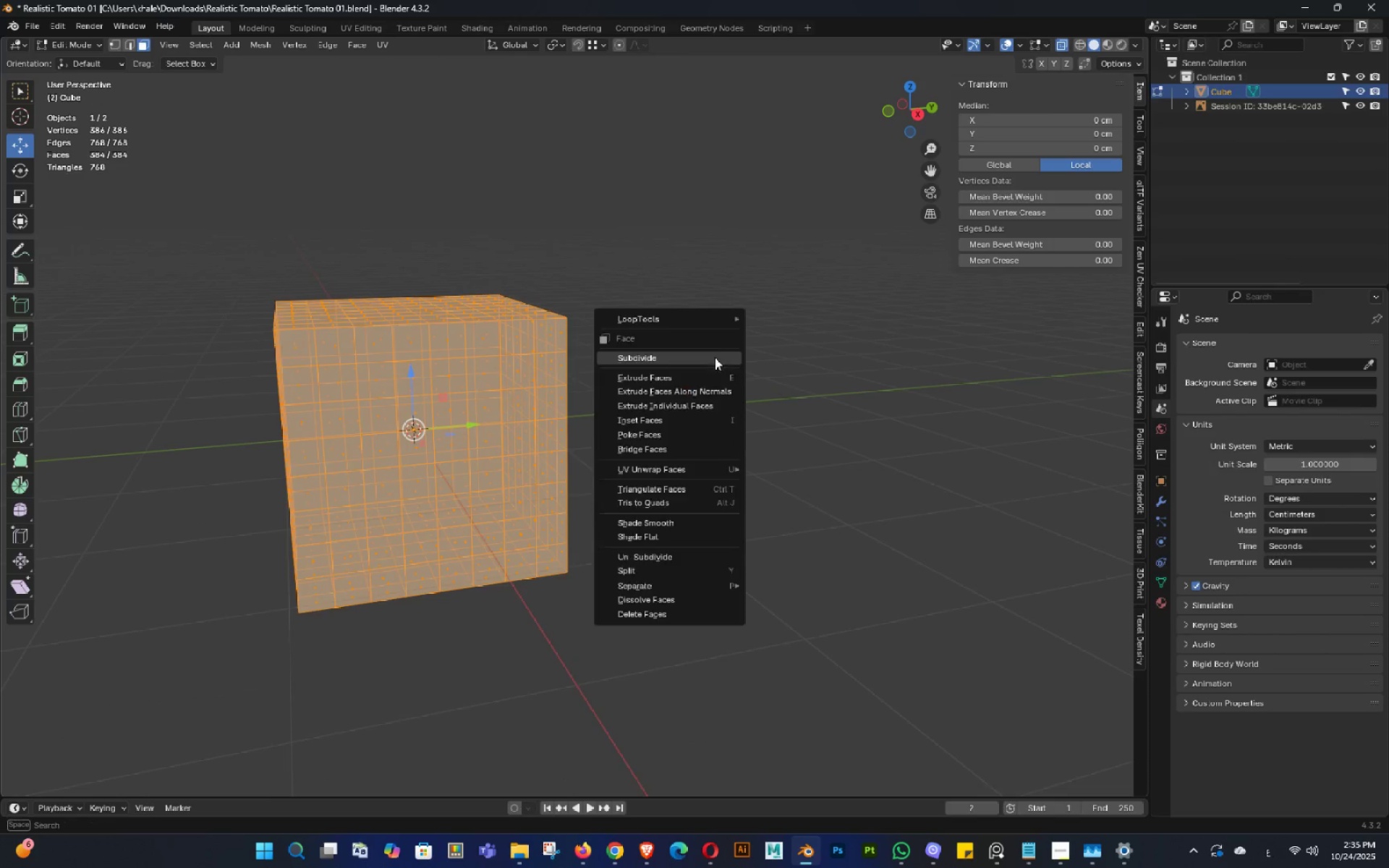 
right_click([715, 357])
 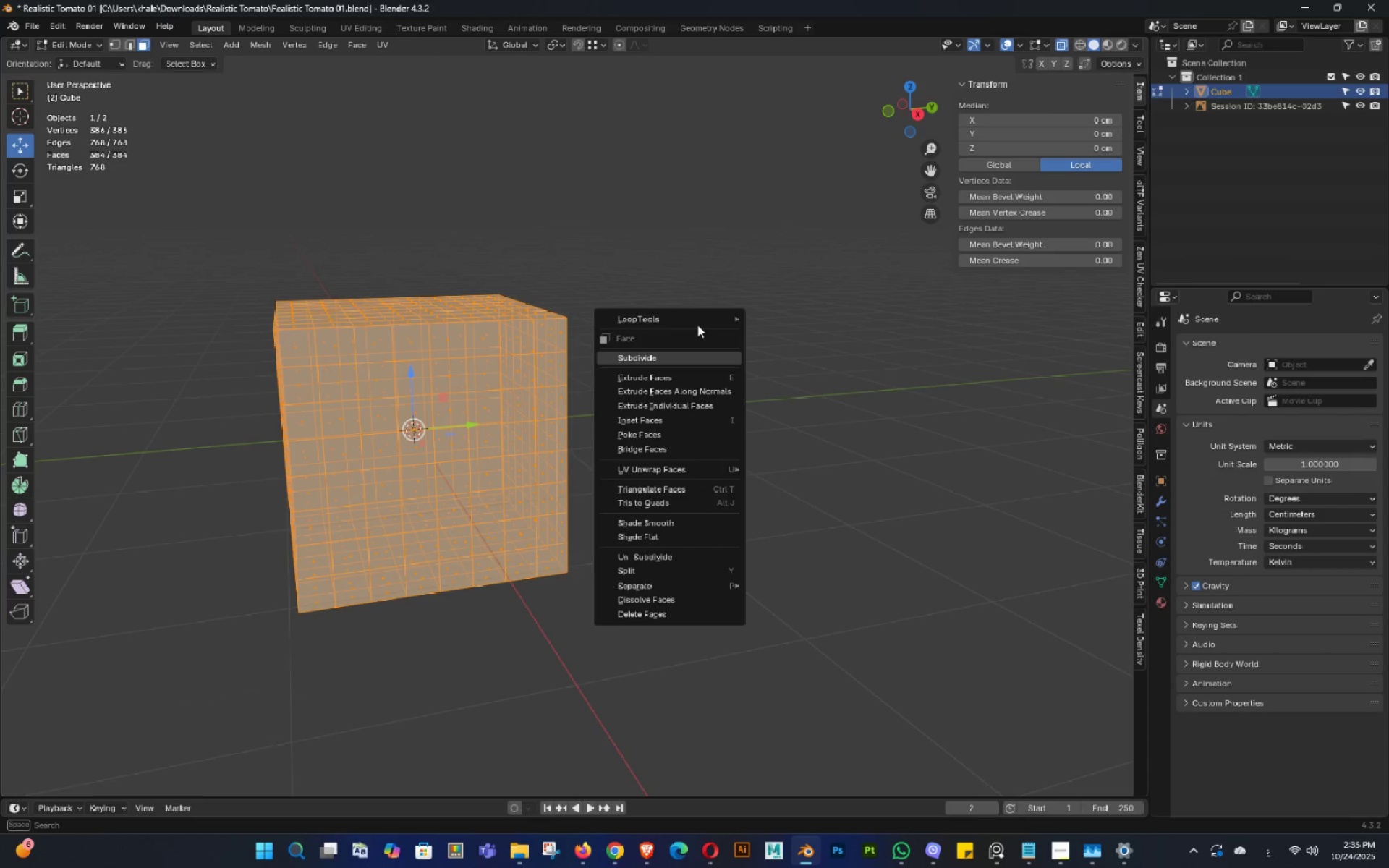 
left_click([696, 315])
 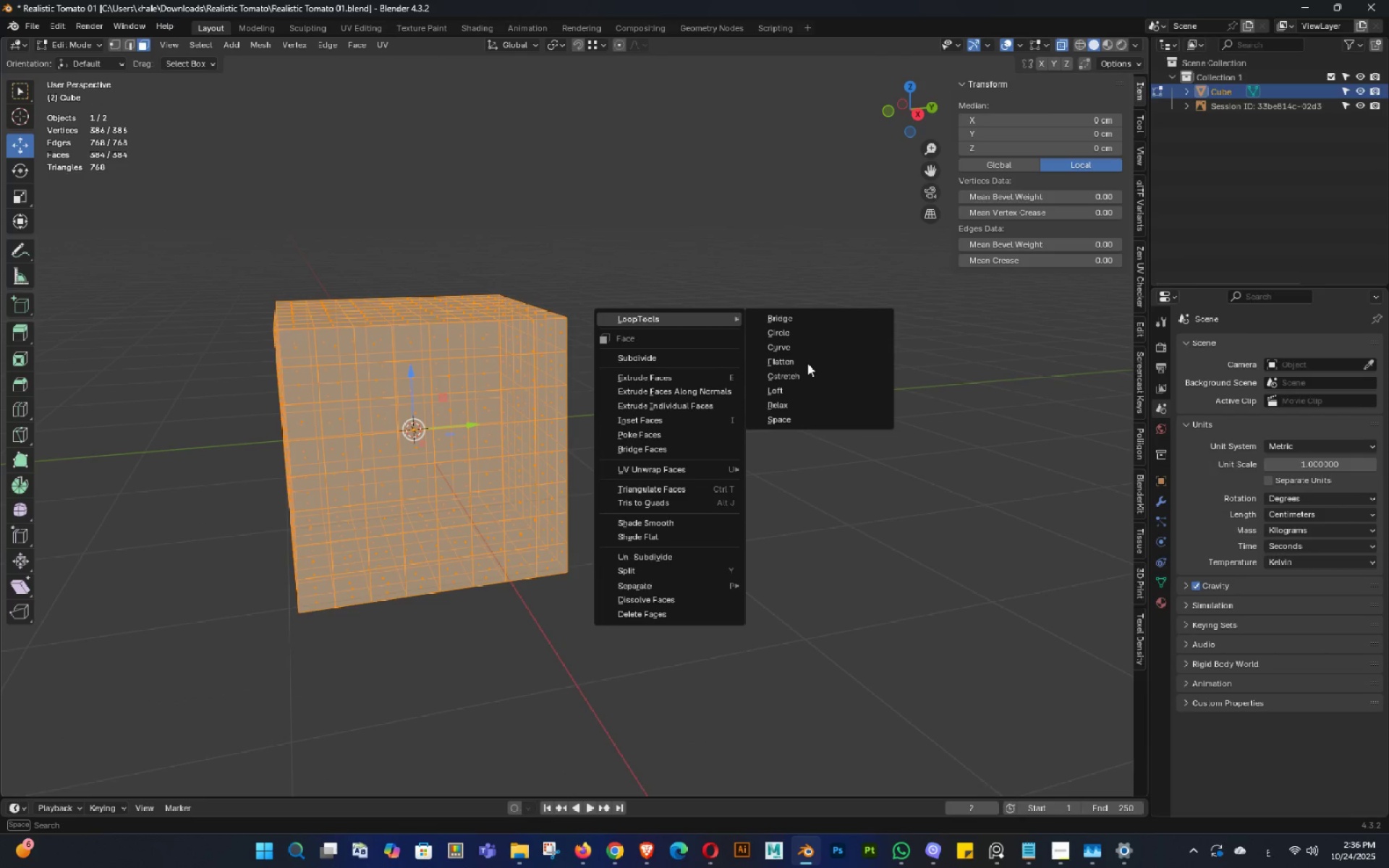 
left_click([790, 331])
 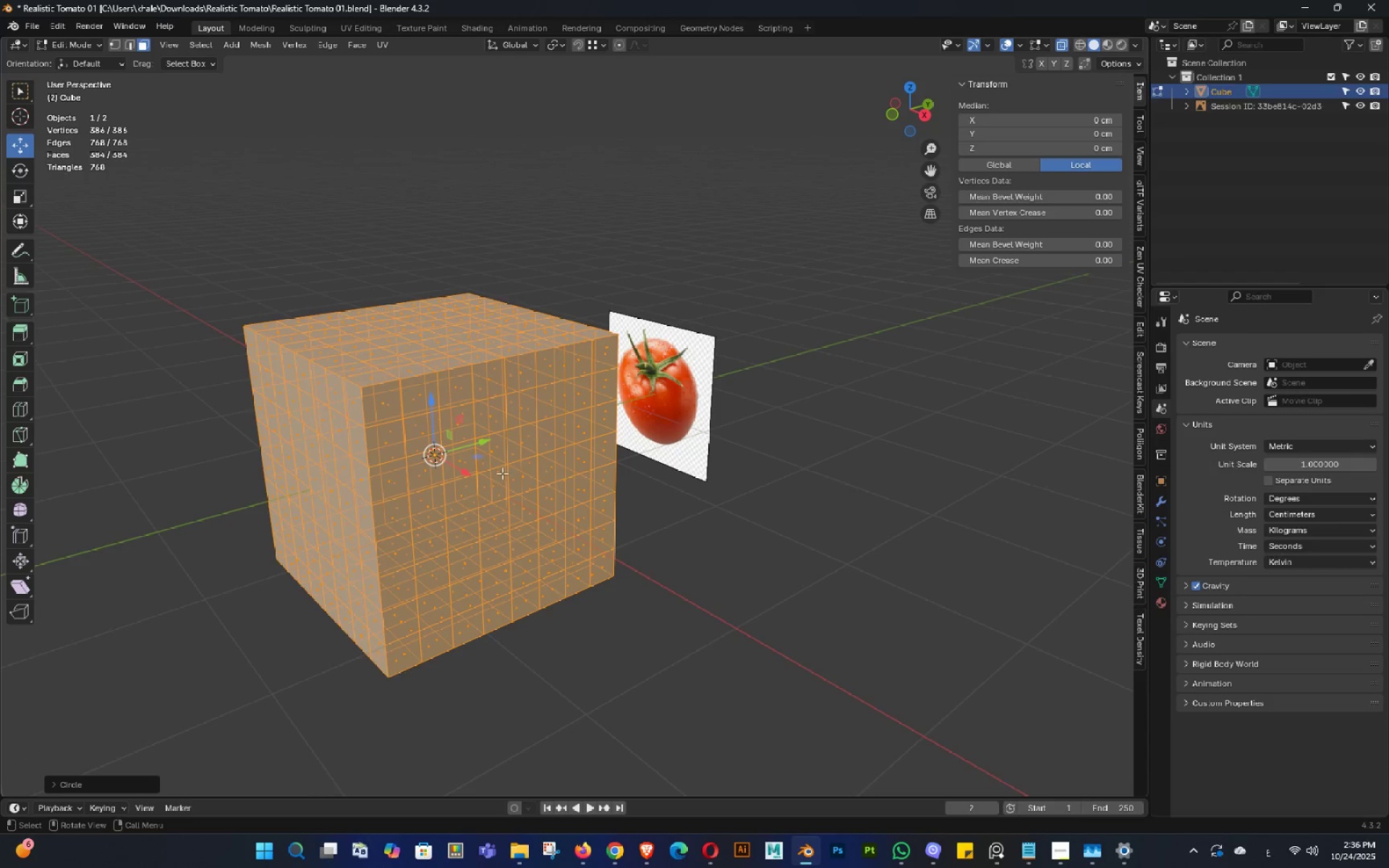 
hold_key(key=ShiftLeft, duration=0.34)
 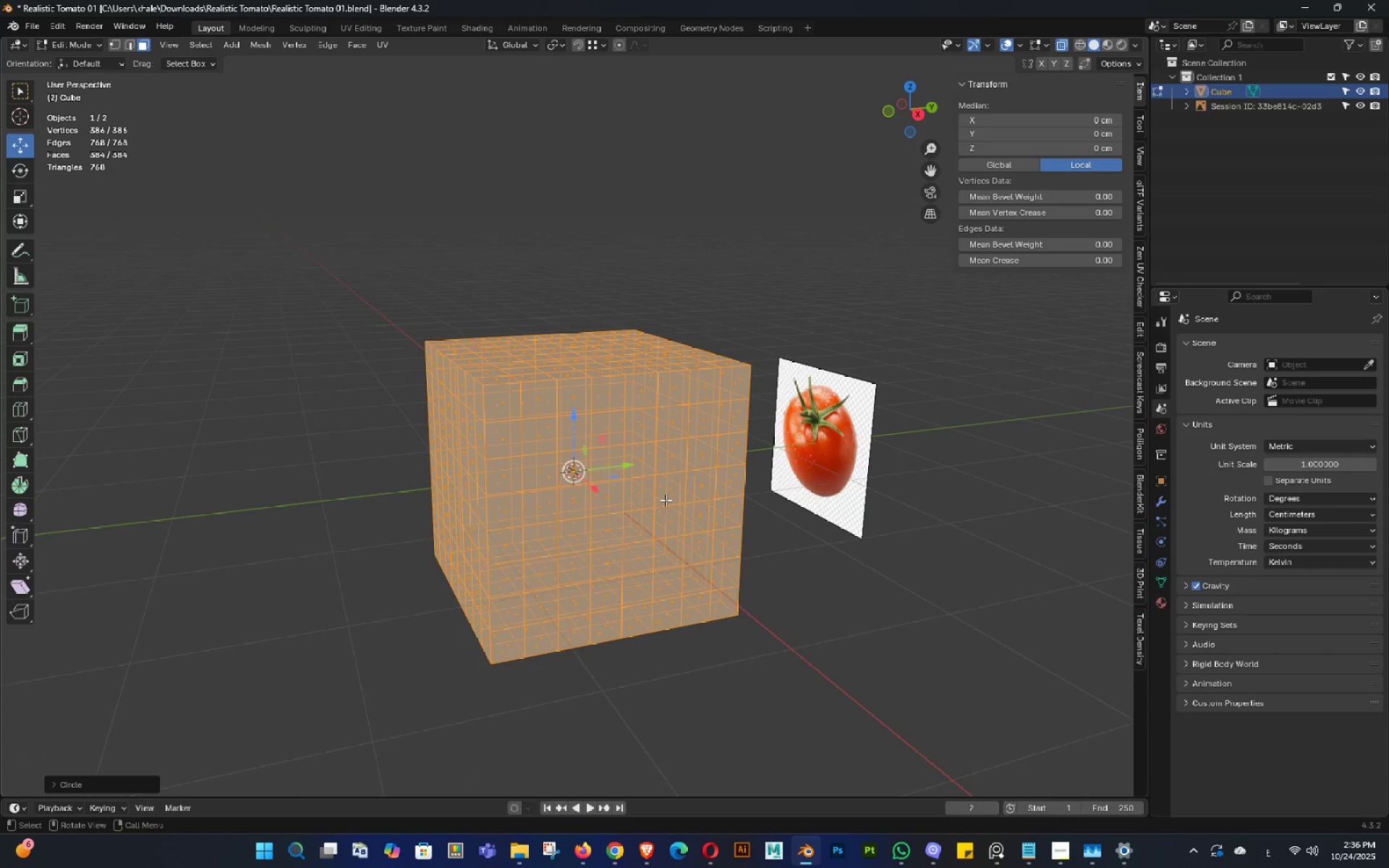 
hold_key(key=S, duration=1.54)
 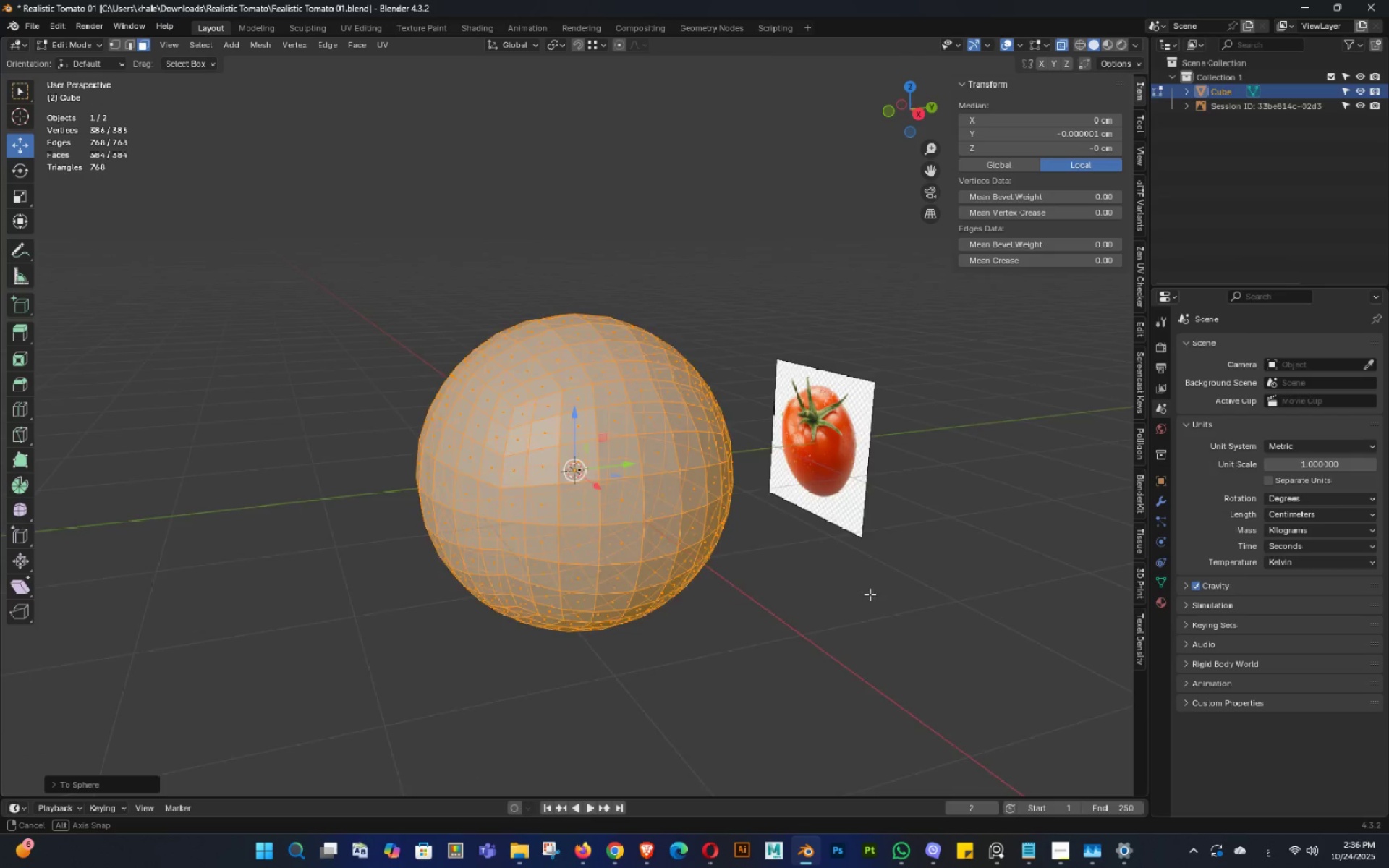 
key(Alt+Shift+S)
 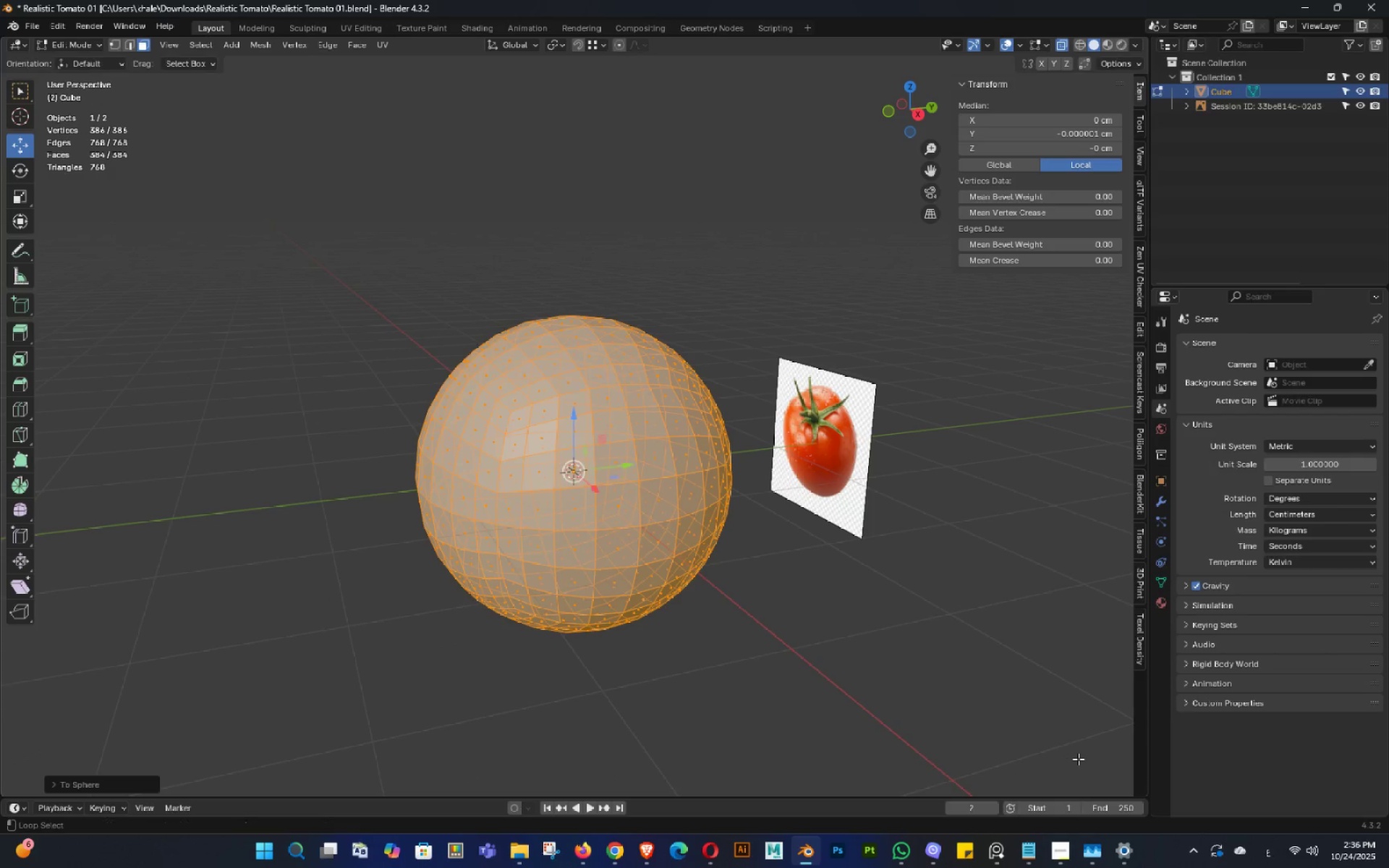 
key(Alt+Shift+S)
 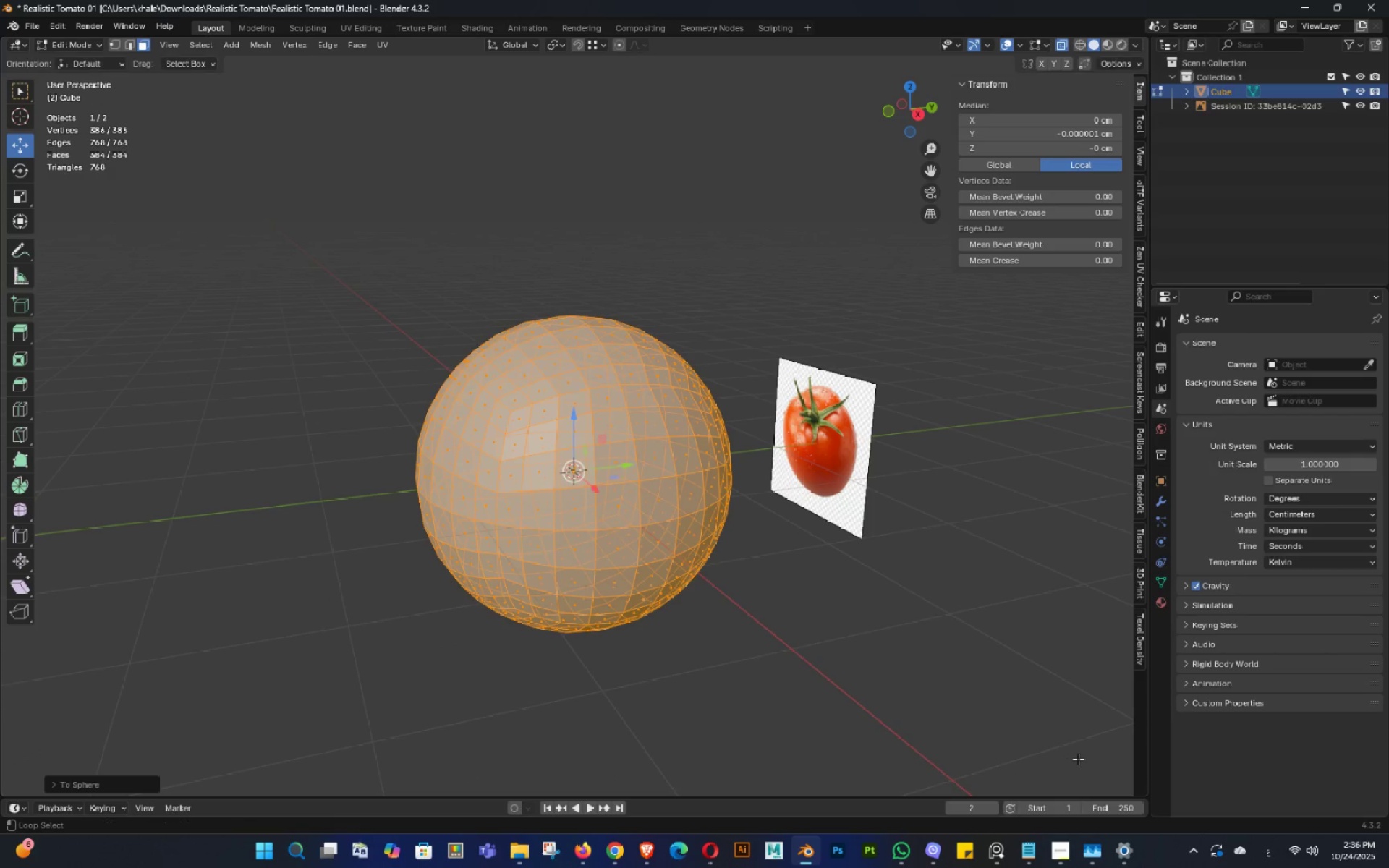 
key(Alt+Shift+S)
 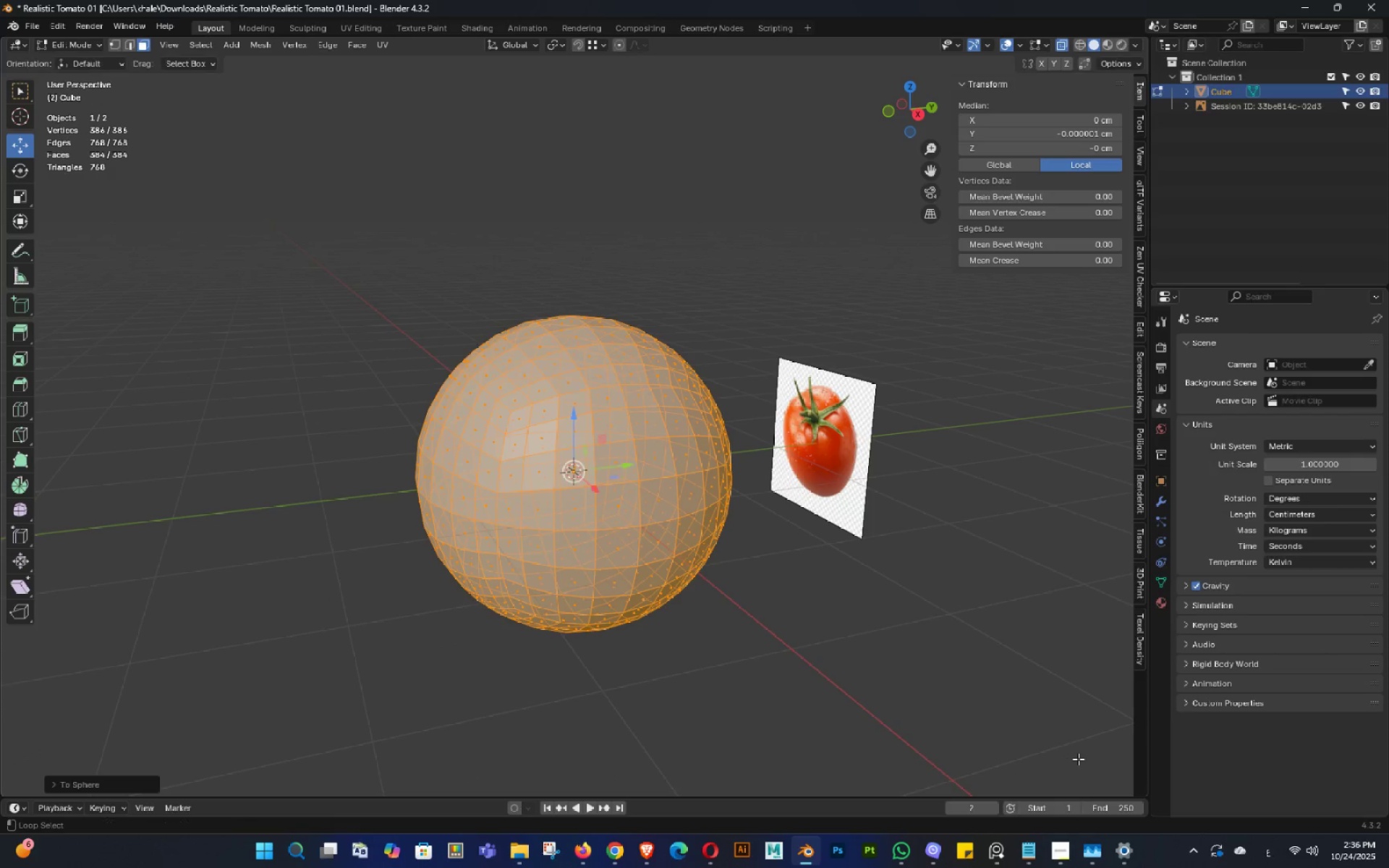 
left_click([1078, 759])
 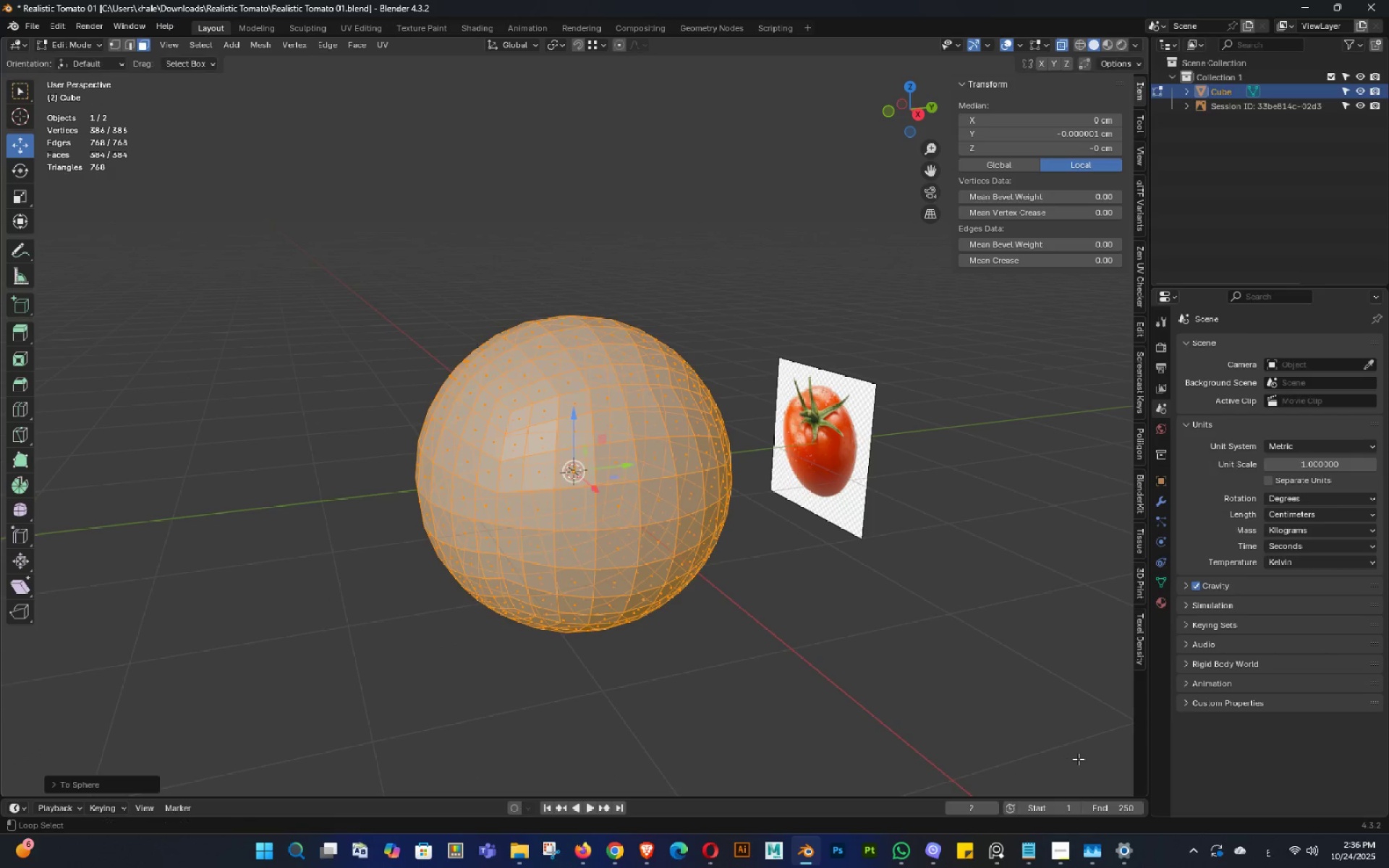 
key(Alt+Shift+S)
 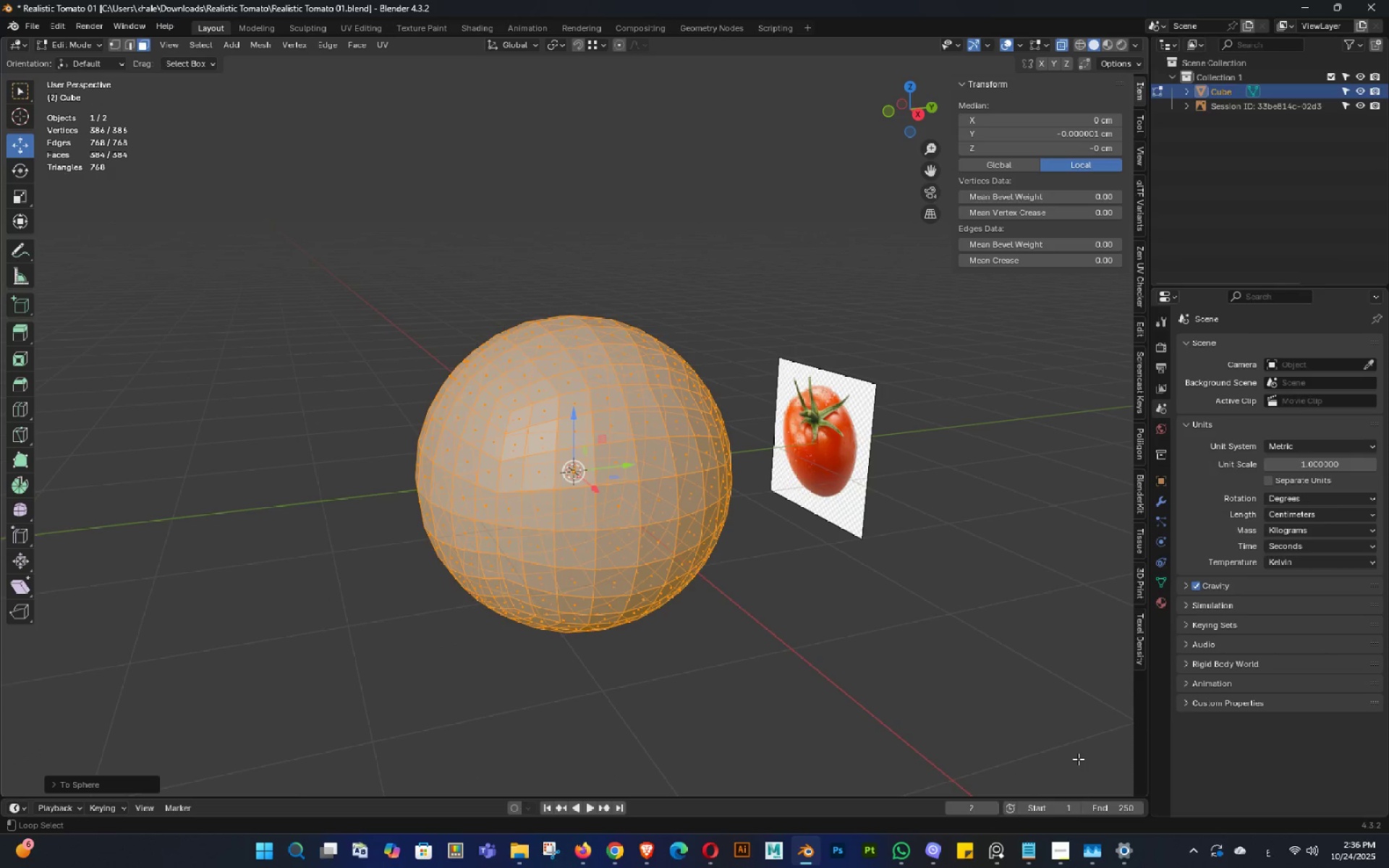 
key(Alt+Shift+S)
 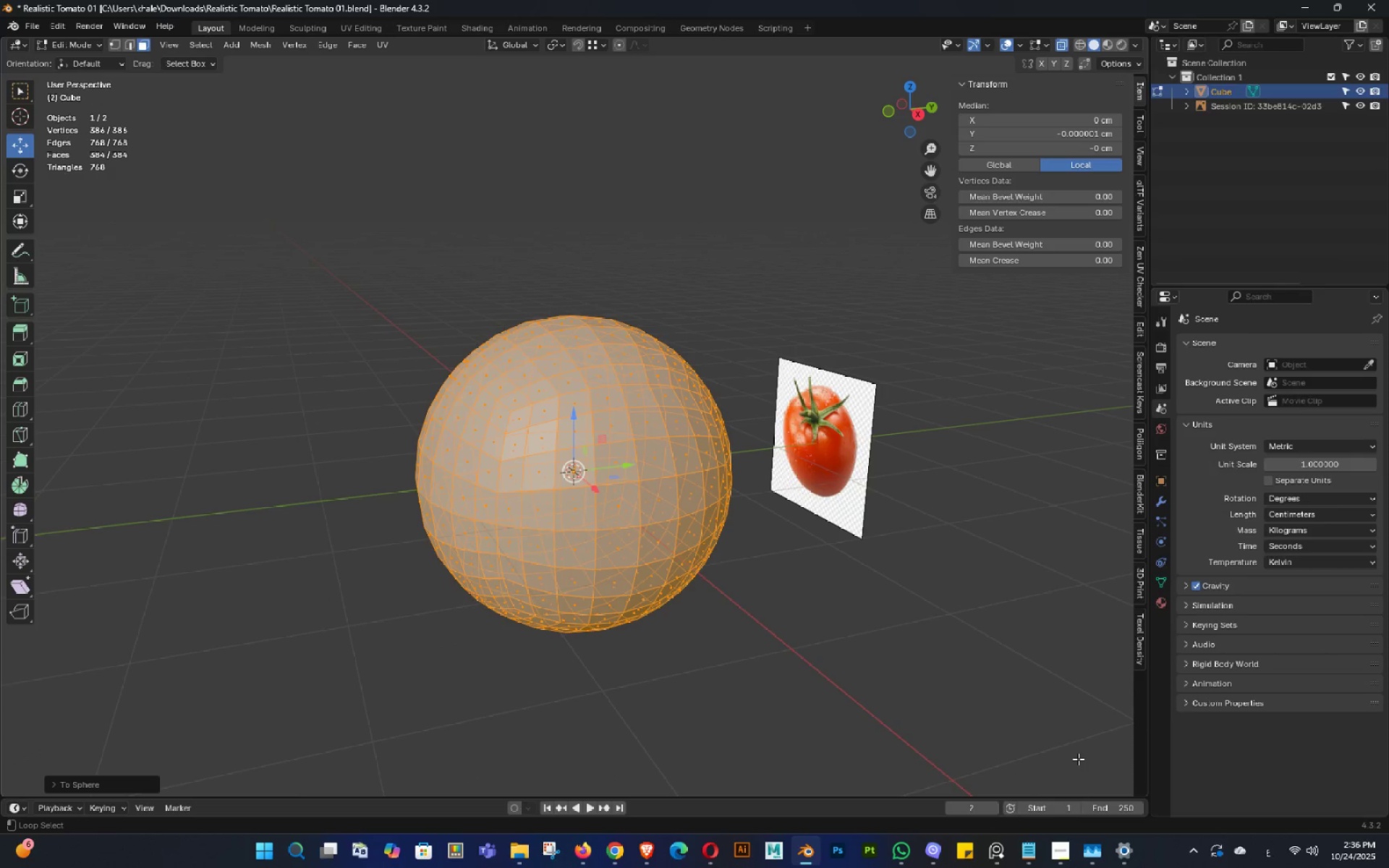 
key(Alt+Shift+S)
 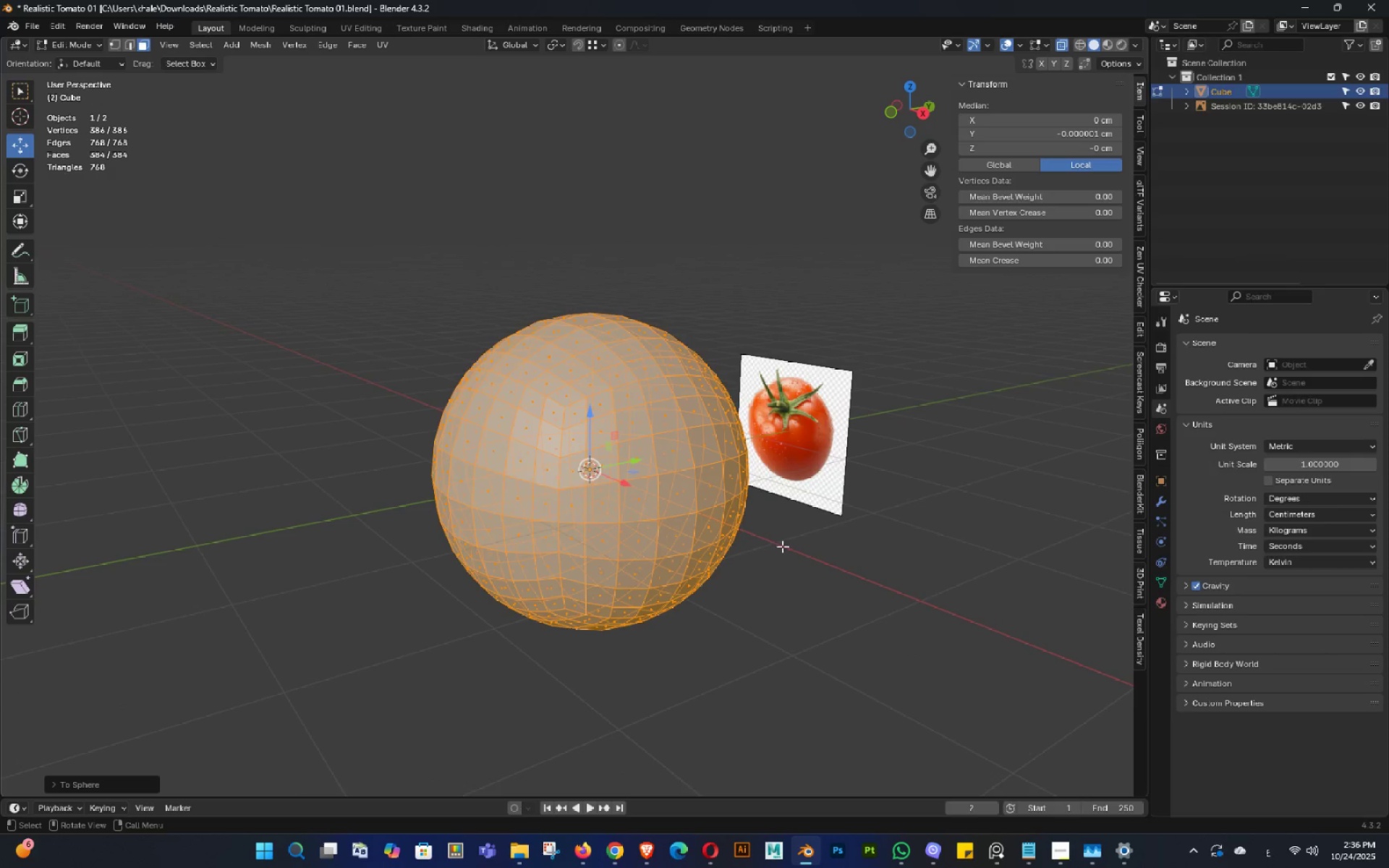 
key(Tab)
 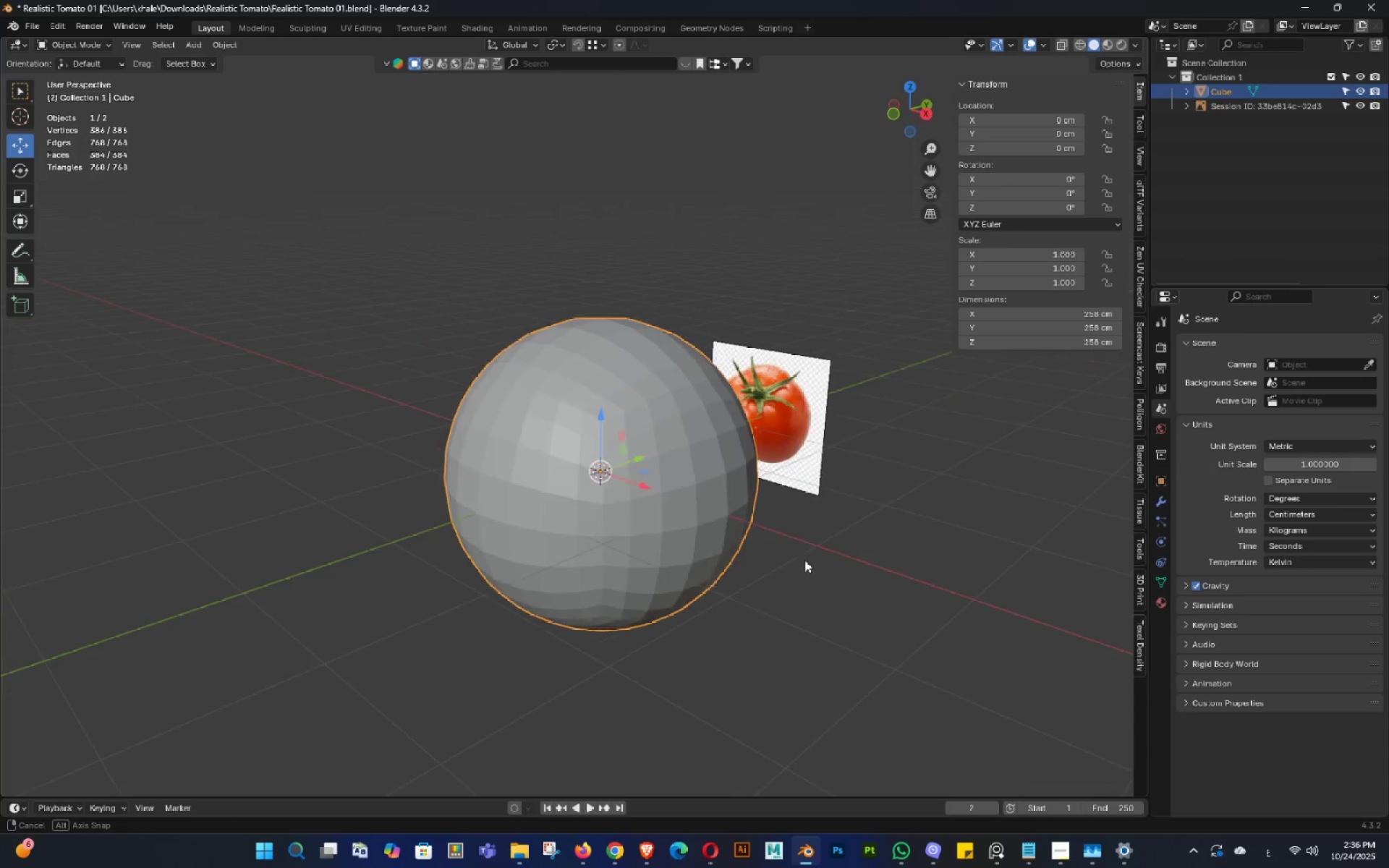 
right_click([556, 471])
 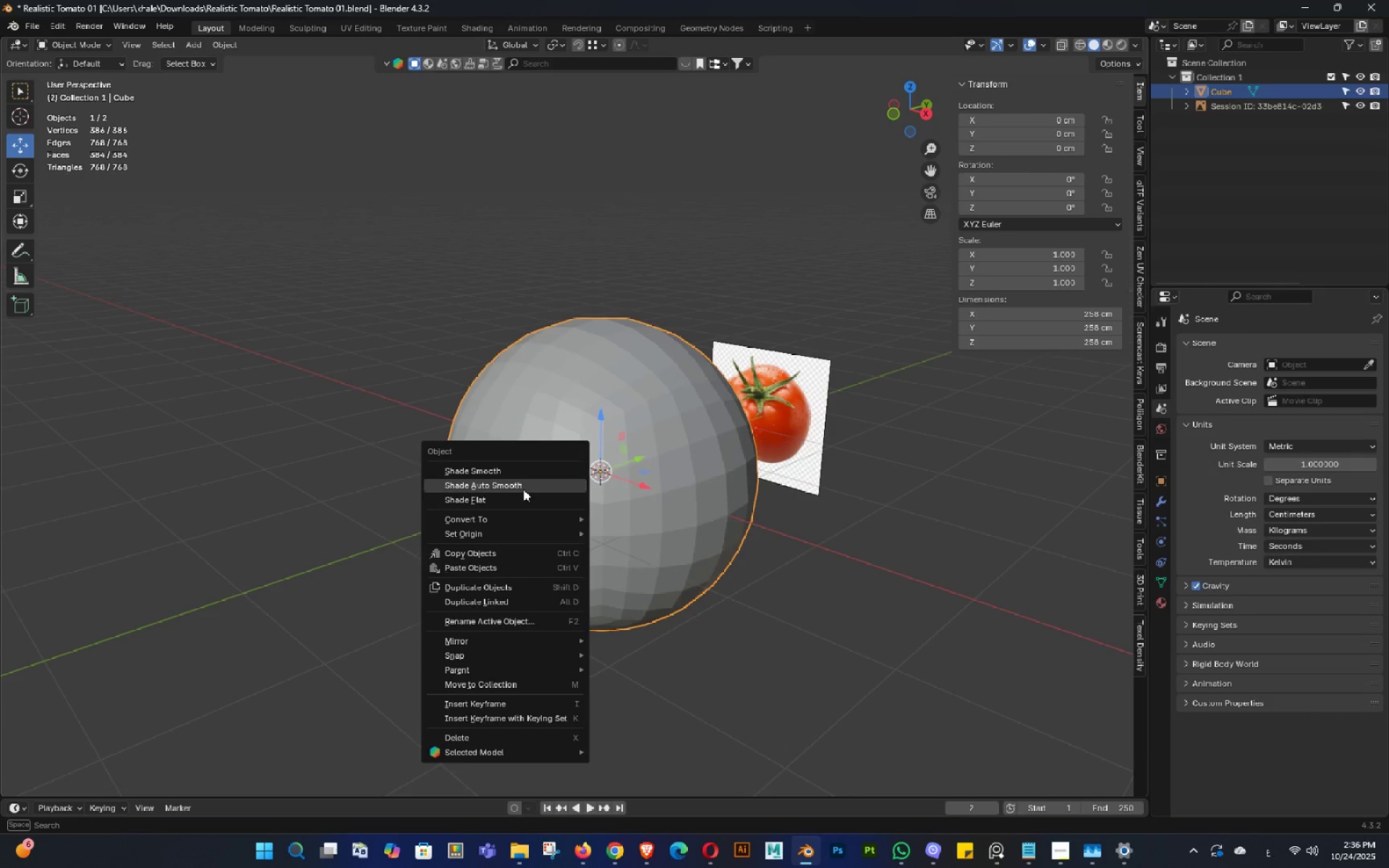 
left_click([523, 489])
 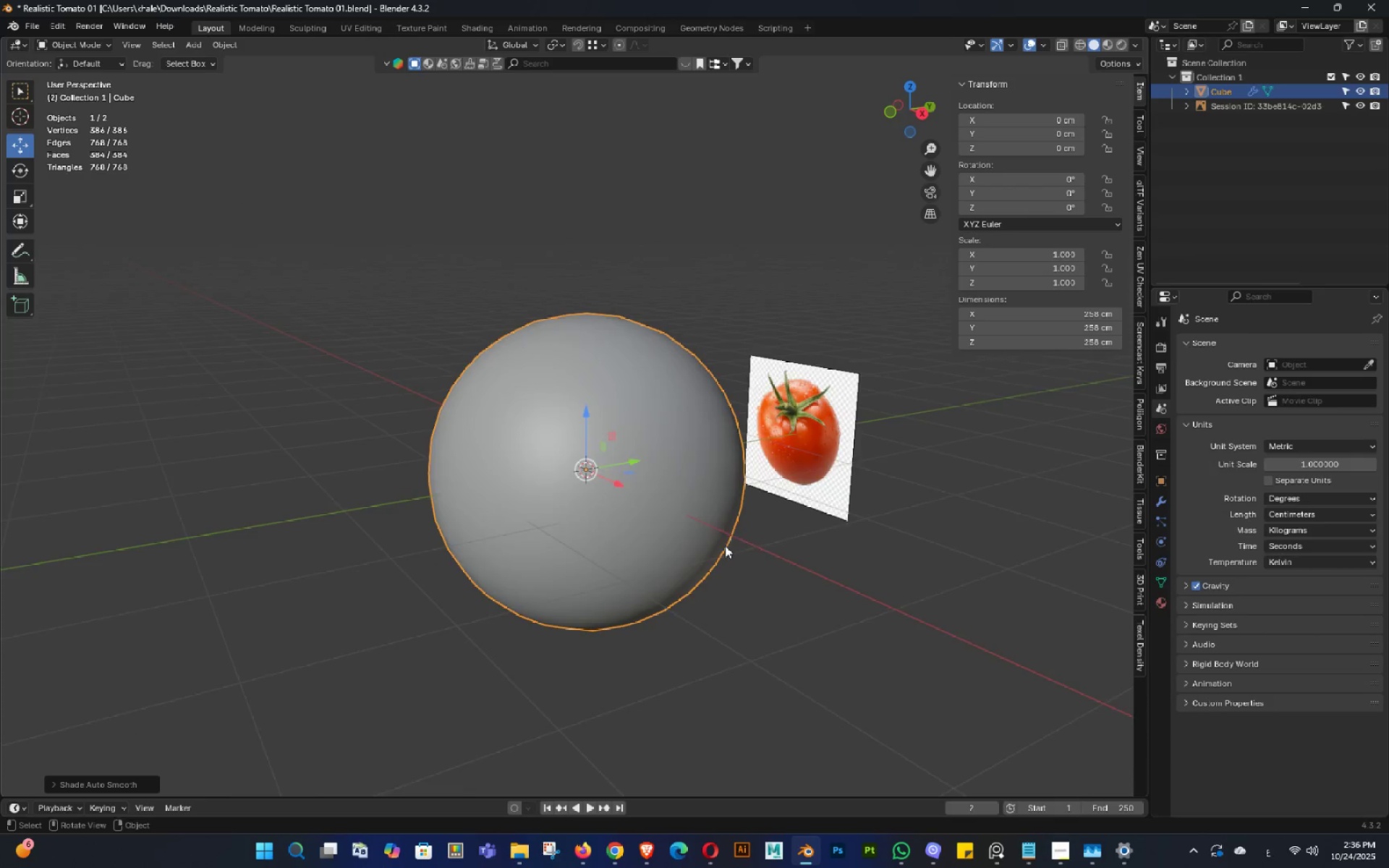 
scroll: coordinate [737, 592], scroll_direction: up, amount: 1.0
 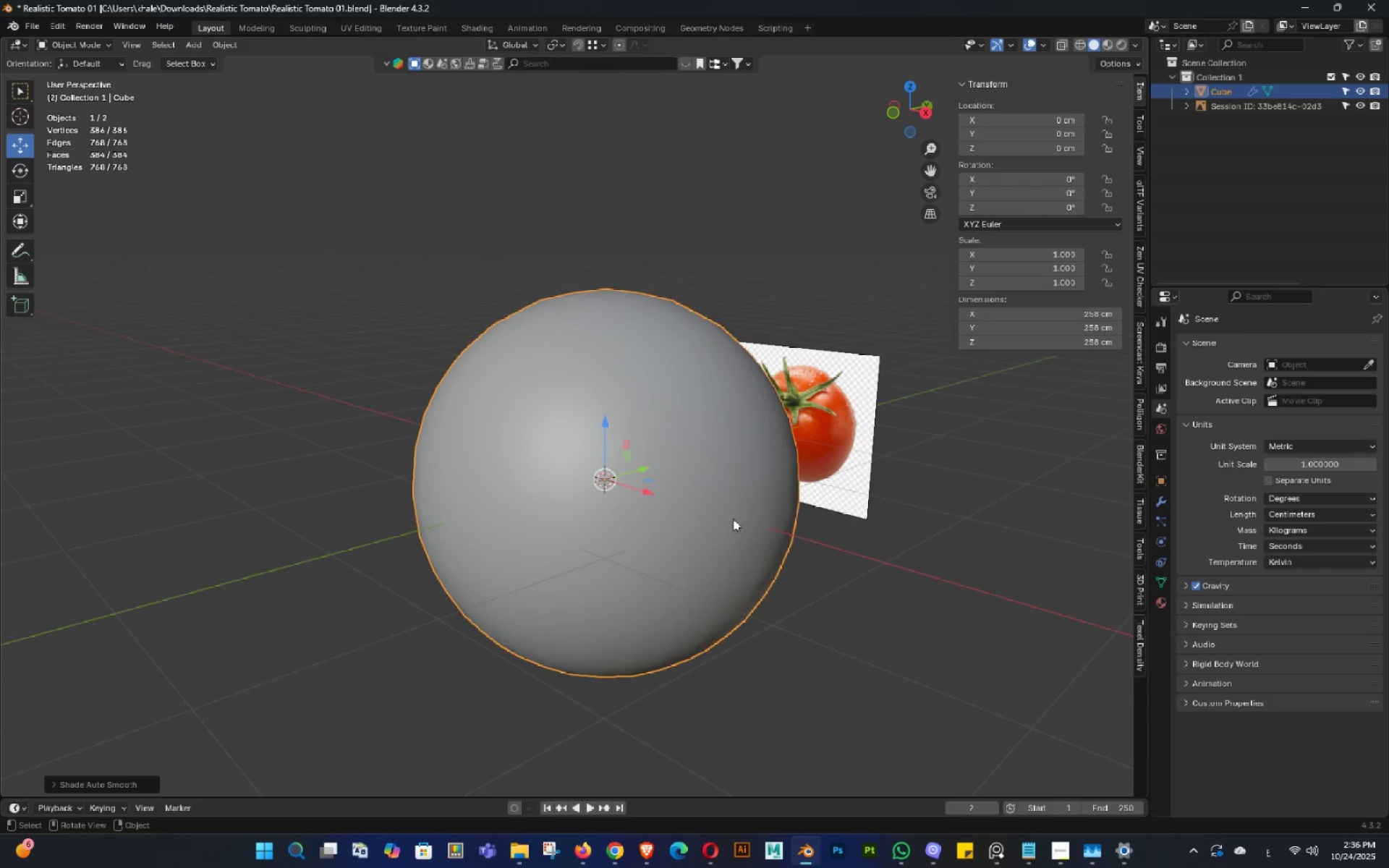 
scroll: coordinate [728, 537], scroll_direction: down, amount: 2.0
 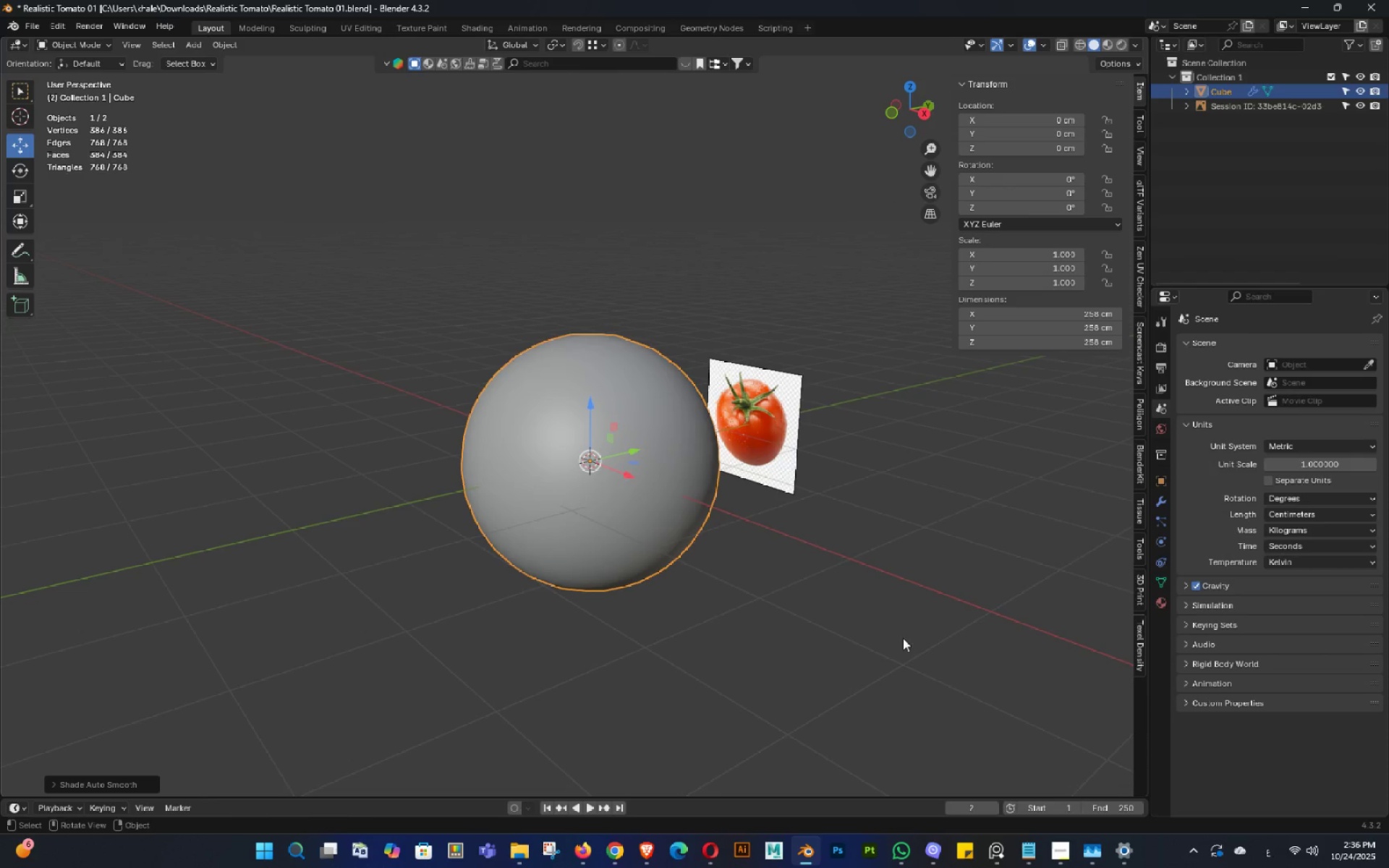 
key(S)
 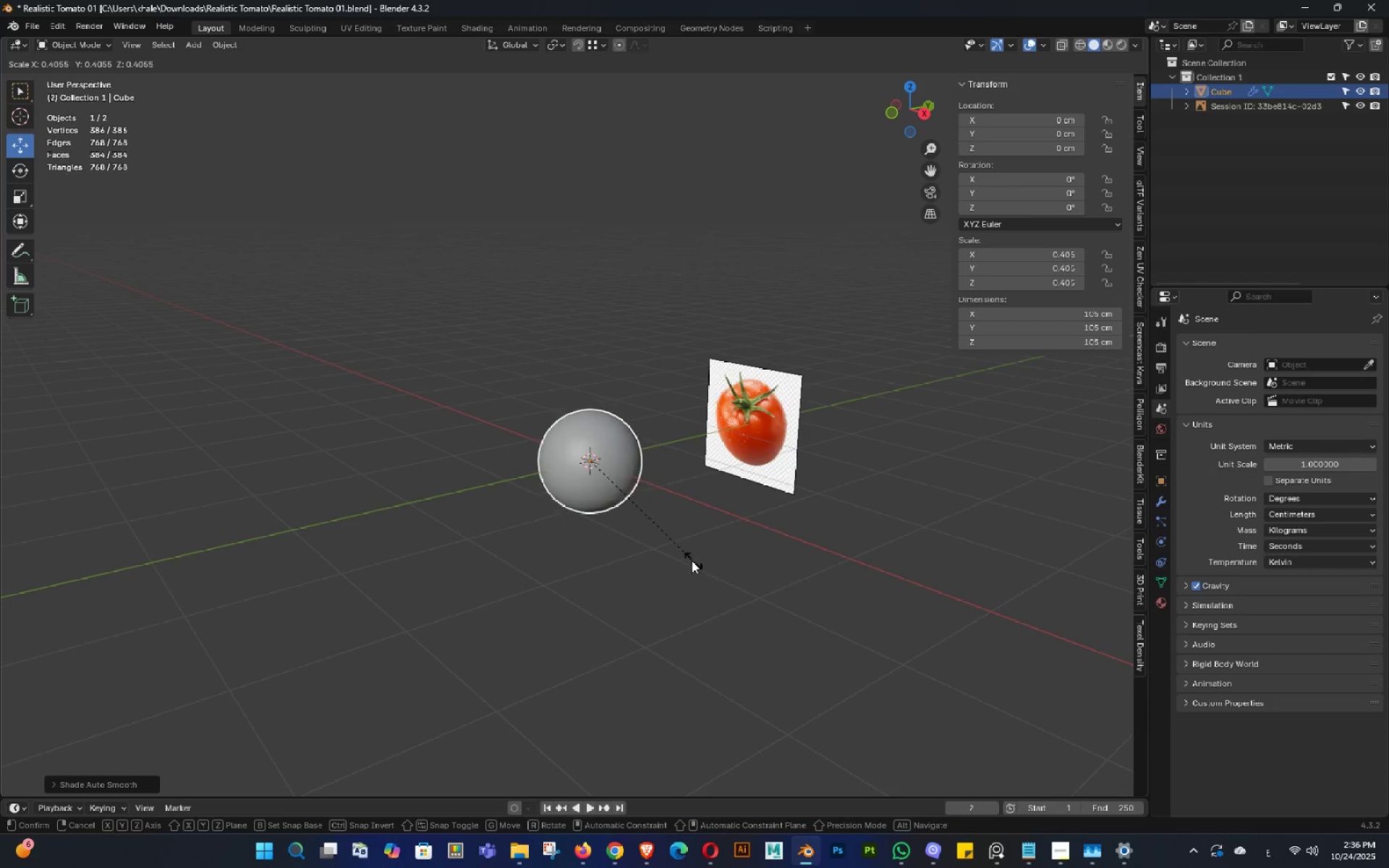 
left_click([676, 556])
 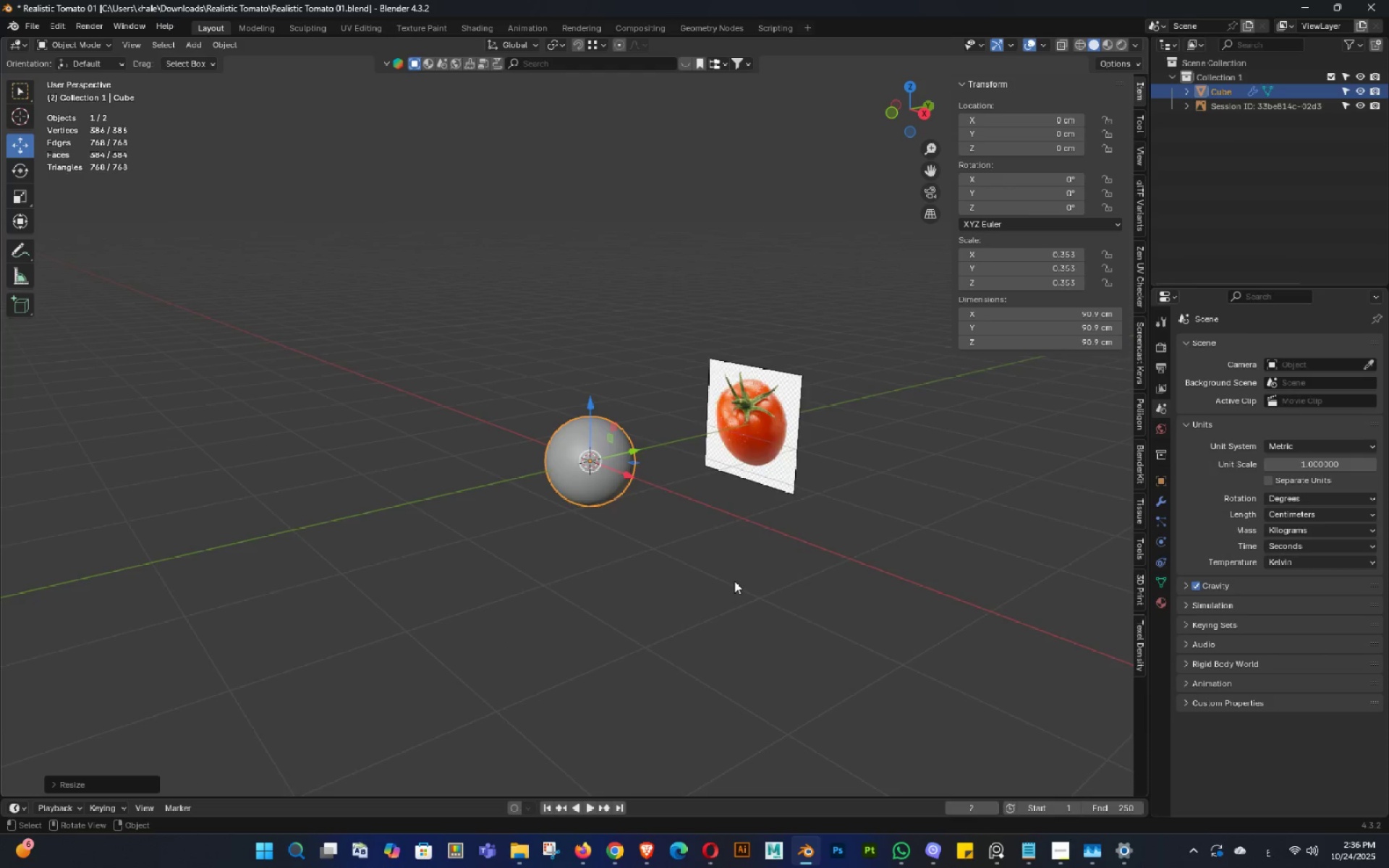 
scroll: coordinate [734, 581], scroll_direction: up, amount: 2.0
 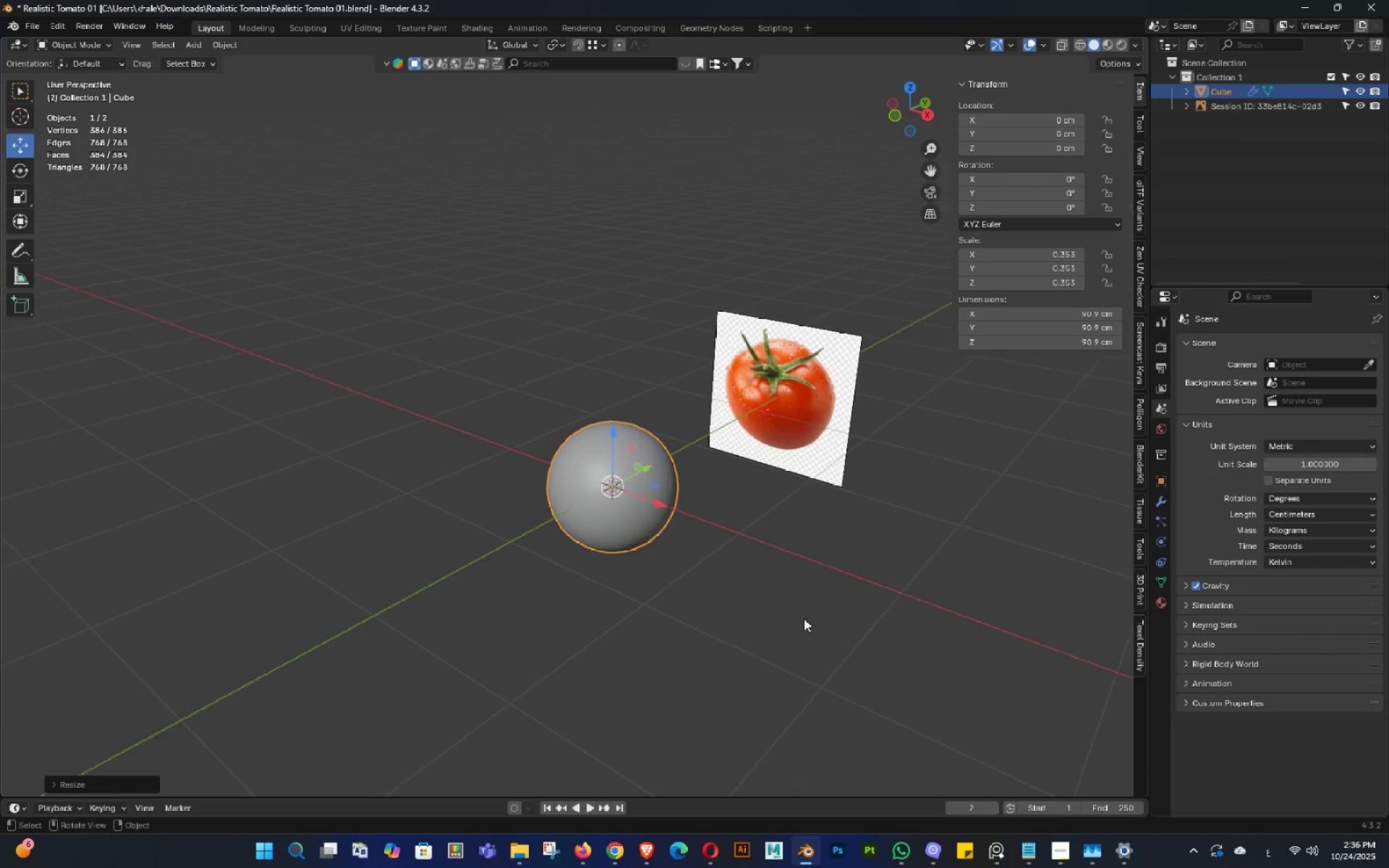 
key(S)
 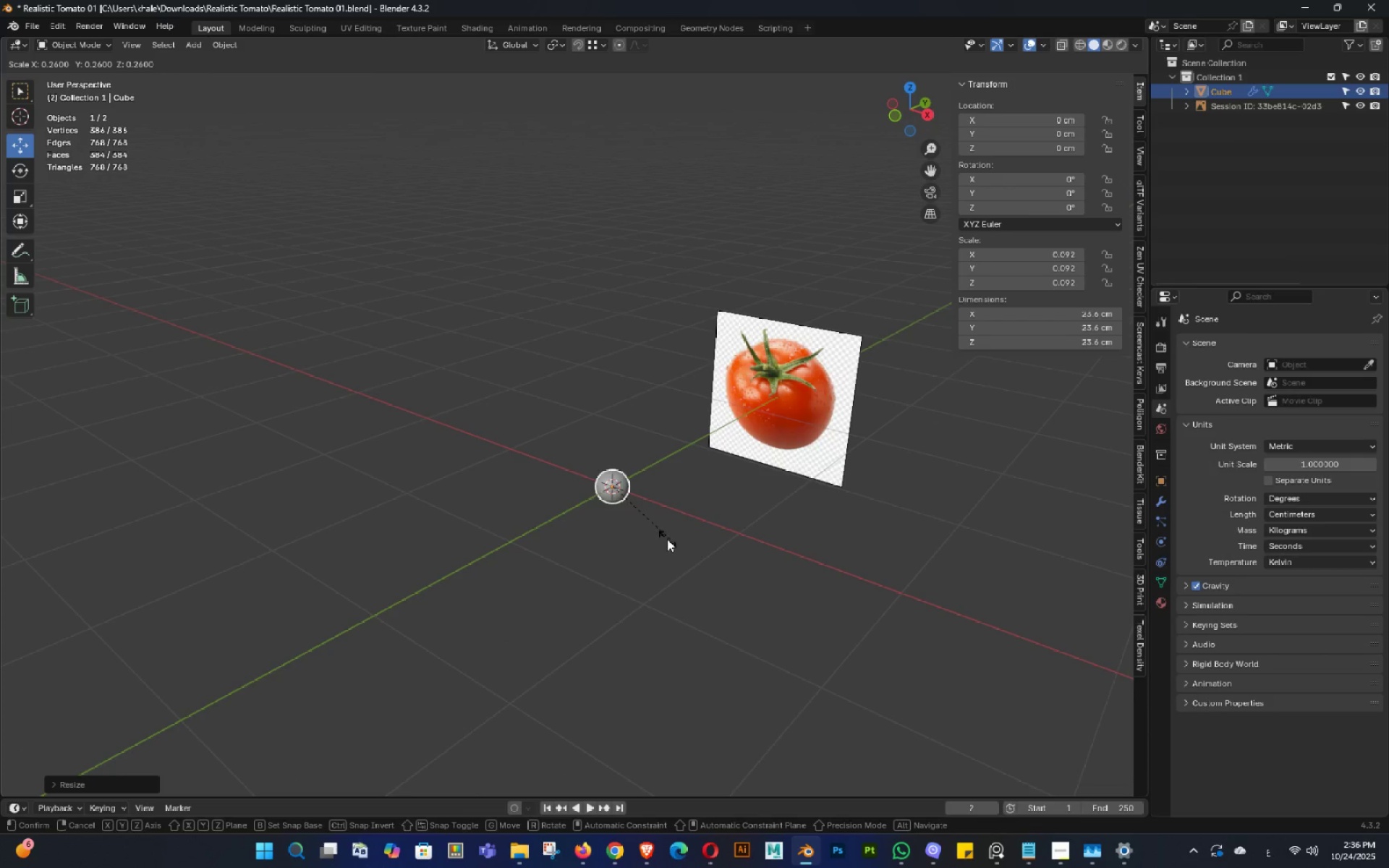 
left_click([667, 539])
 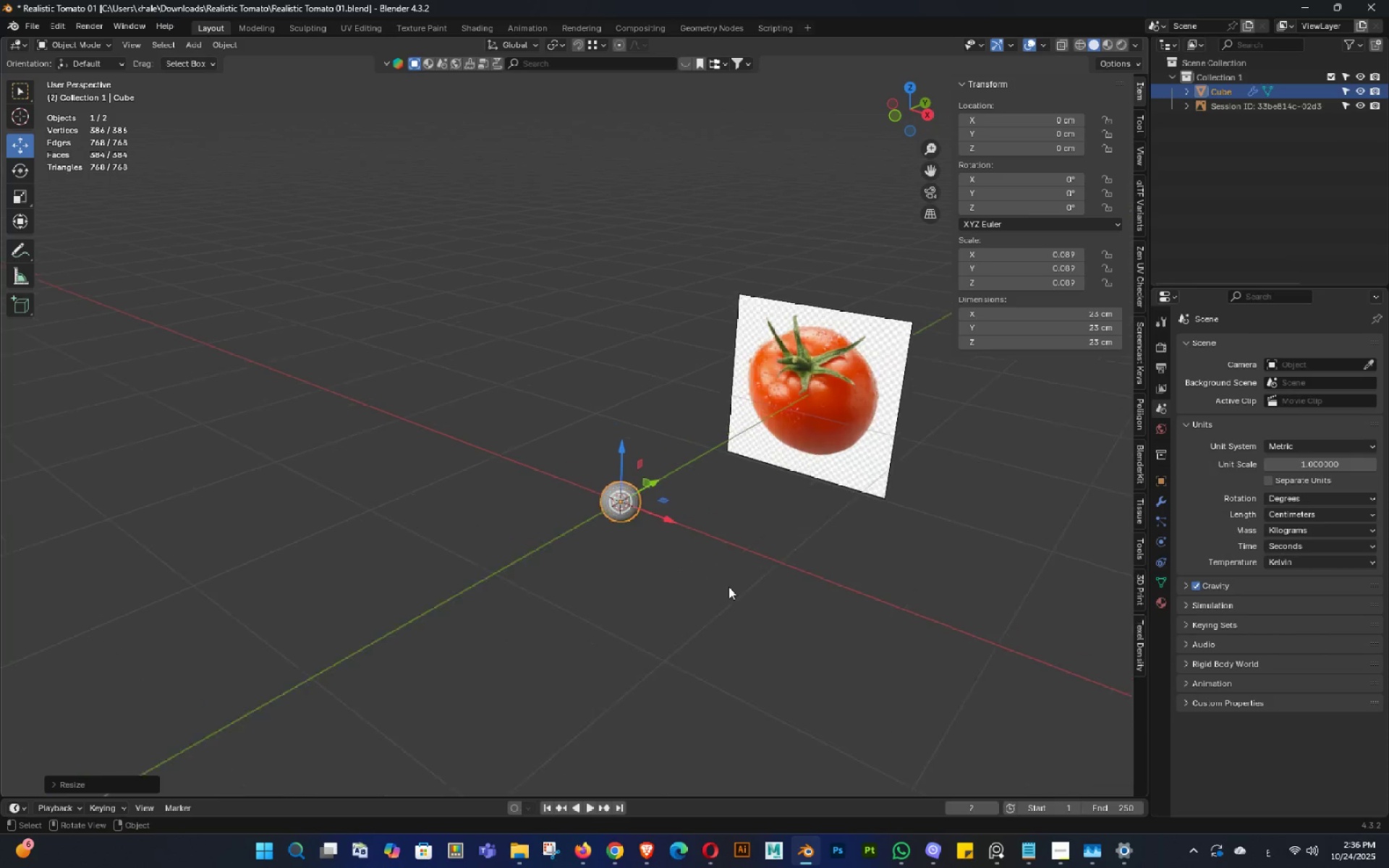 
scroll: coordinate [729, 587], scroll_direction: up, amount: 3.0
 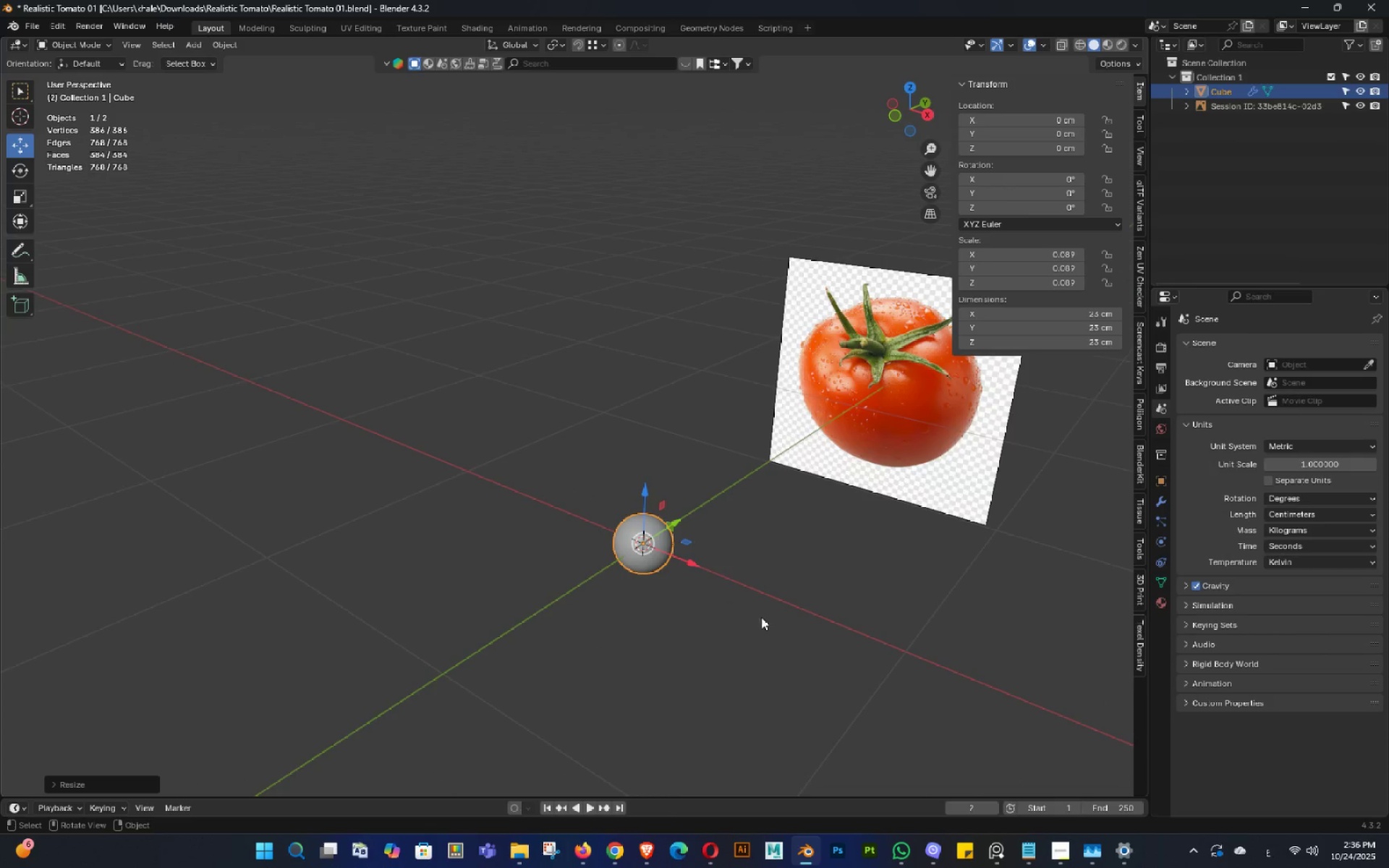 
key(Shift+ShiftLeft)
 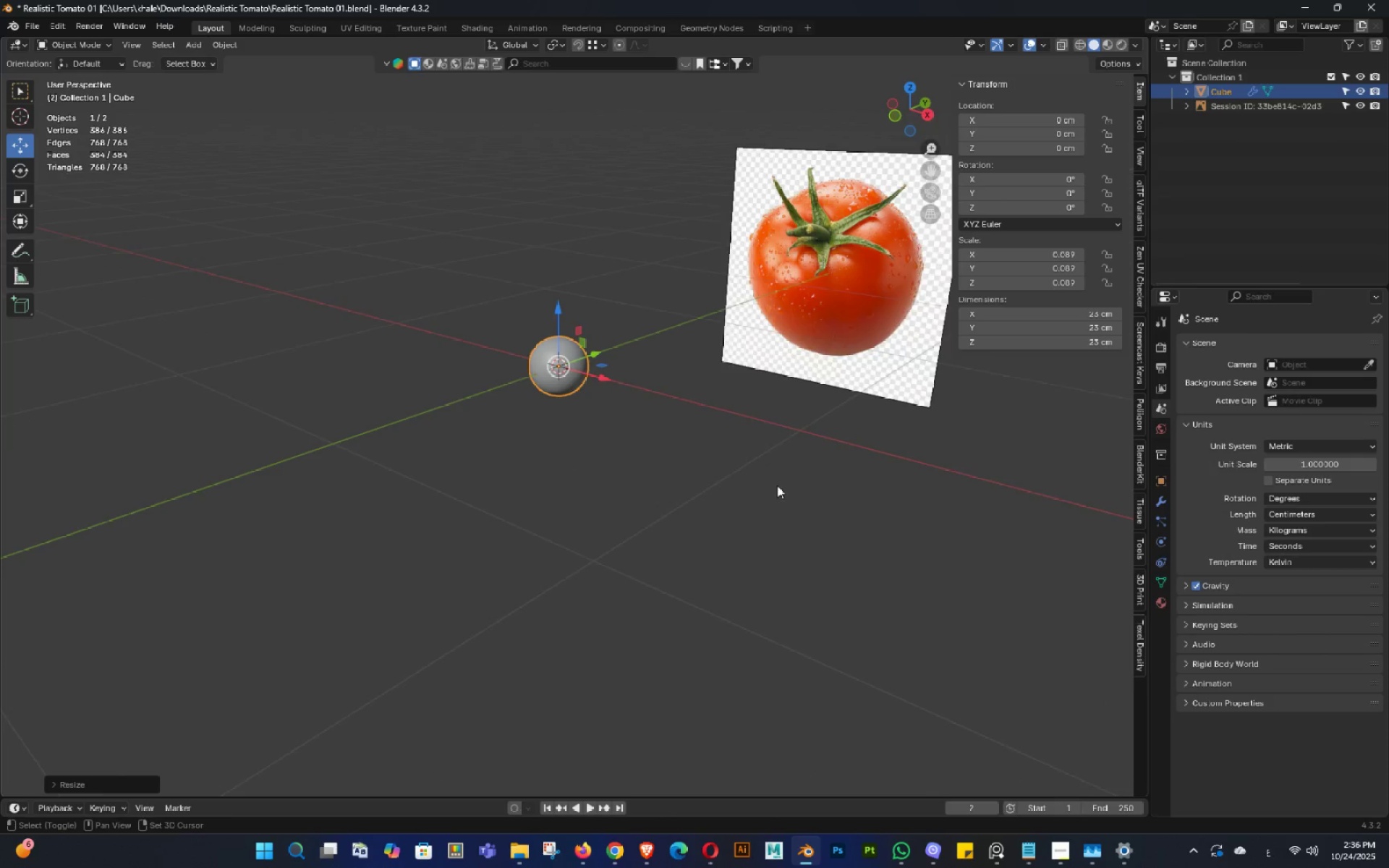 
scroll: coordinate [767, 493], scroll_direction: up, amount: 1.0
 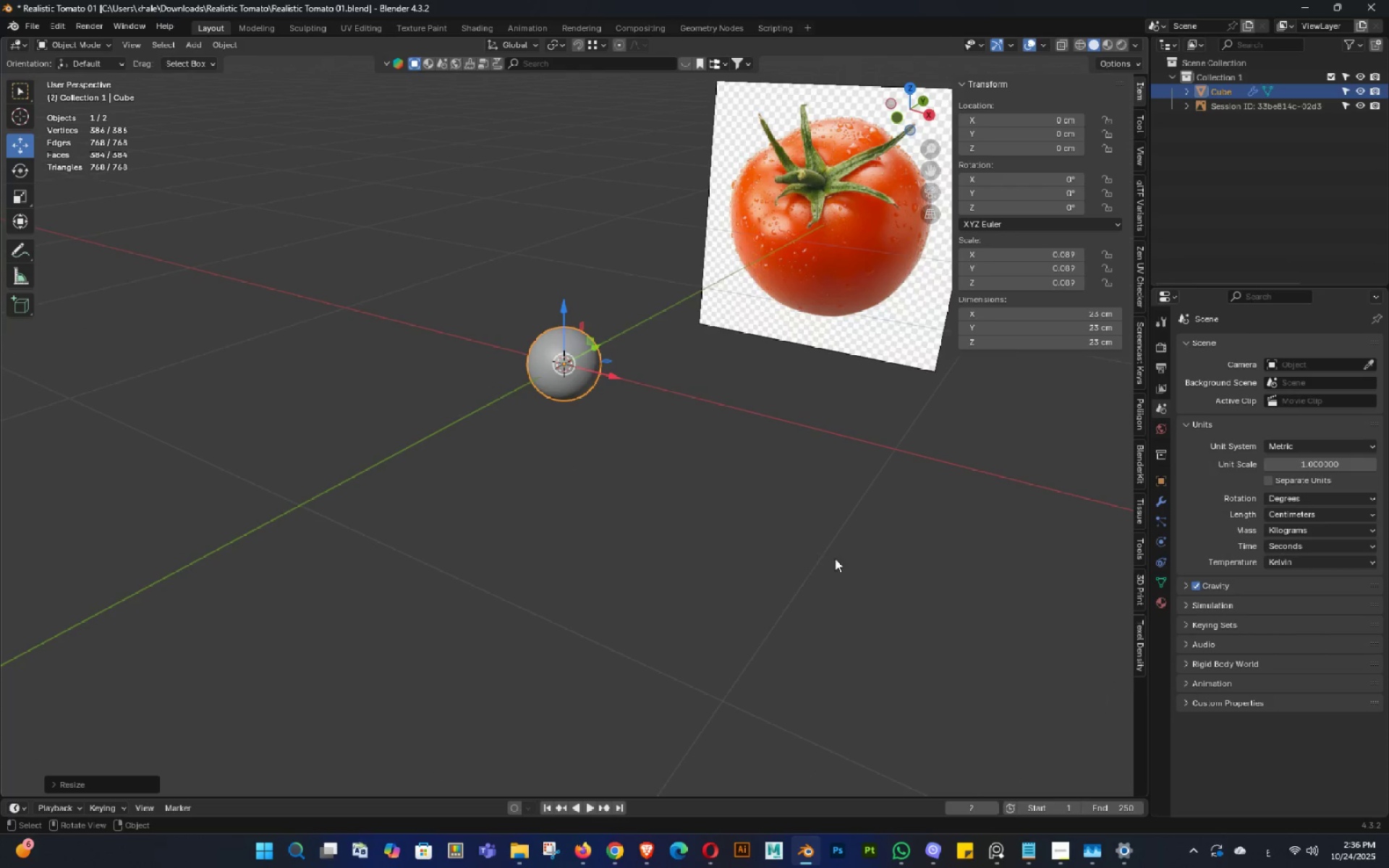 
key(S)
 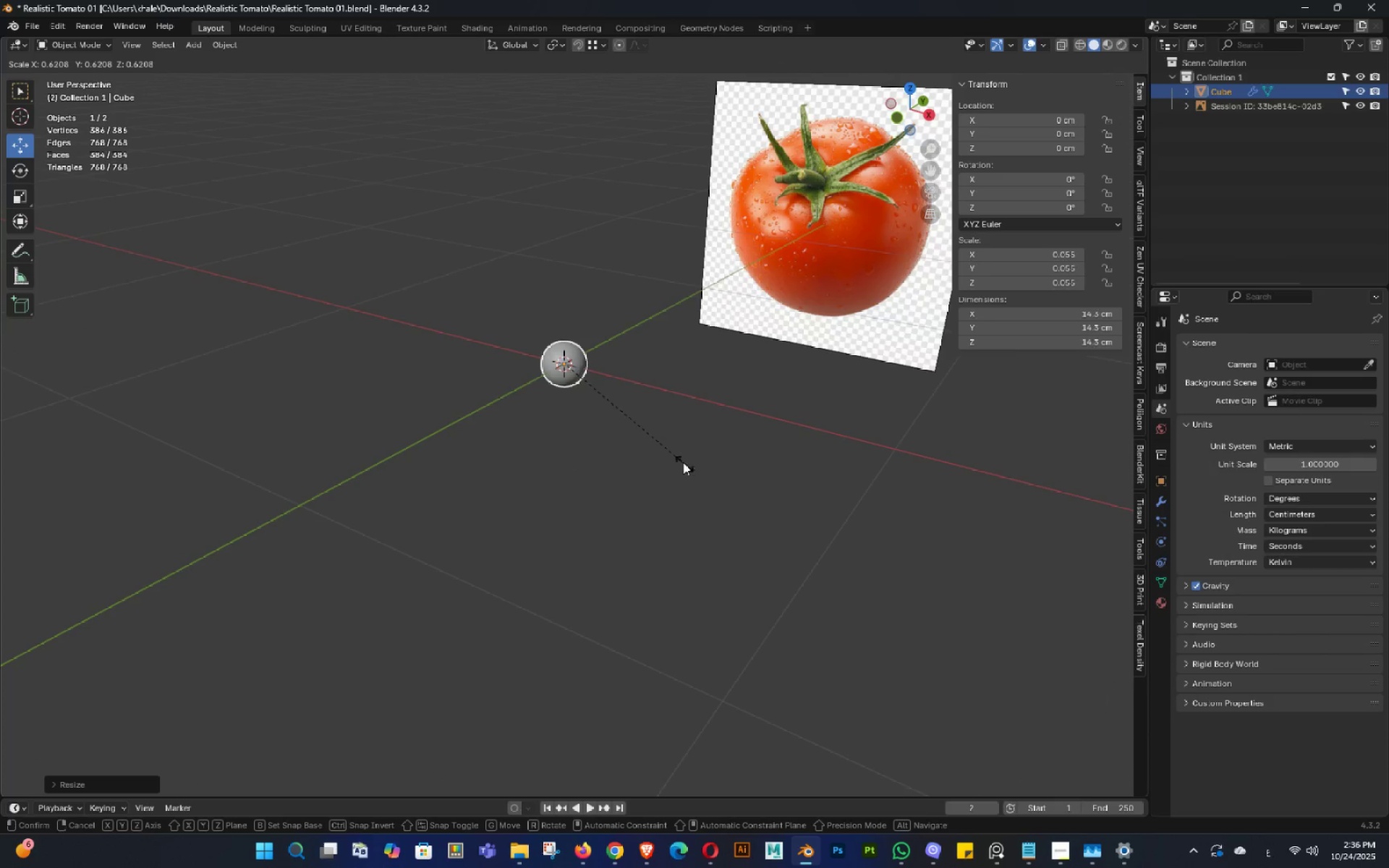 
left_click([680, 461])
 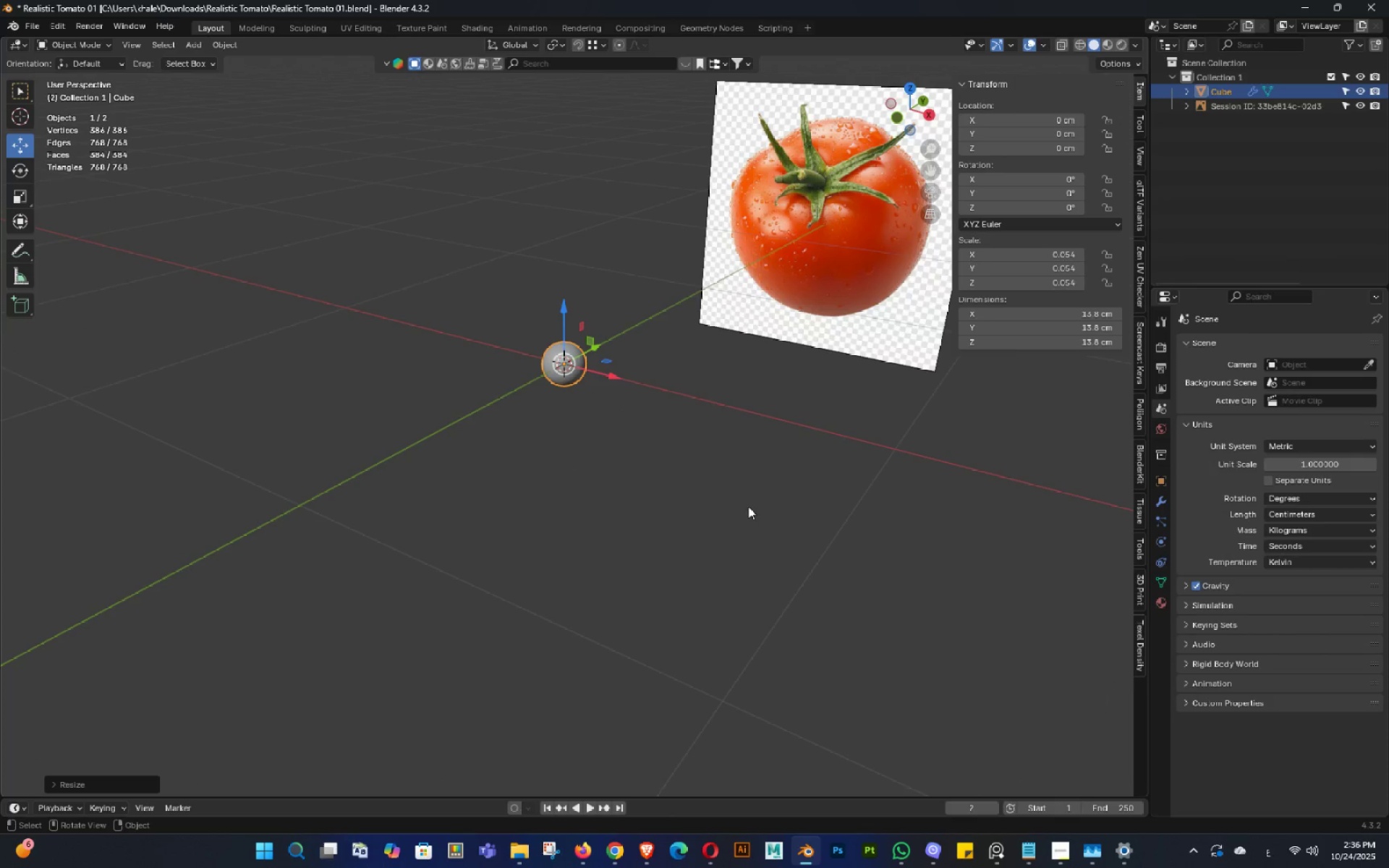 
type(fs)
 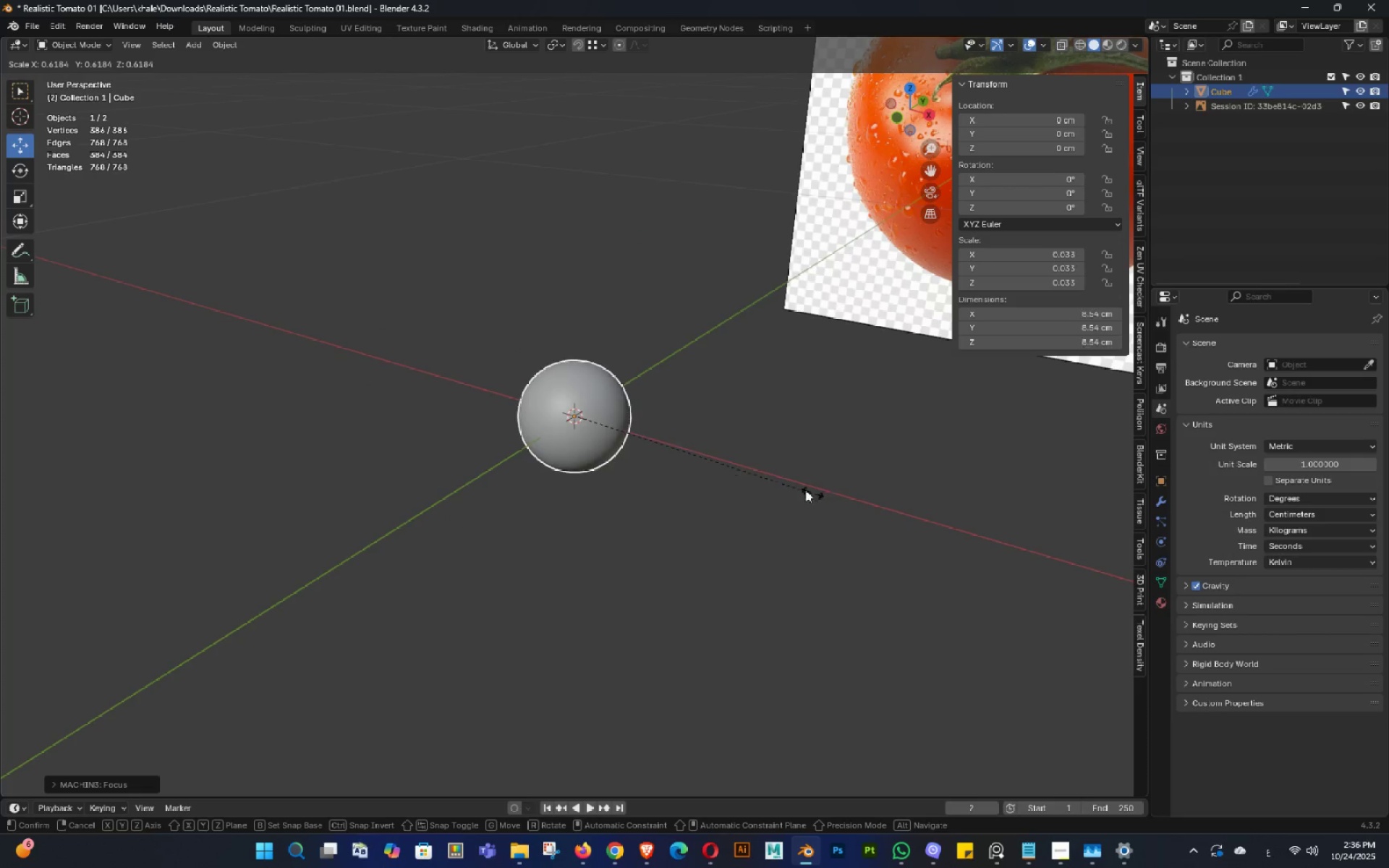 
scroll: coordinate [767, 525], scroll_direction: down, amount: 5.0
 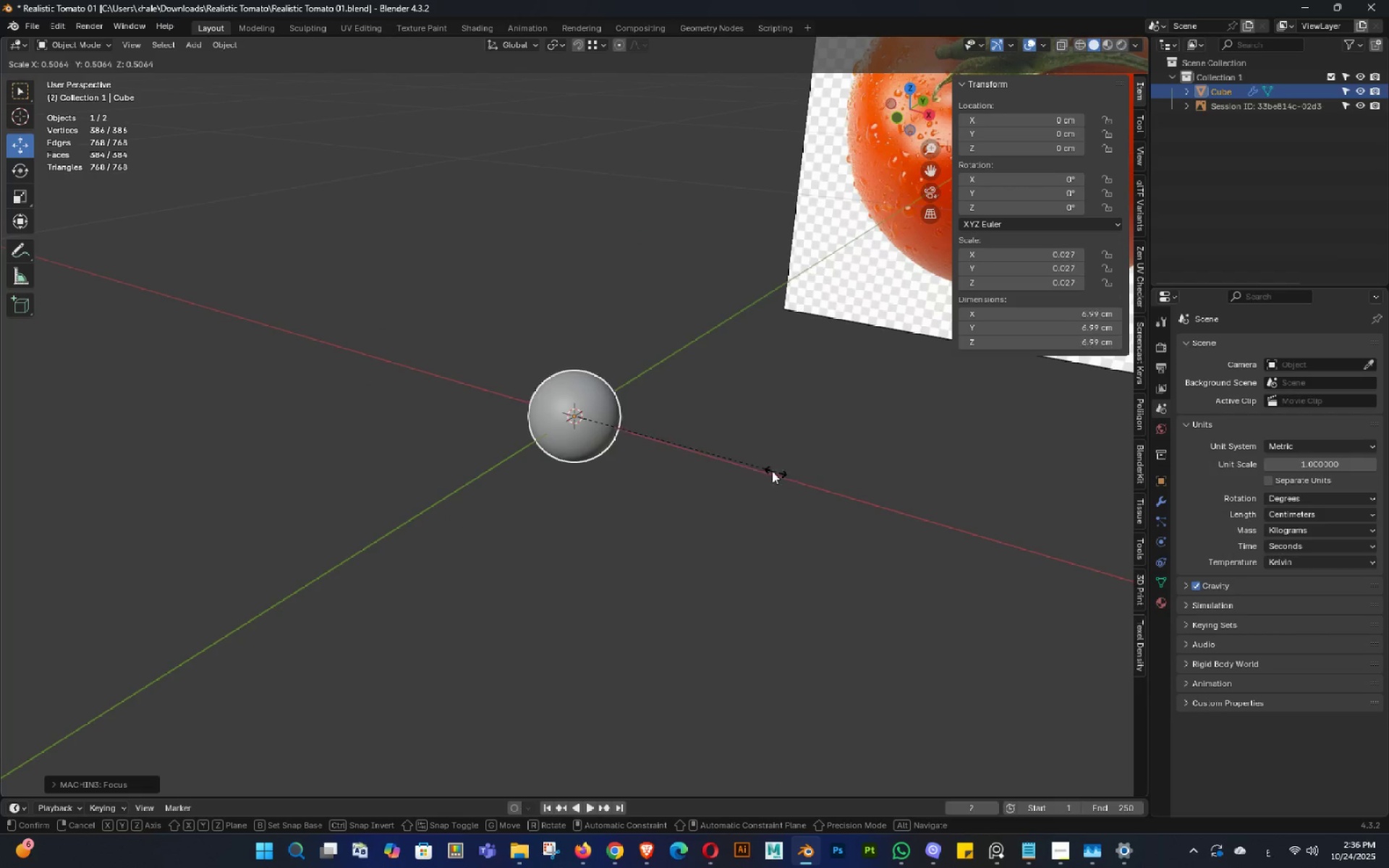 
left_click([760, 464])
 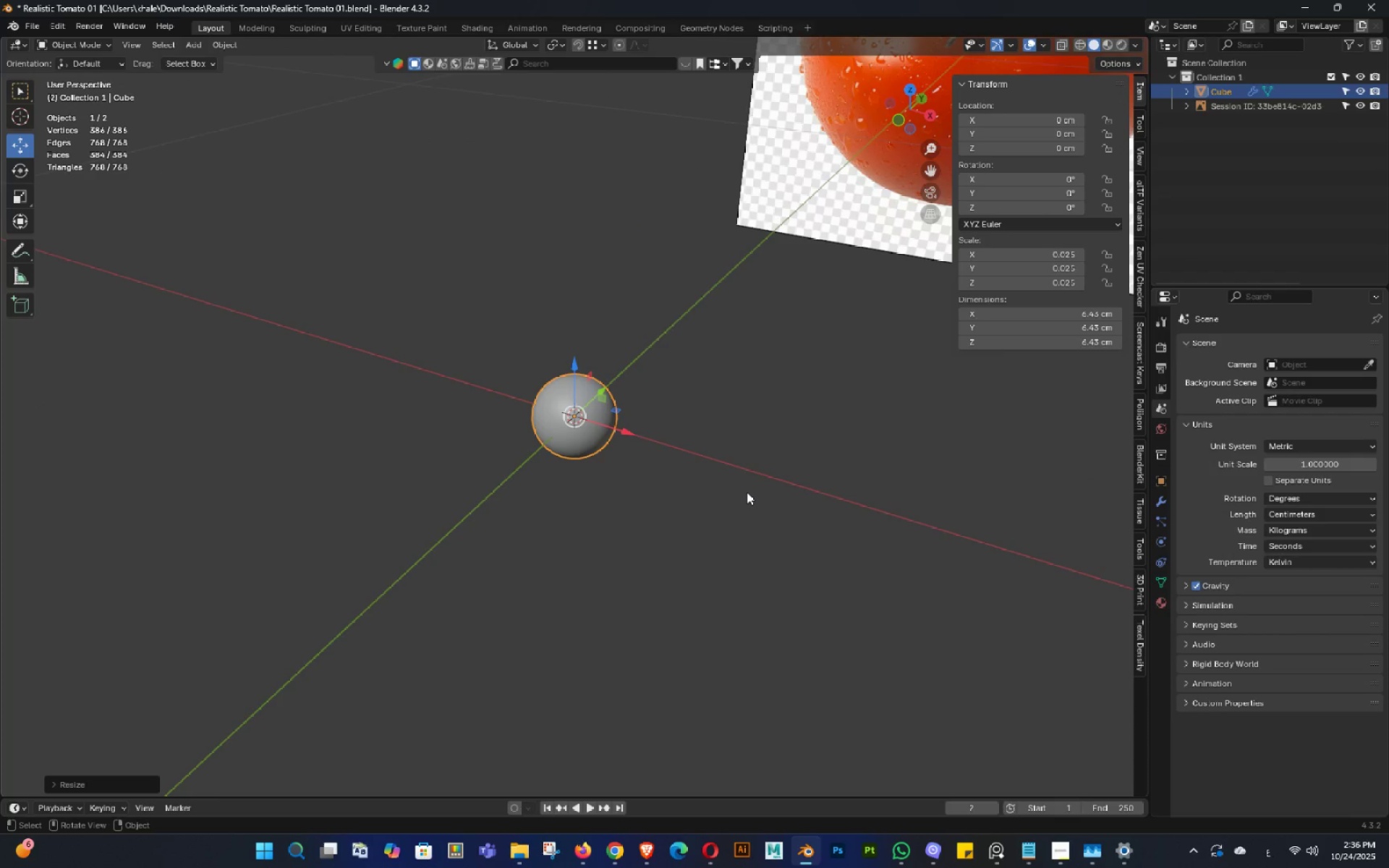 
wait(6.2)
 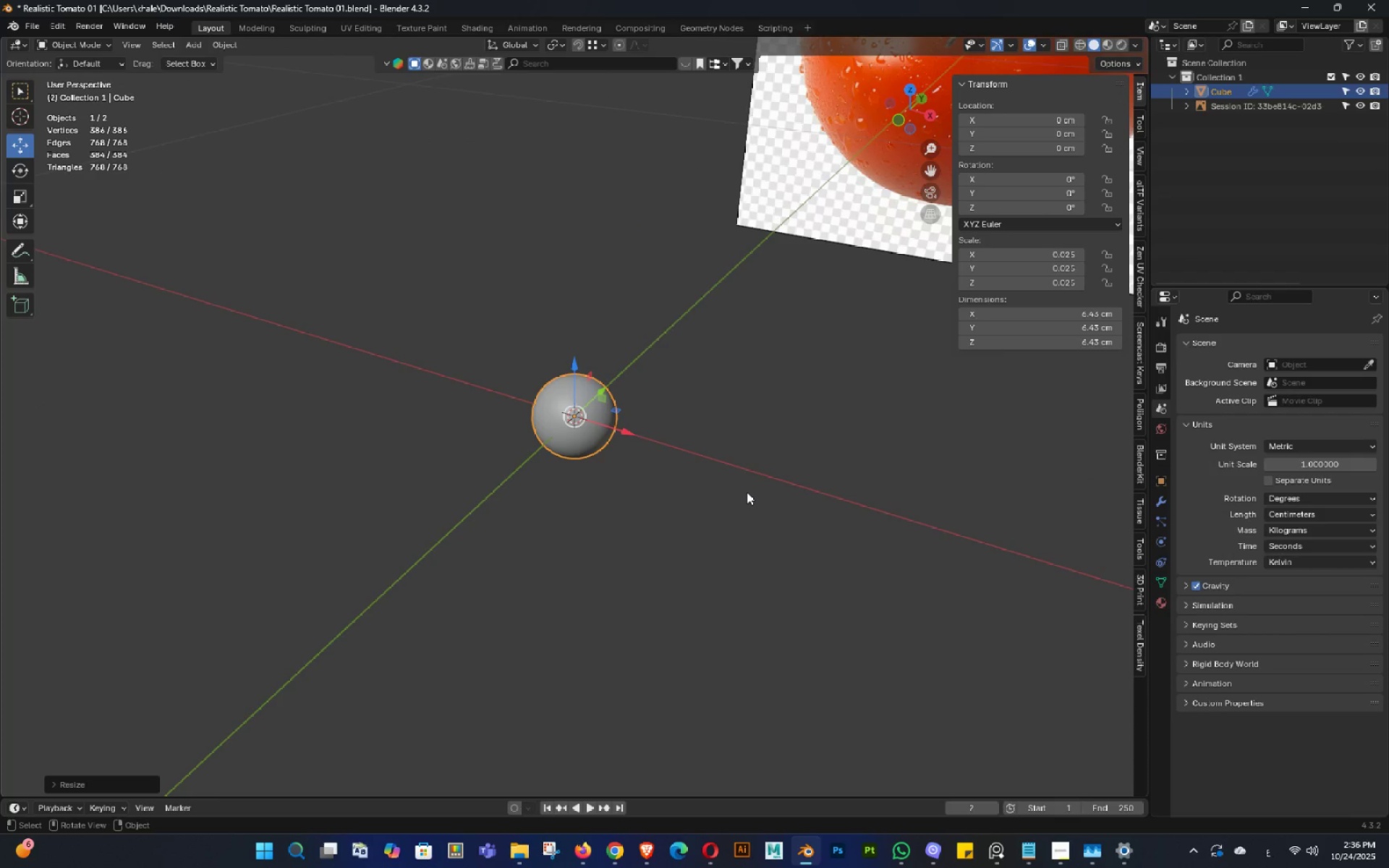 
key(Shift+ShiftLeft)
 